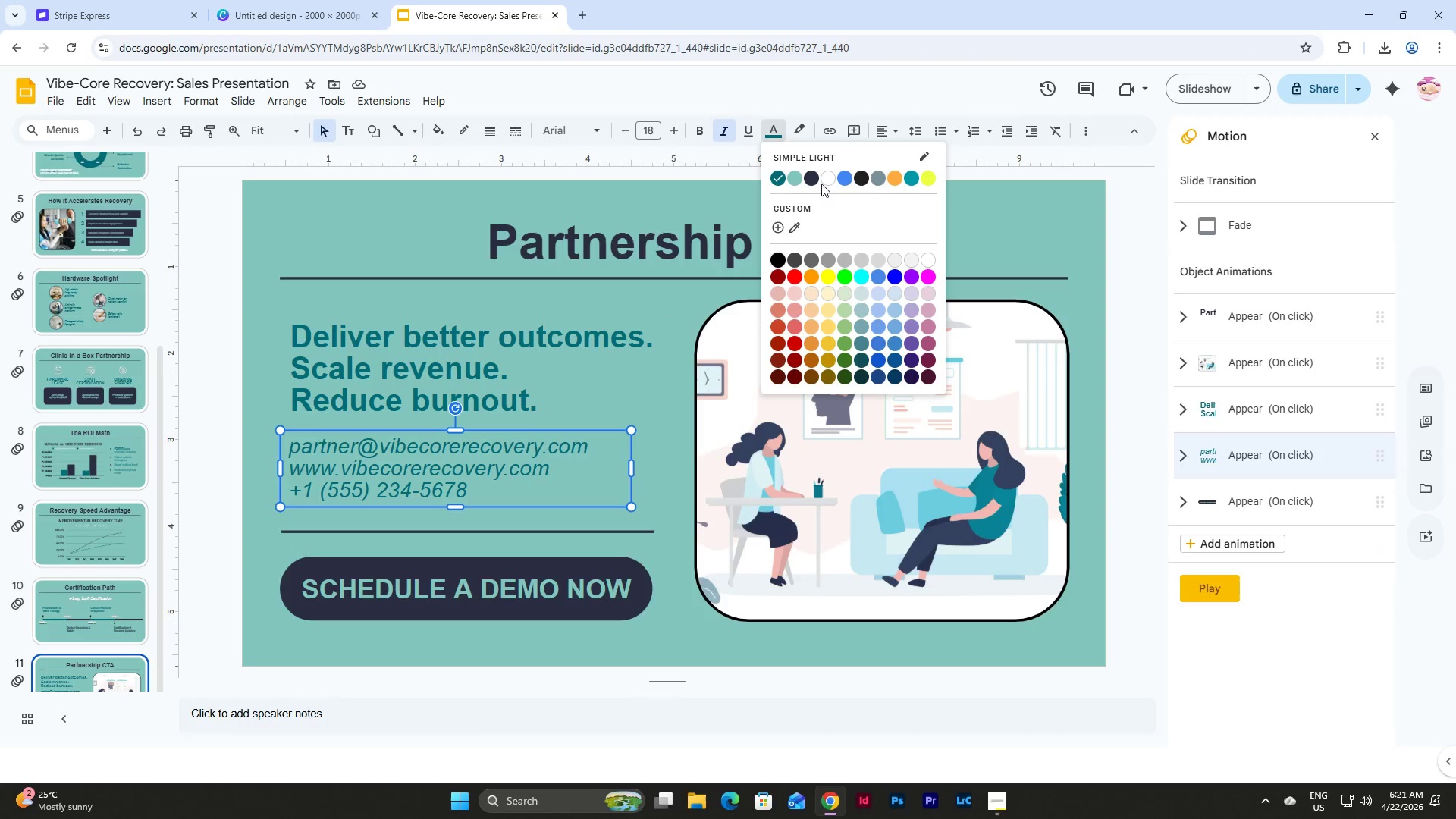 
left_click([834, 177])
 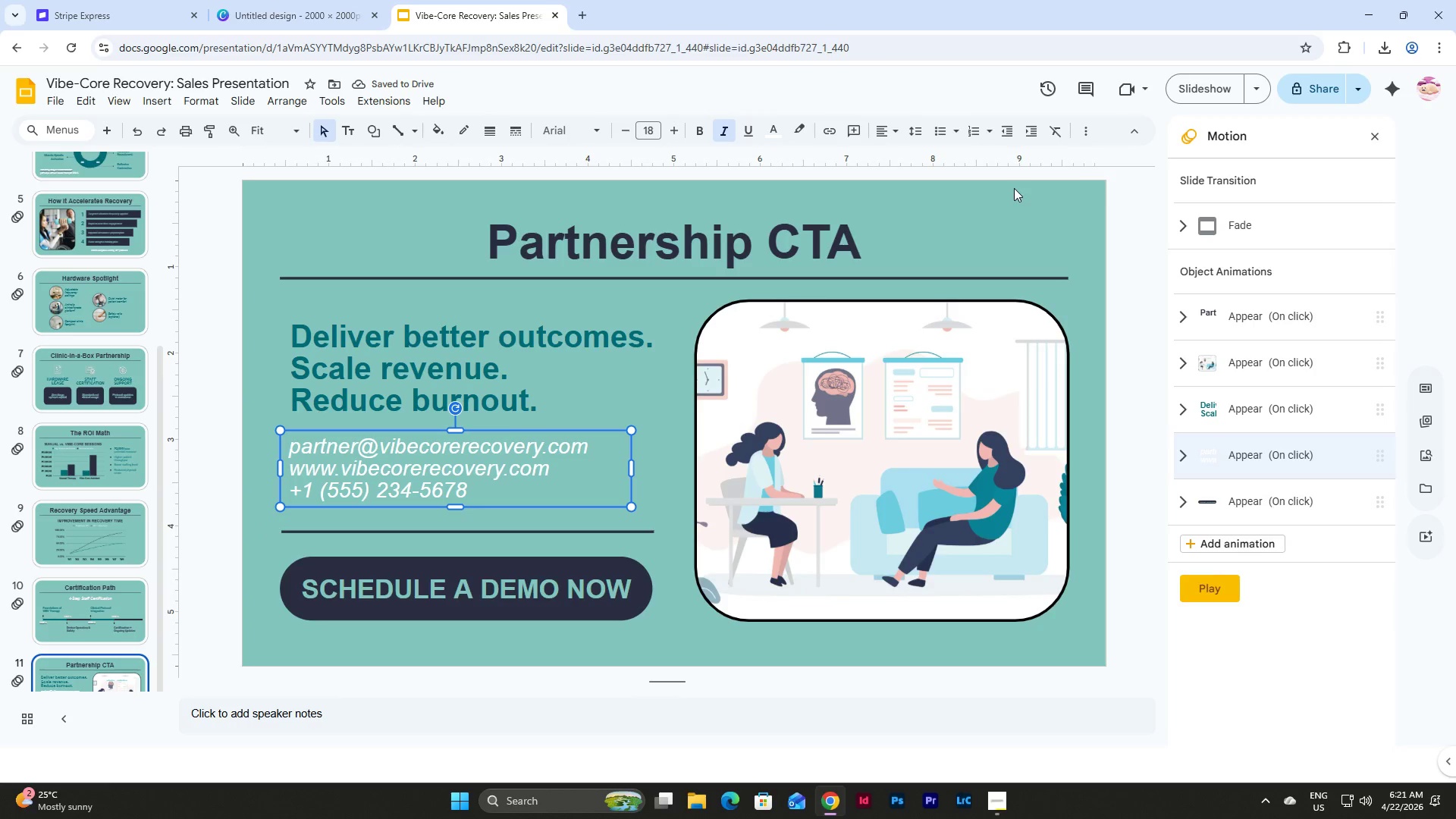 
left_click([1020, 157])
 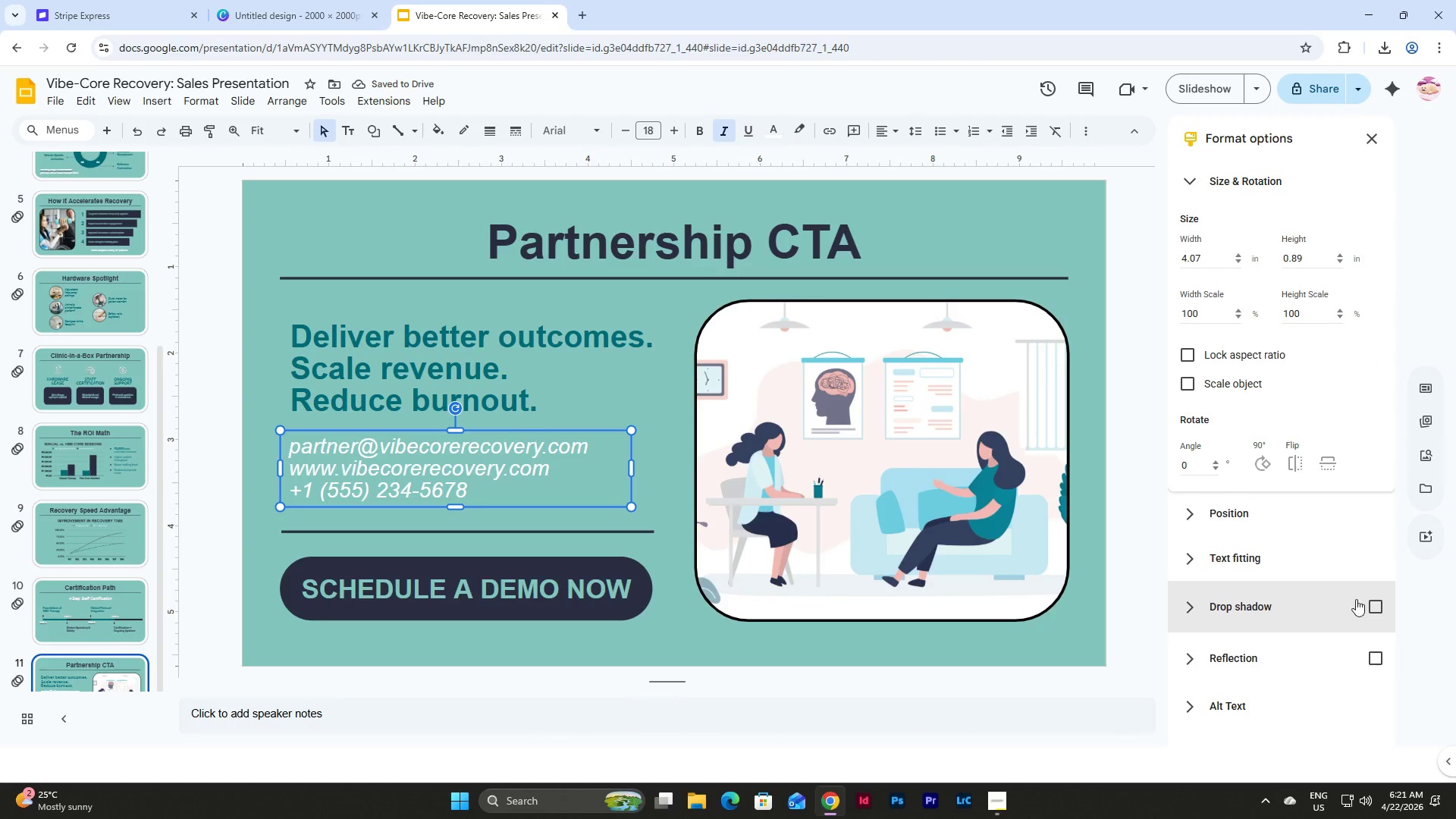 
left_click([1369, 599])
 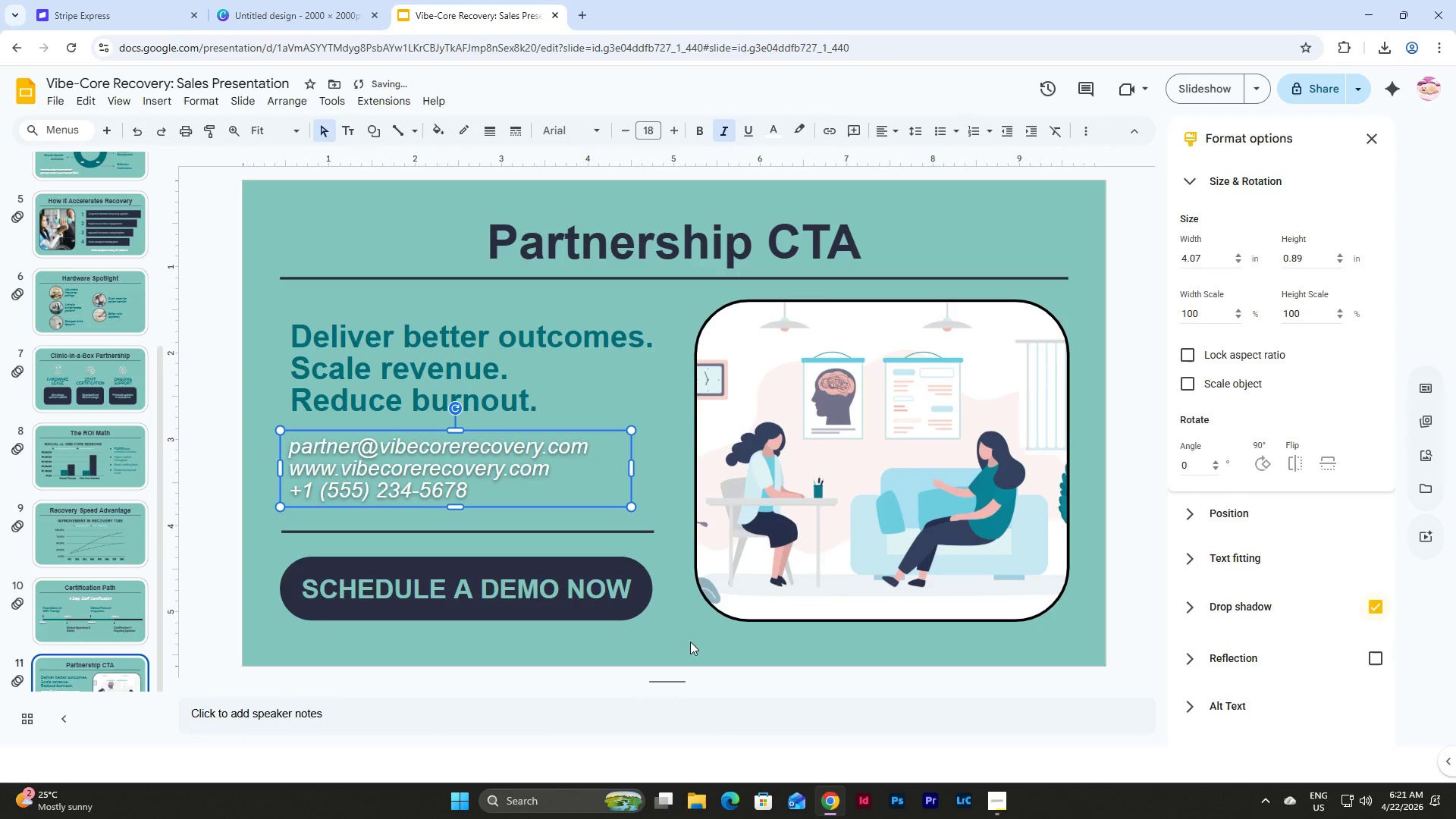 
left_click([688, 643])
 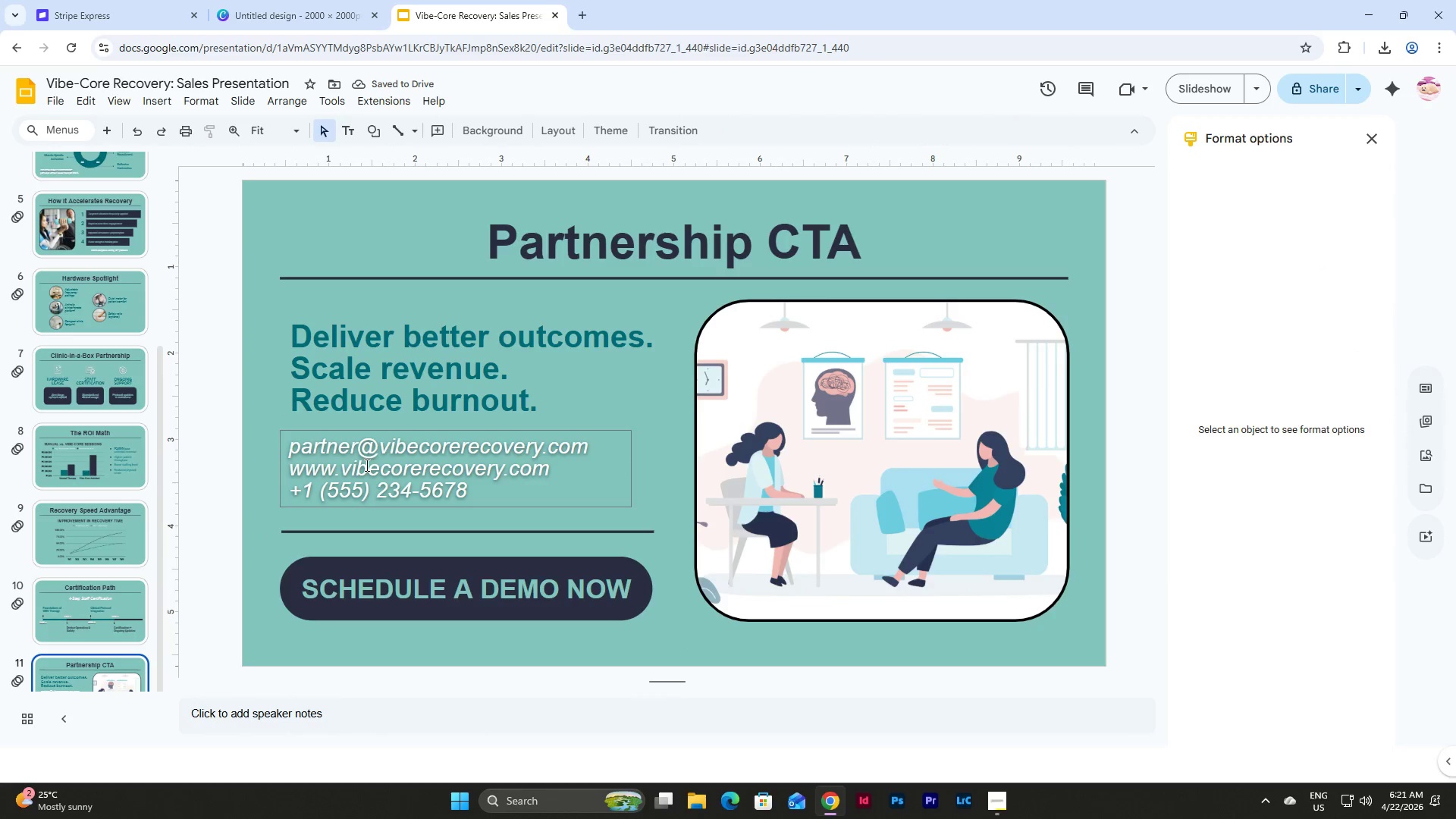 
wait(8.64)
 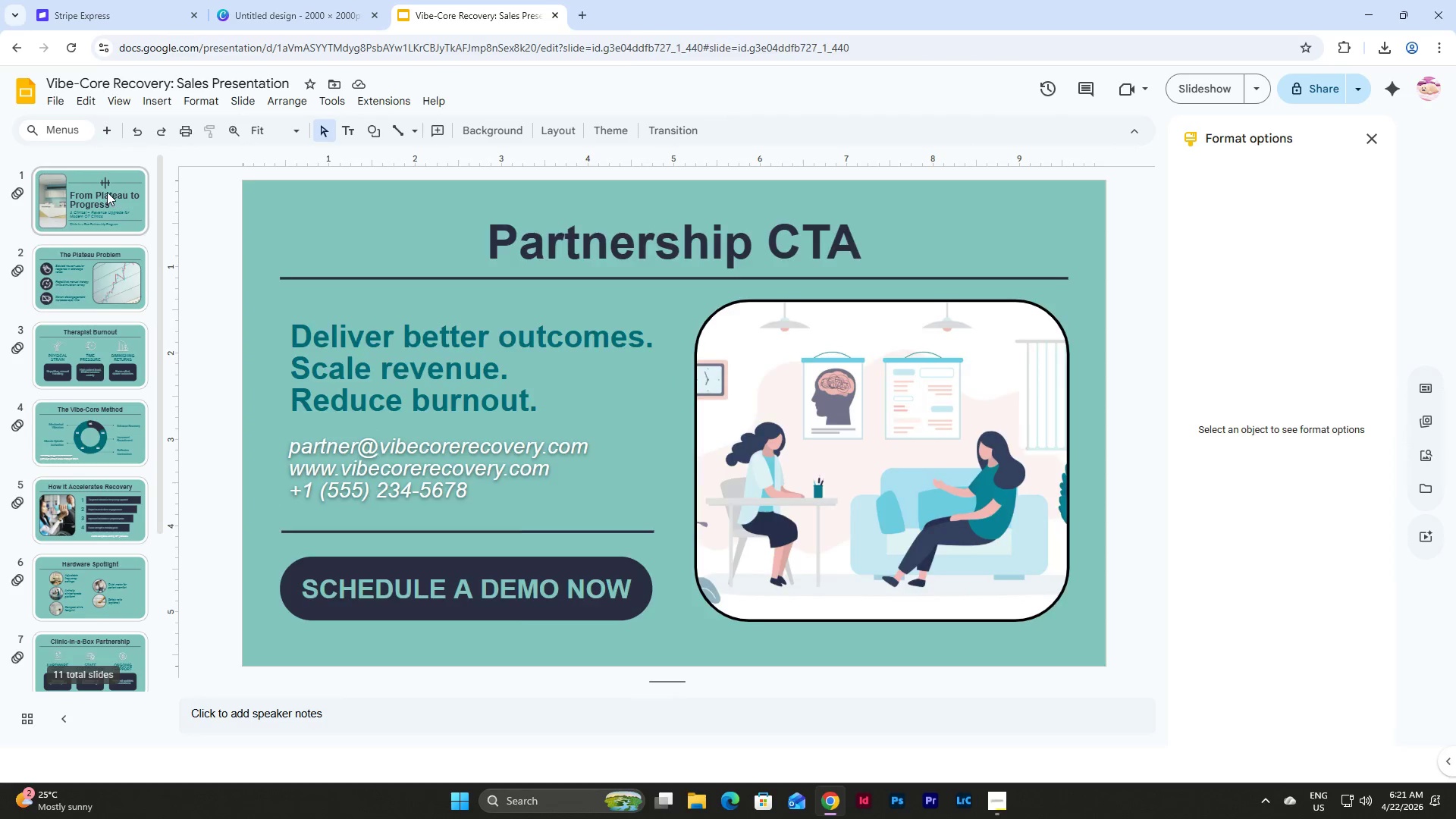 
left_click([107, 192])
 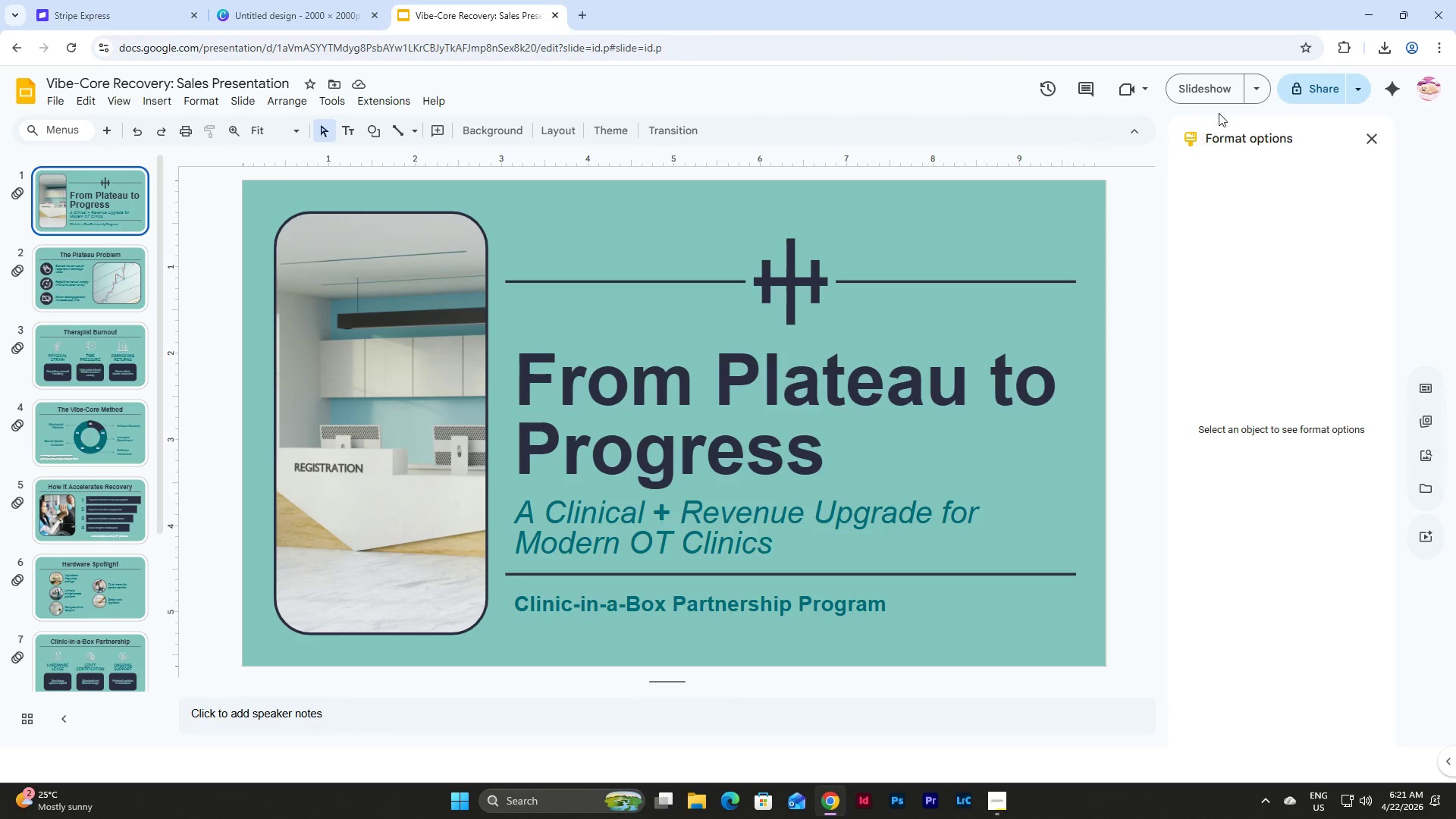 
scroll: coordinate [111, 301], scroll_direction: up, amount: 8.0
 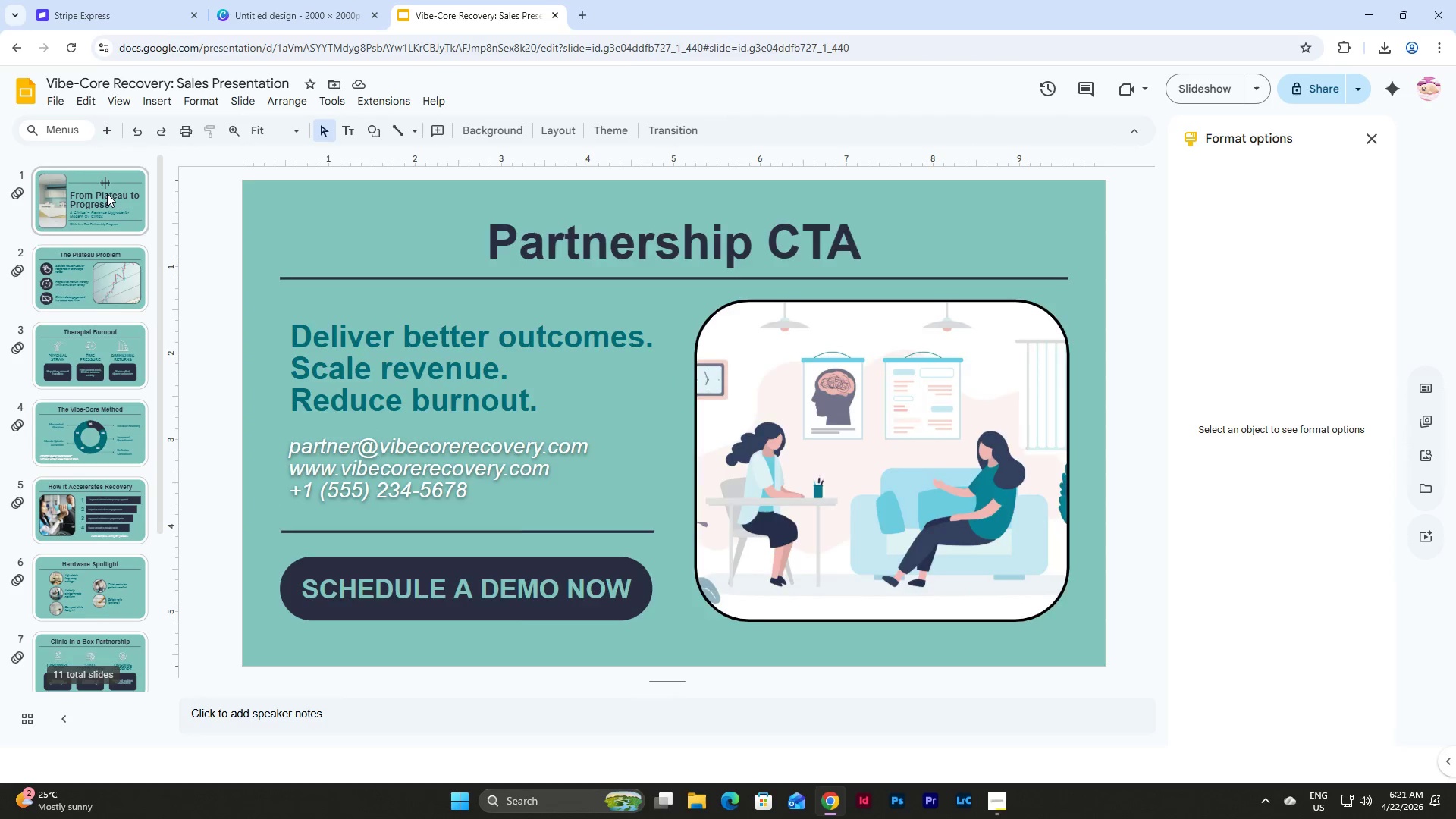 
left_click([1217, 81])
 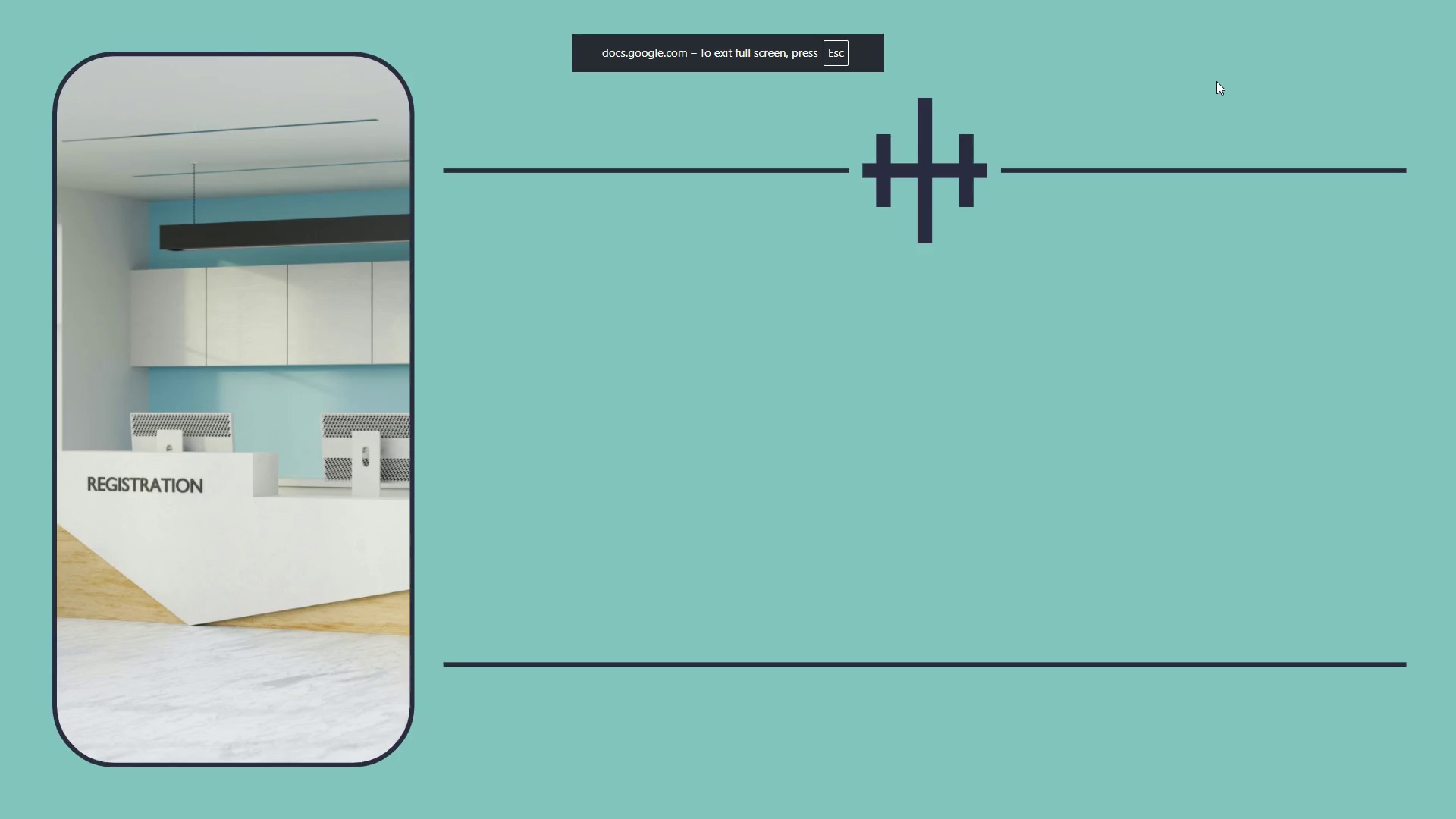 
key(ArrowRight)
 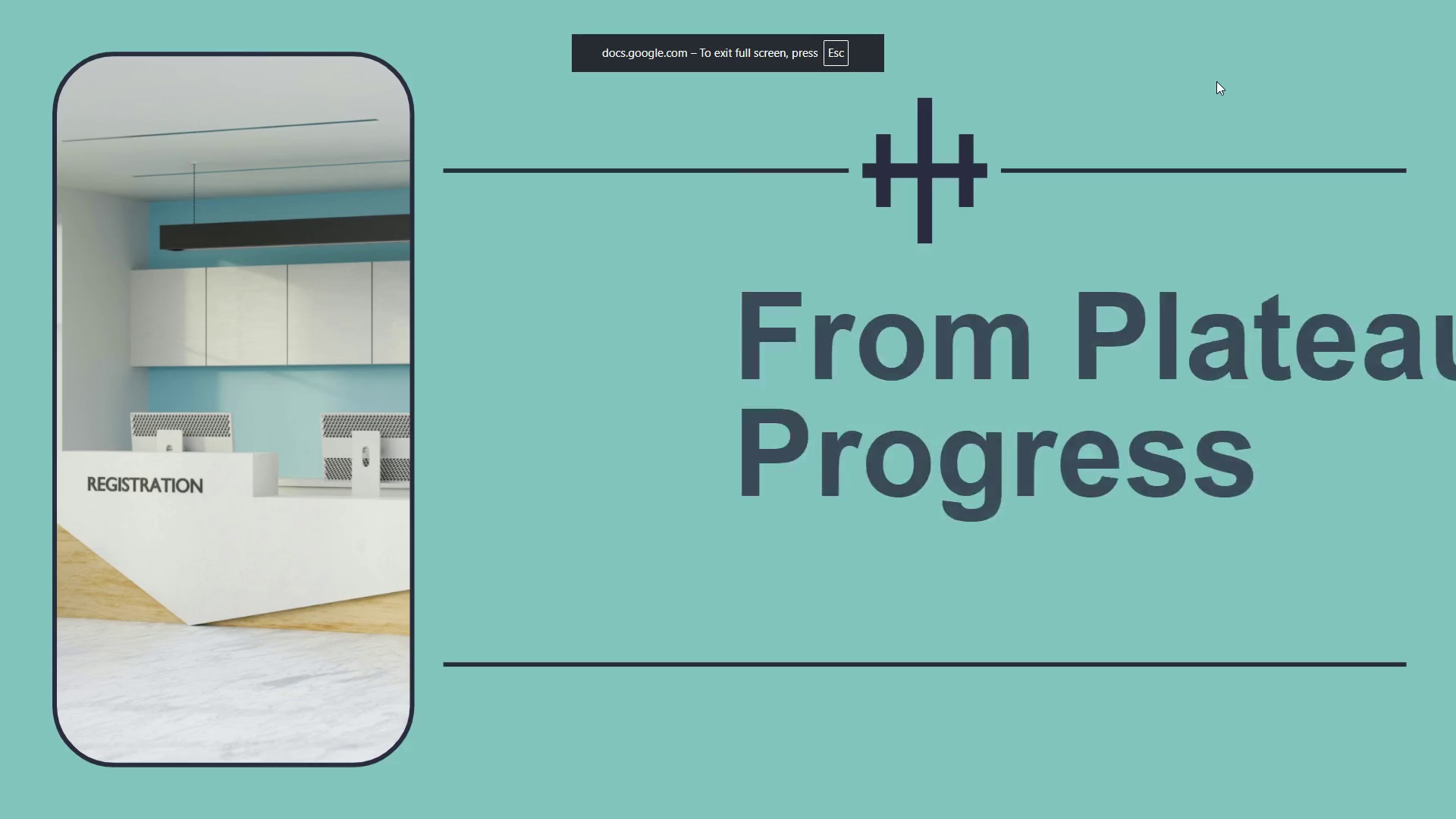 
key(ArrowRight)
 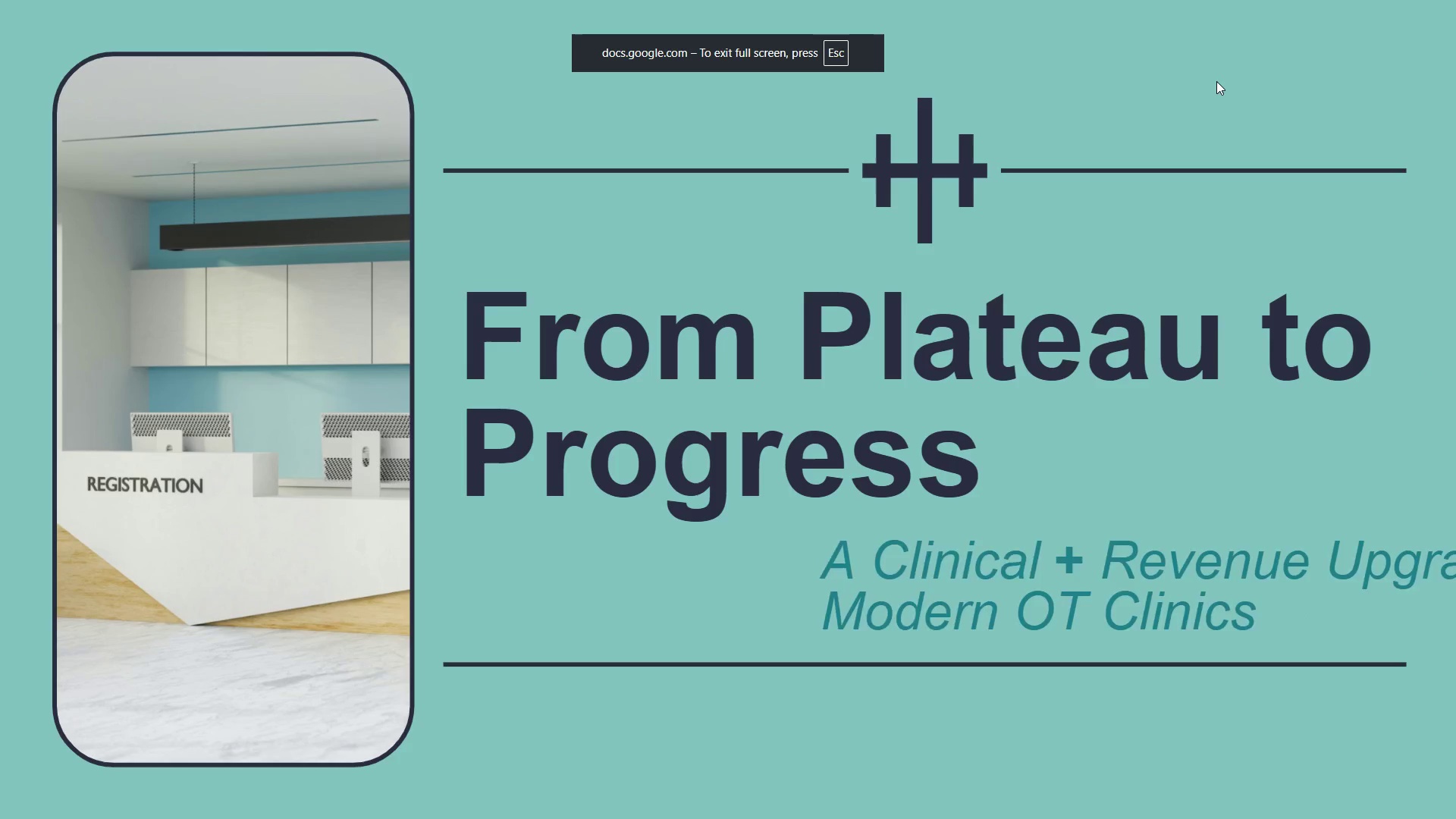 
key(ArrowRight)
 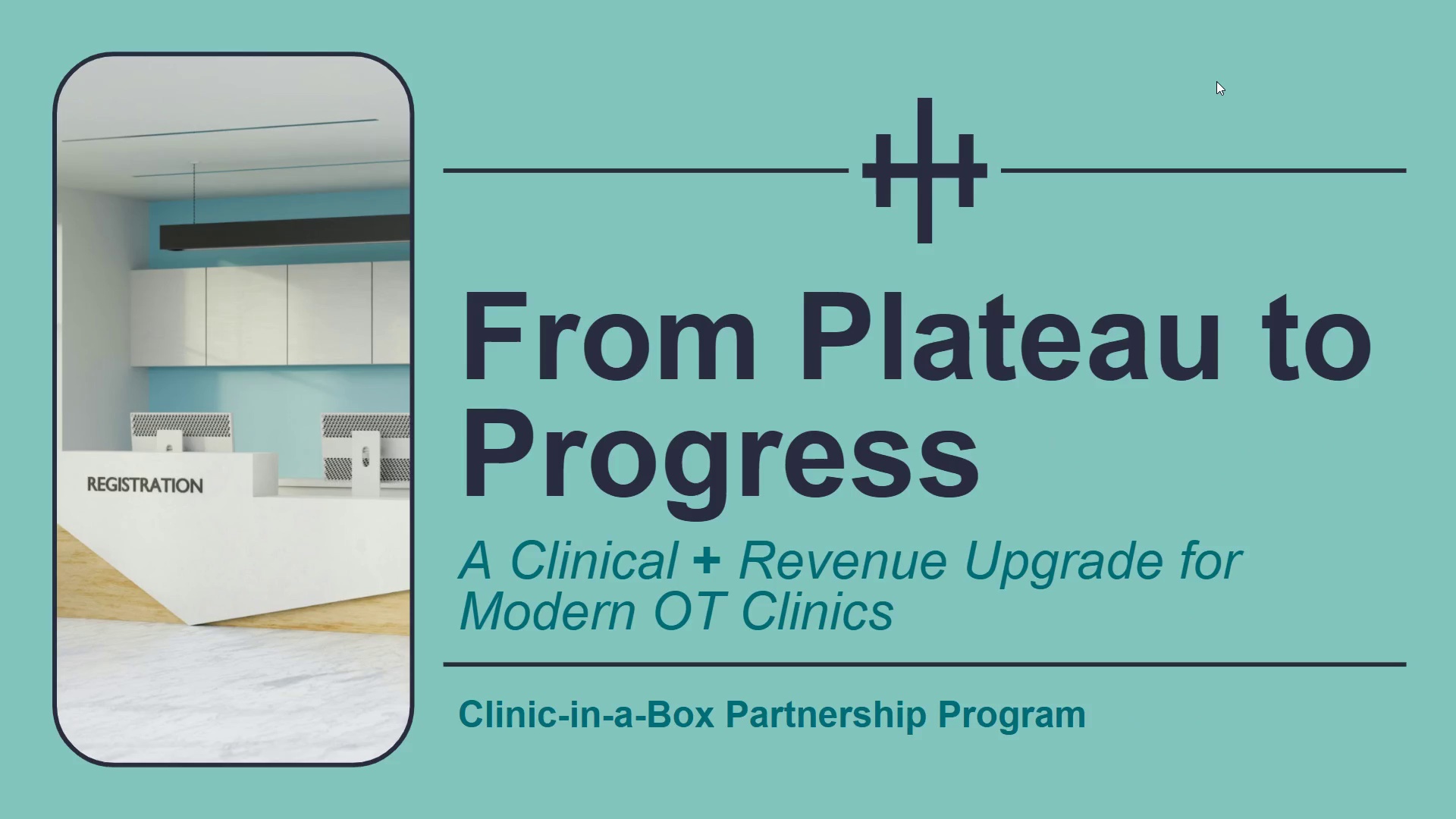 
key(ArrowRight)
 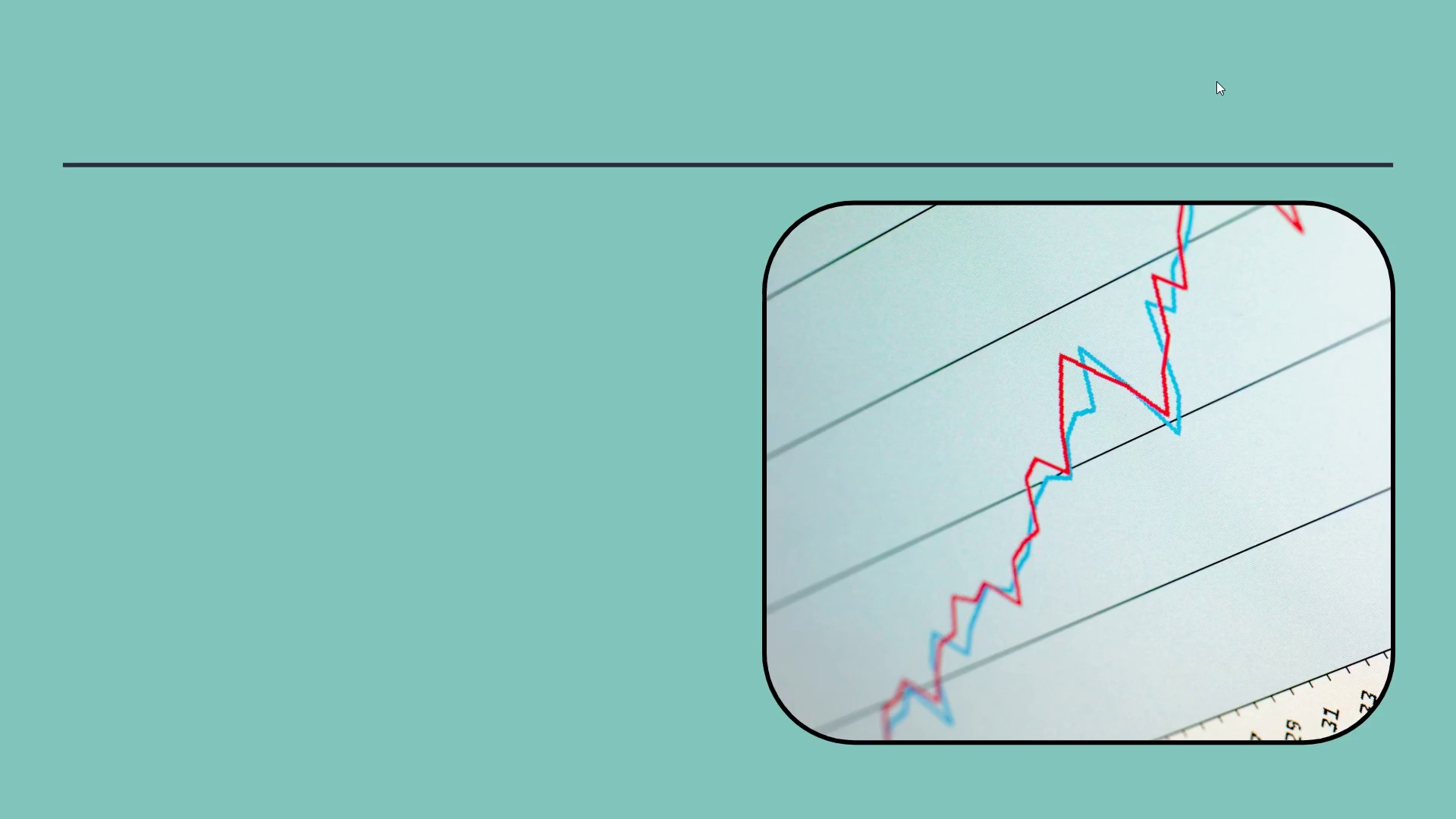 
key(Escape)
 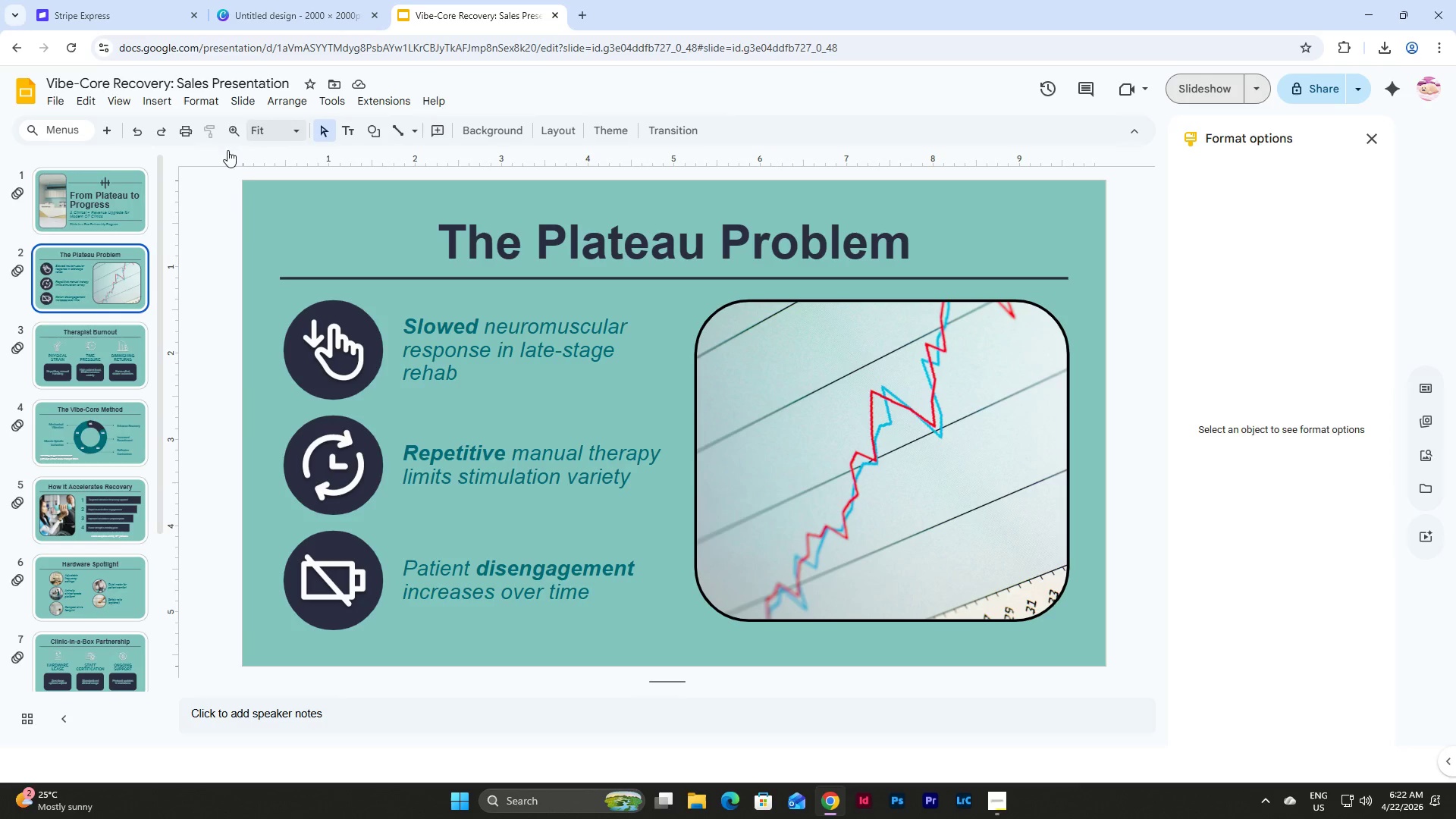 
left_click([74, 199])
 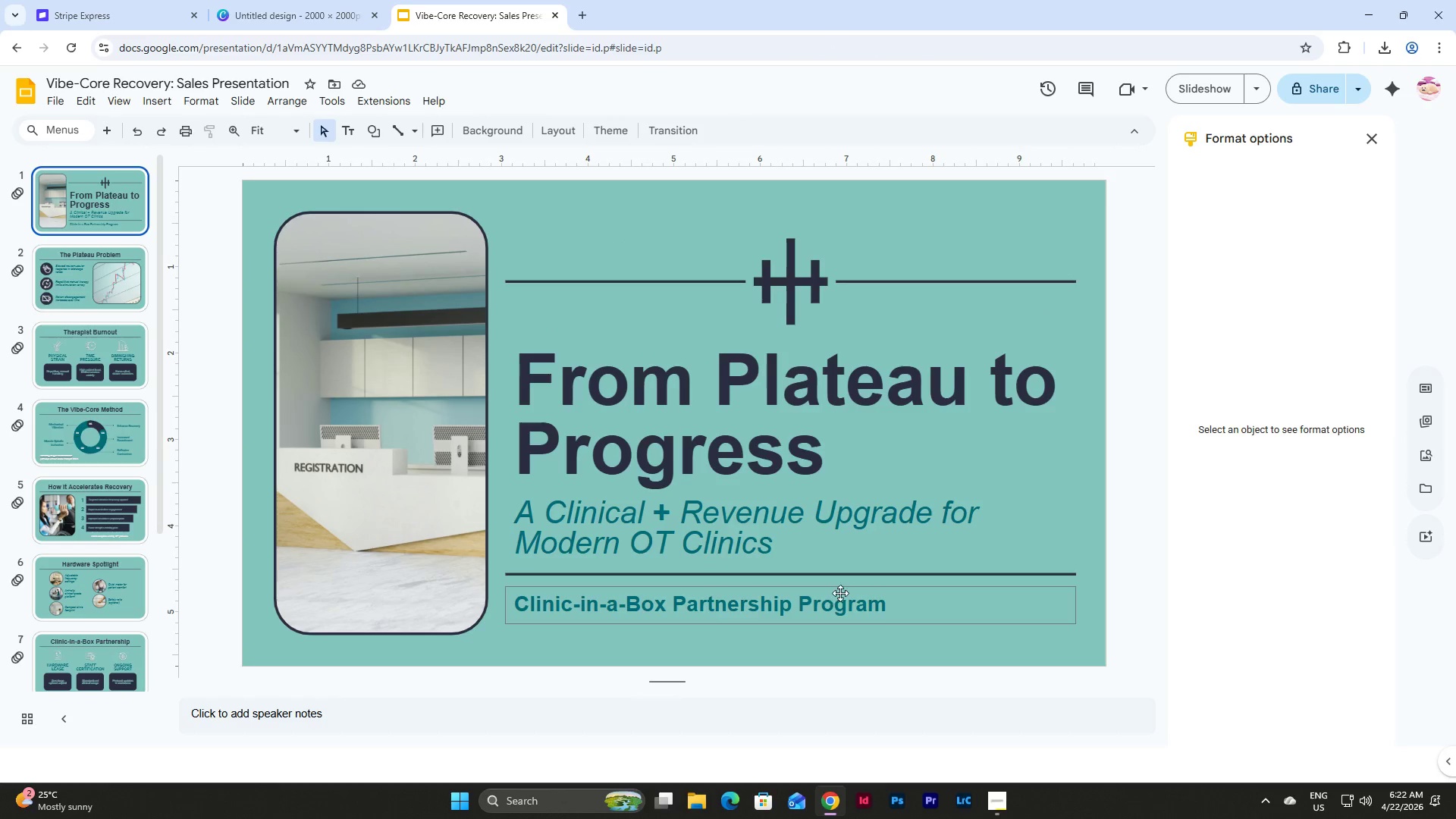 
left_click([841, 592])
 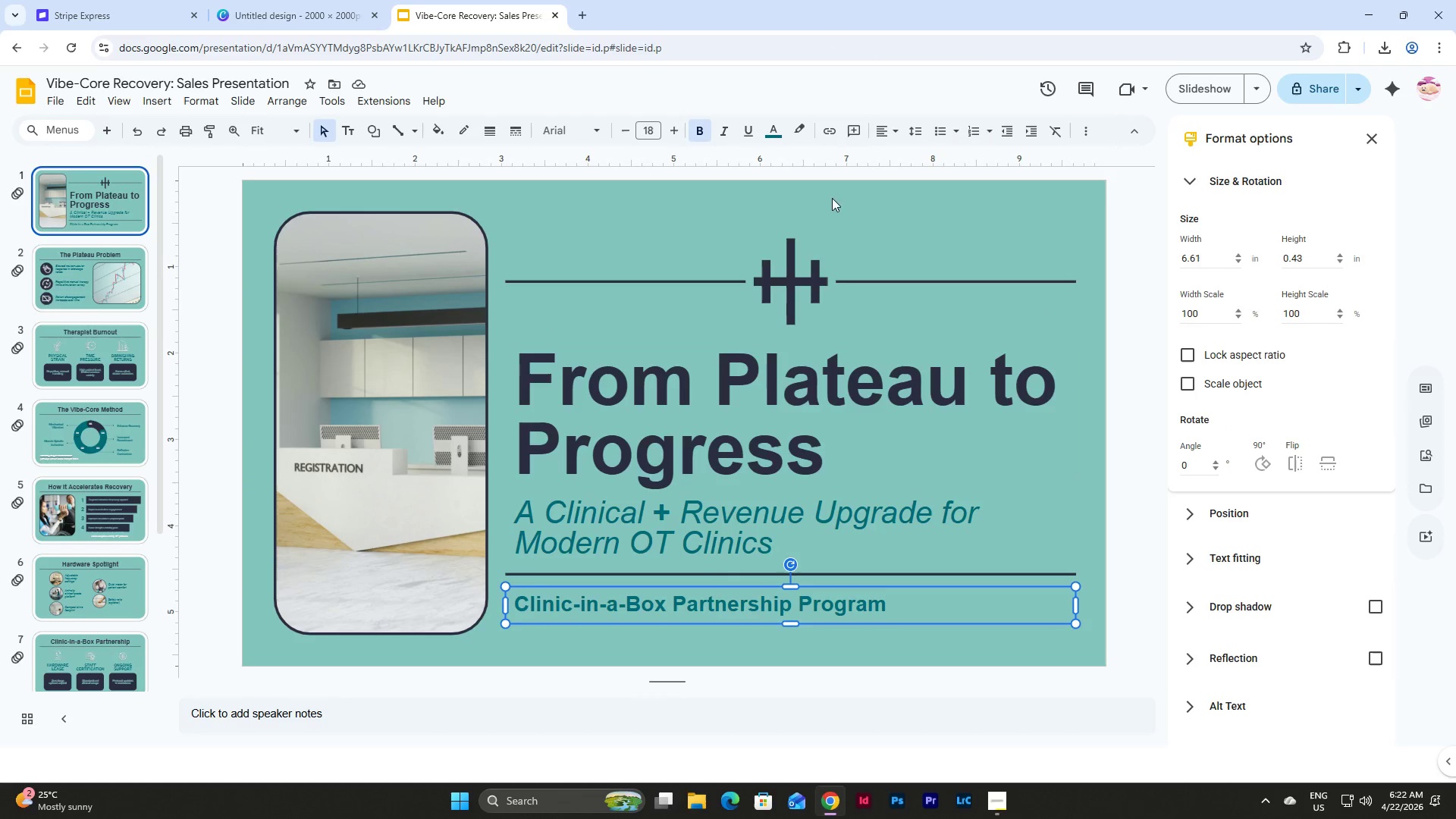 
left_click([780, 133])
 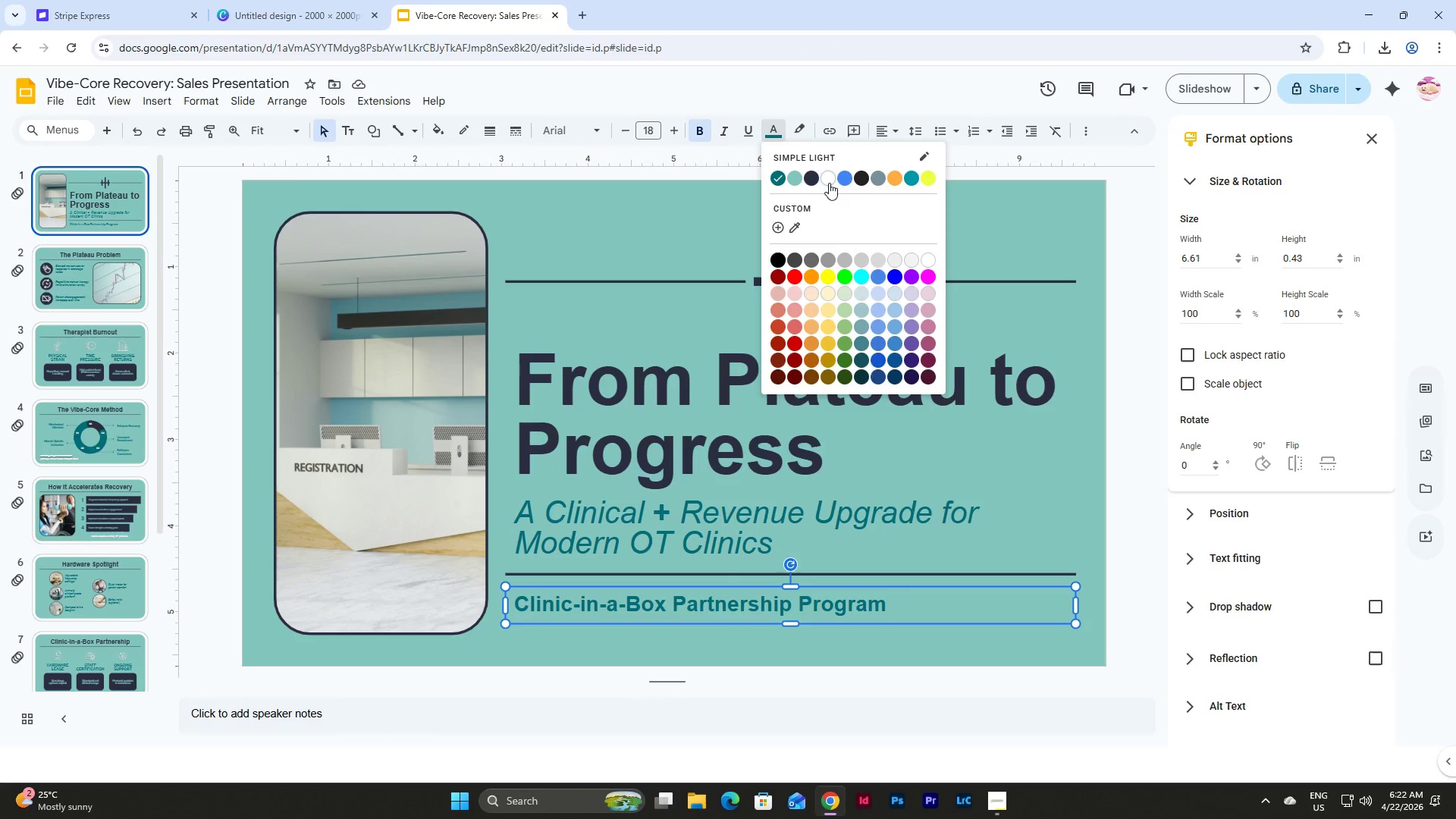 
left_click([830, 183])
 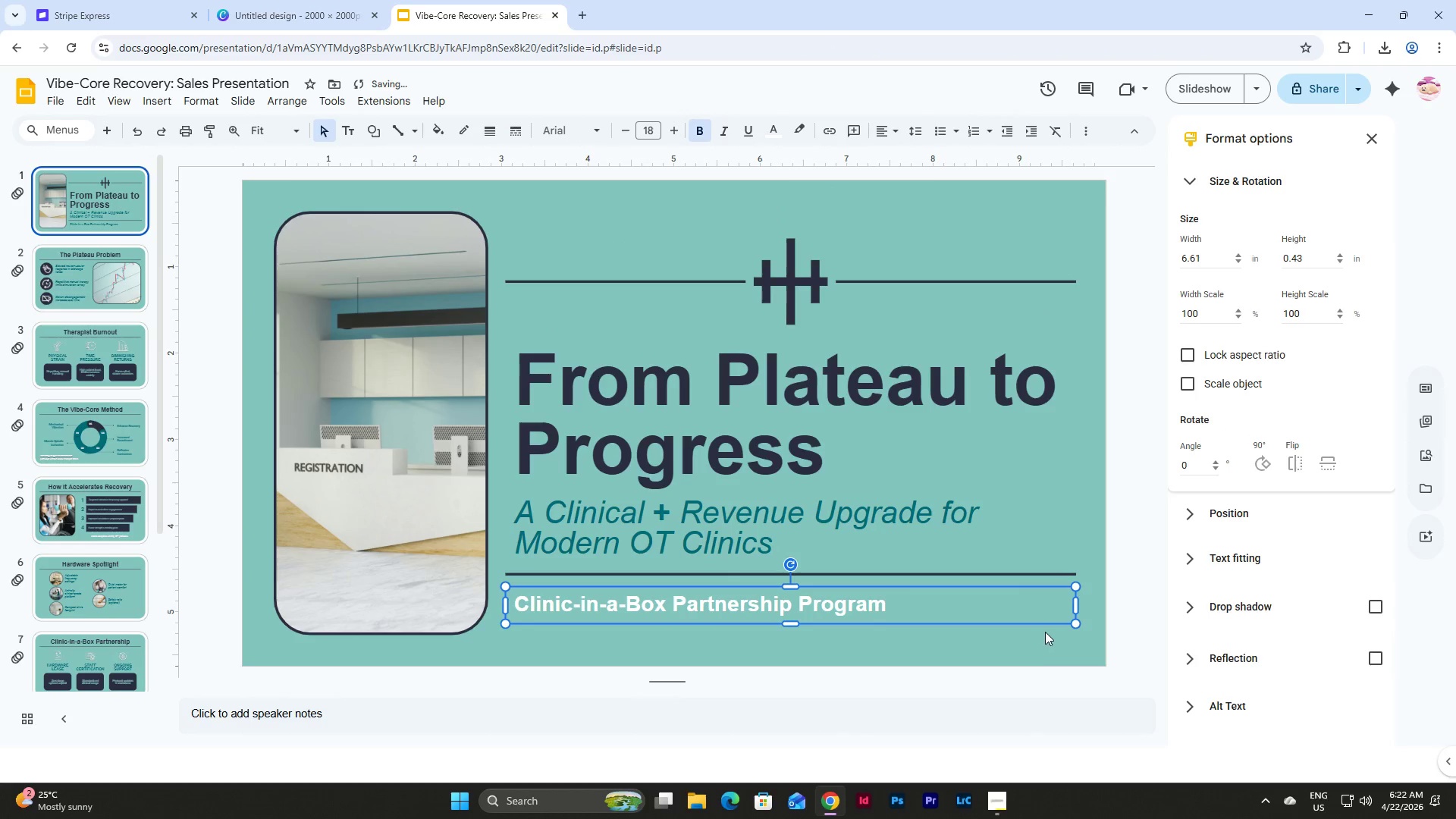 
left_click([1043, 648])
 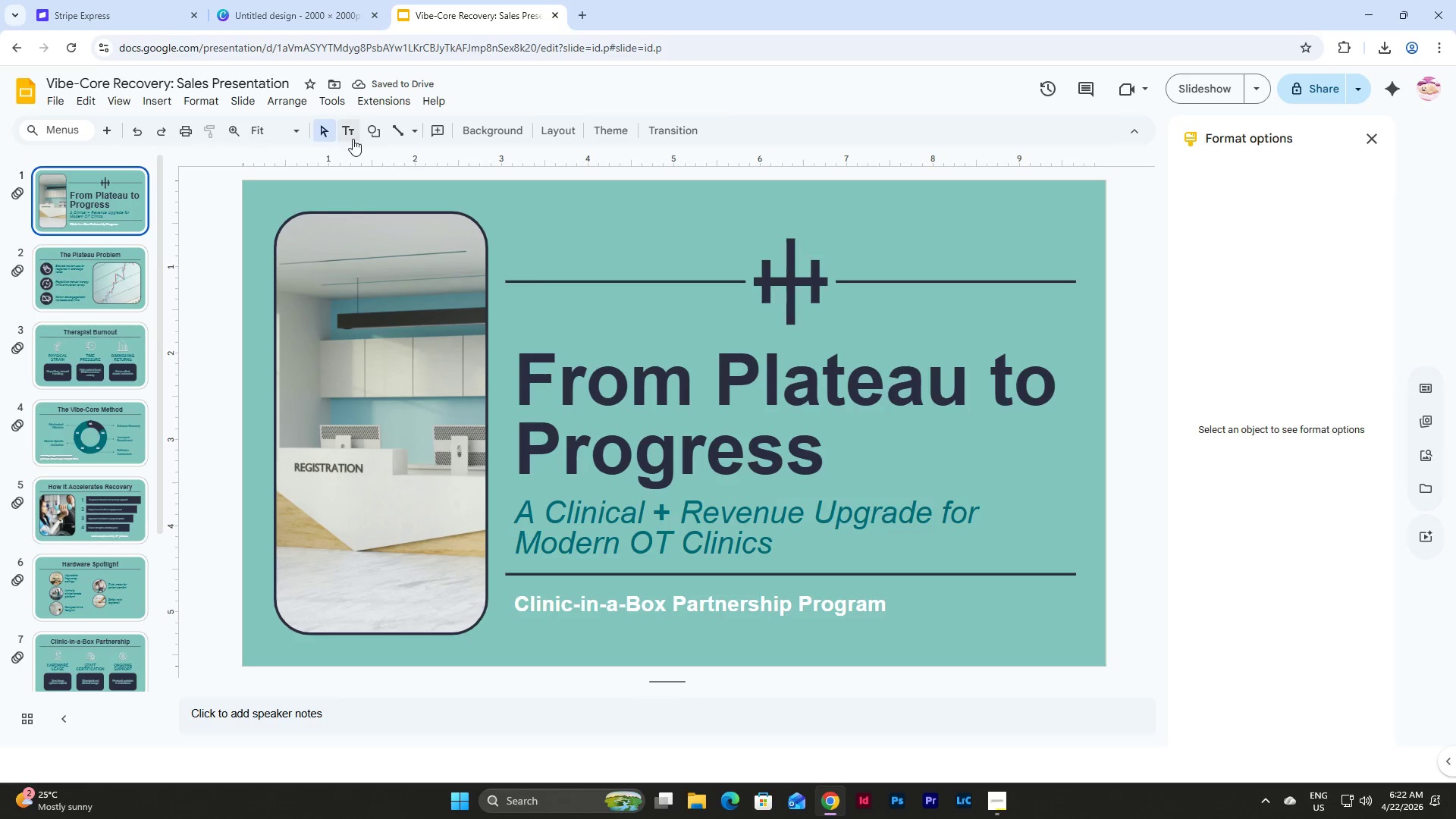 
left_click([68, 219])
 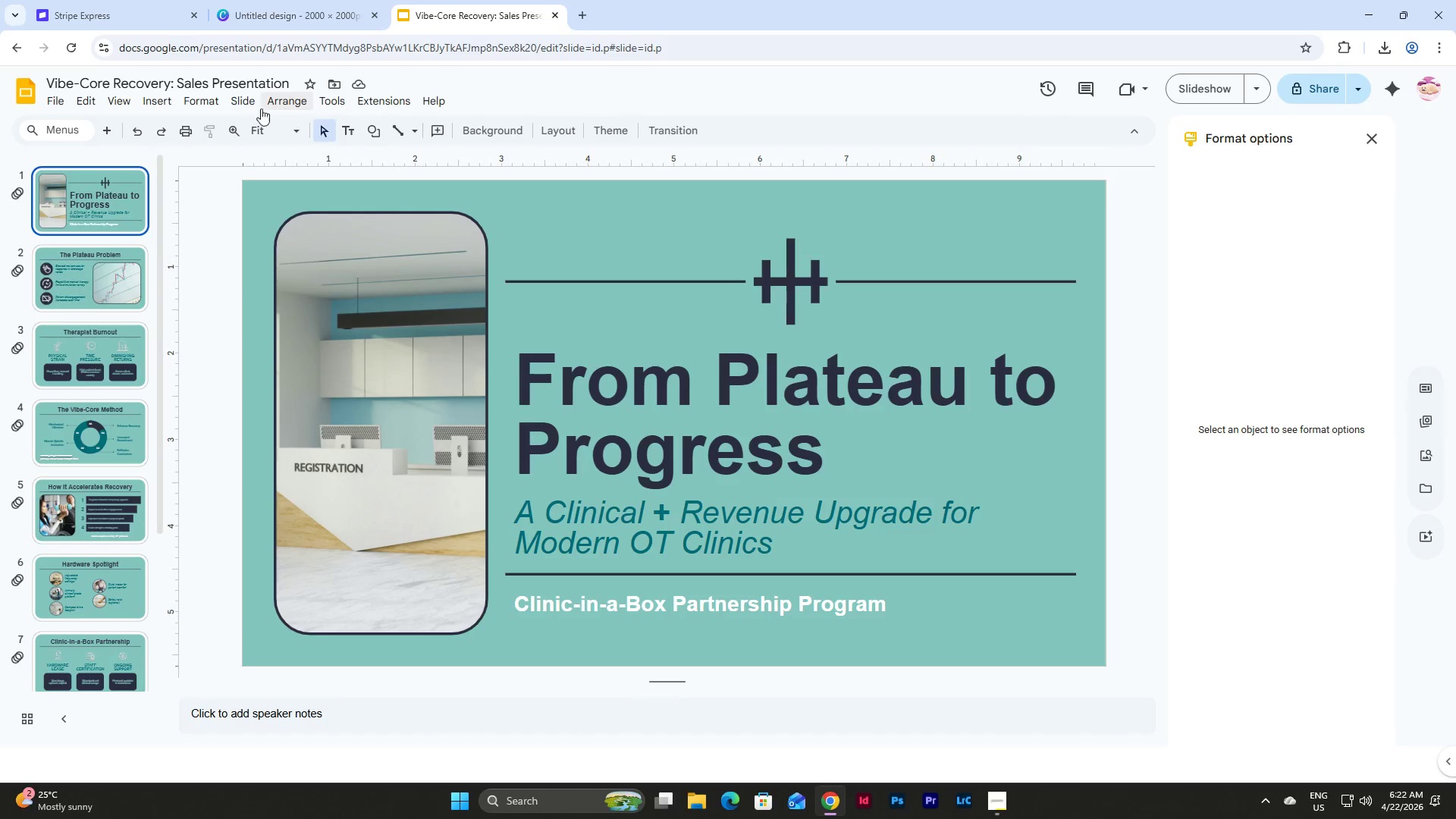 
left_click([237, 107])
 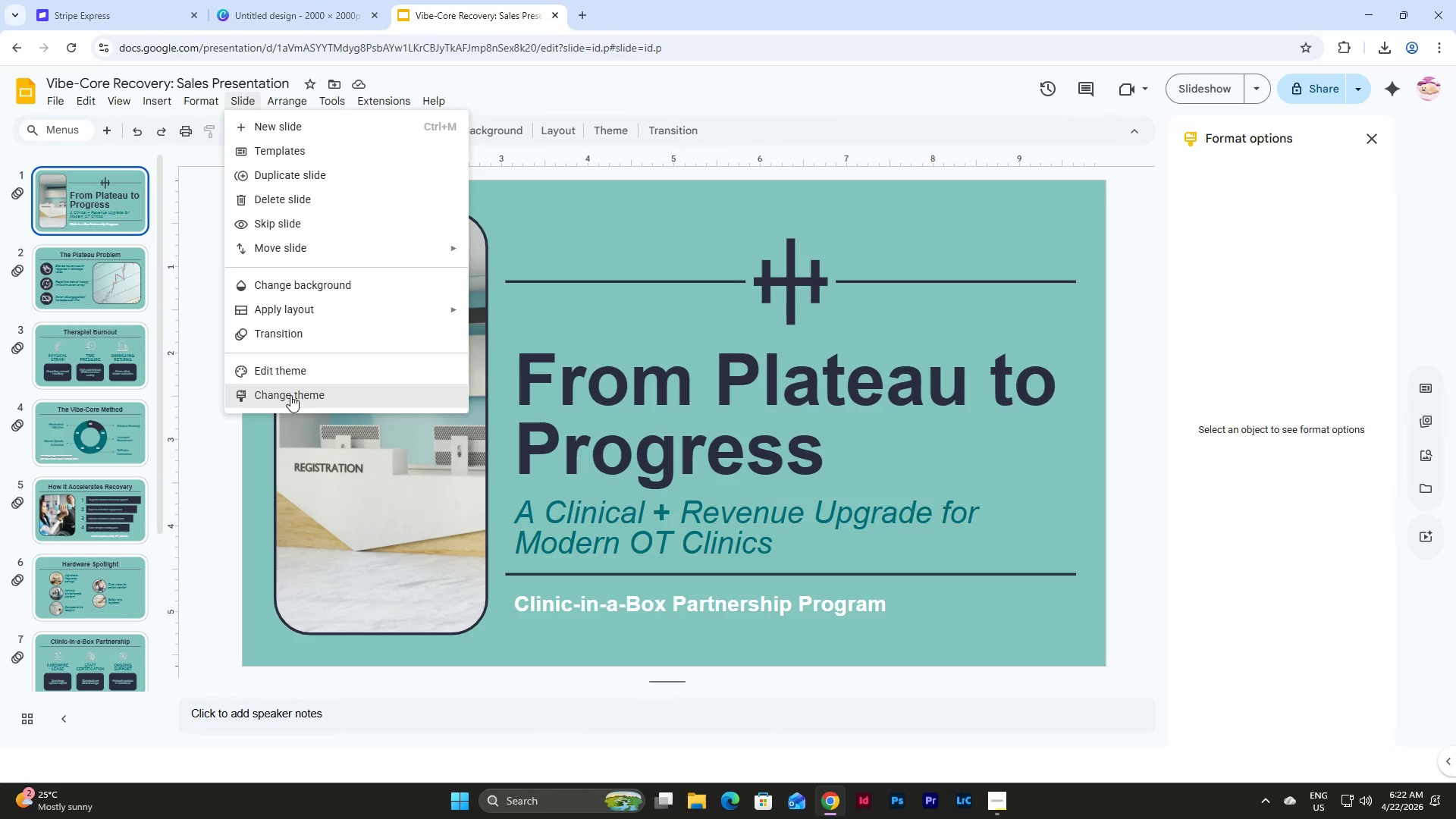 
left_click([285, 368])
 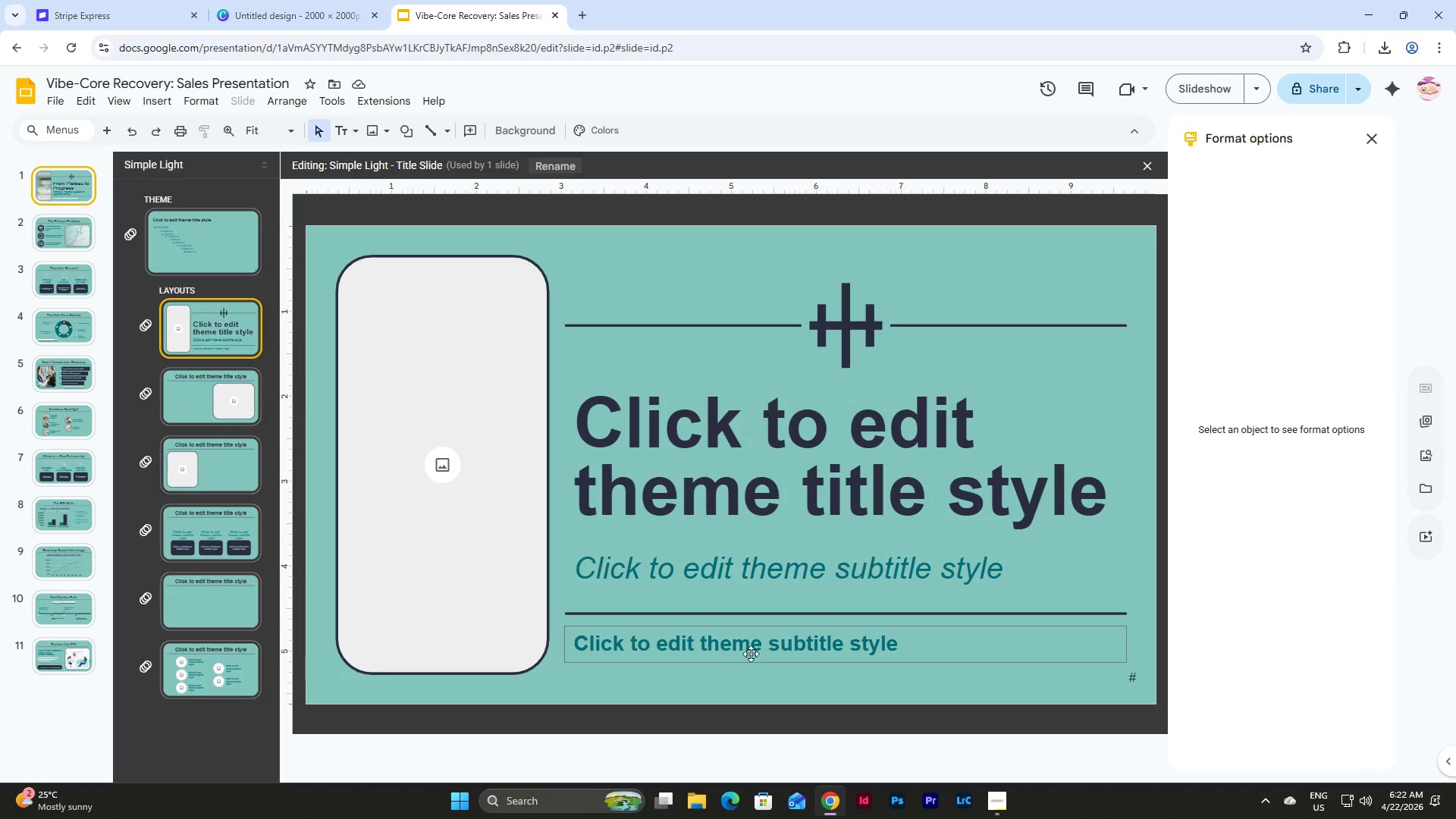 
left_click([765, 629])
 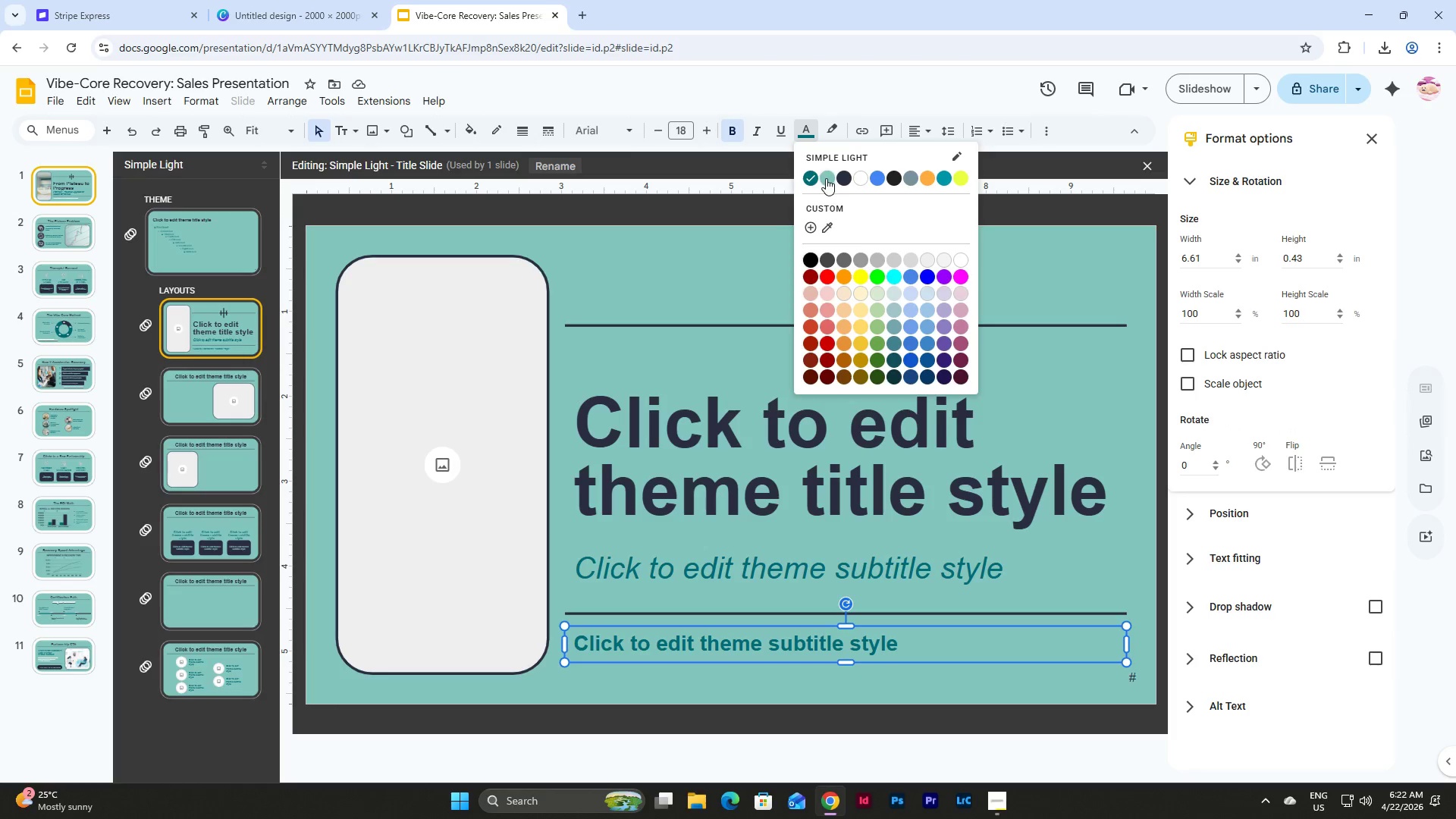 
left_click([864, 177])
 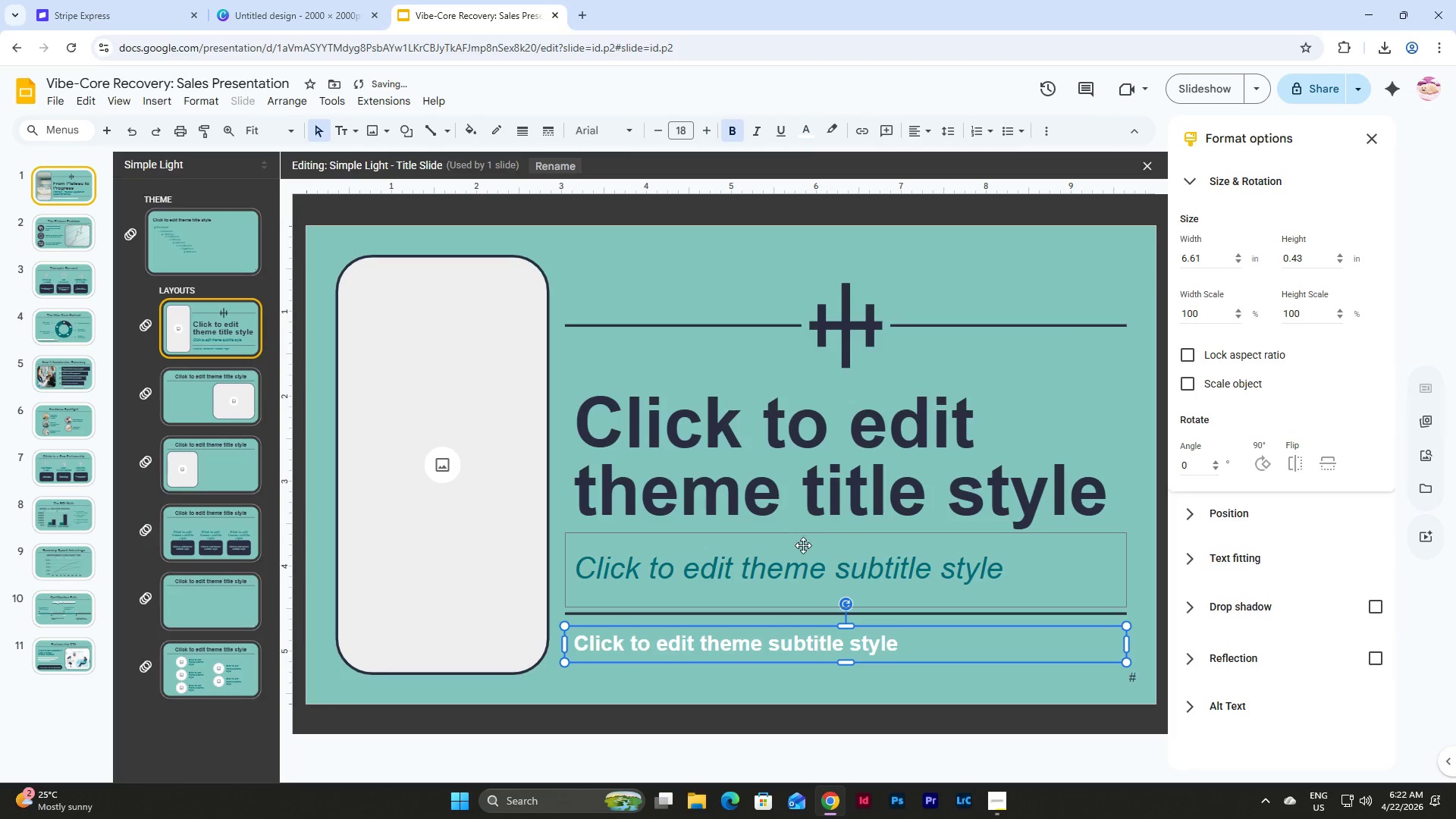 
left_click([802, 546])
 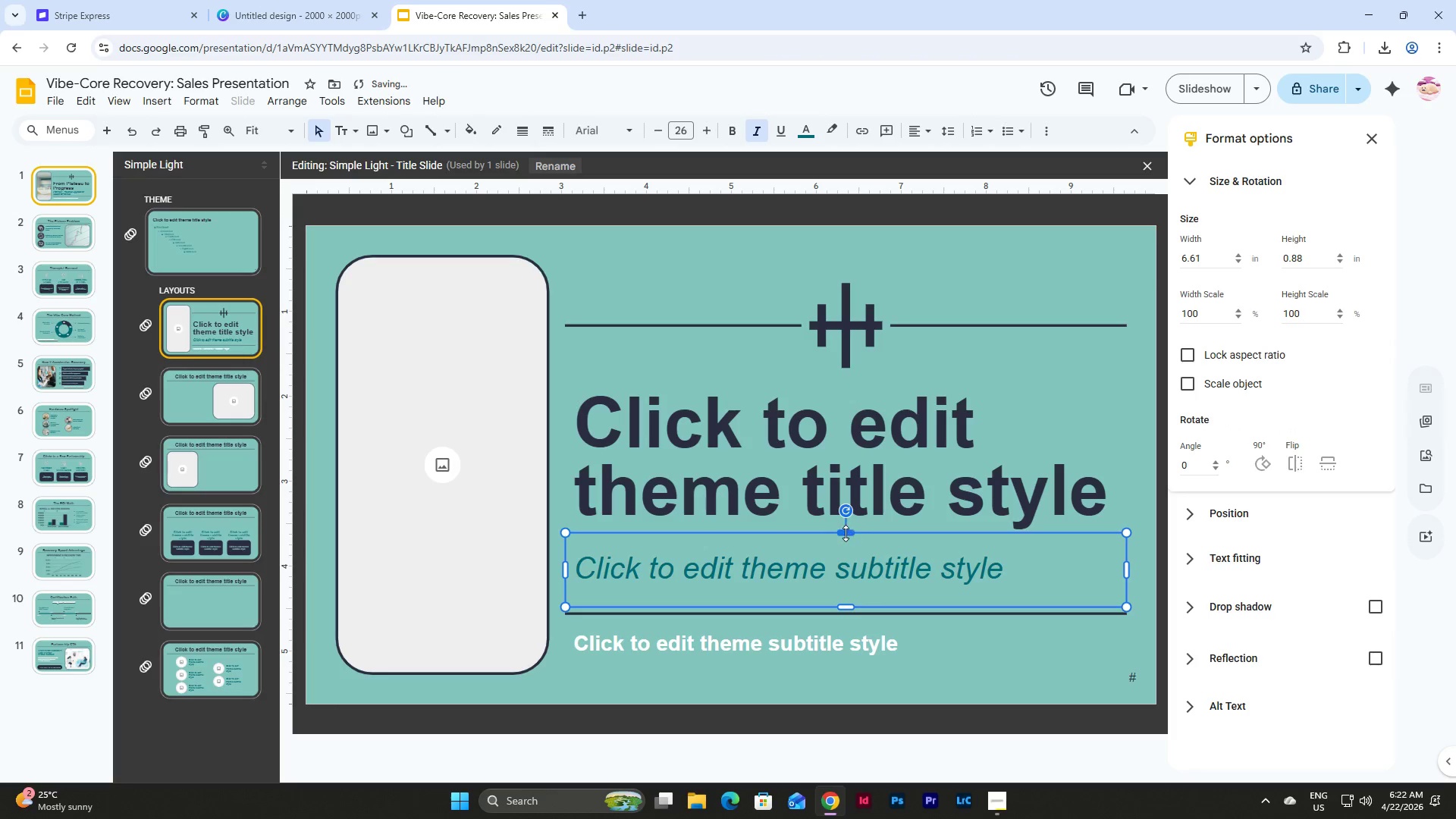 
left_click_drag(start_coordinate=[846, 533], to_coordinate=[846, 544])
 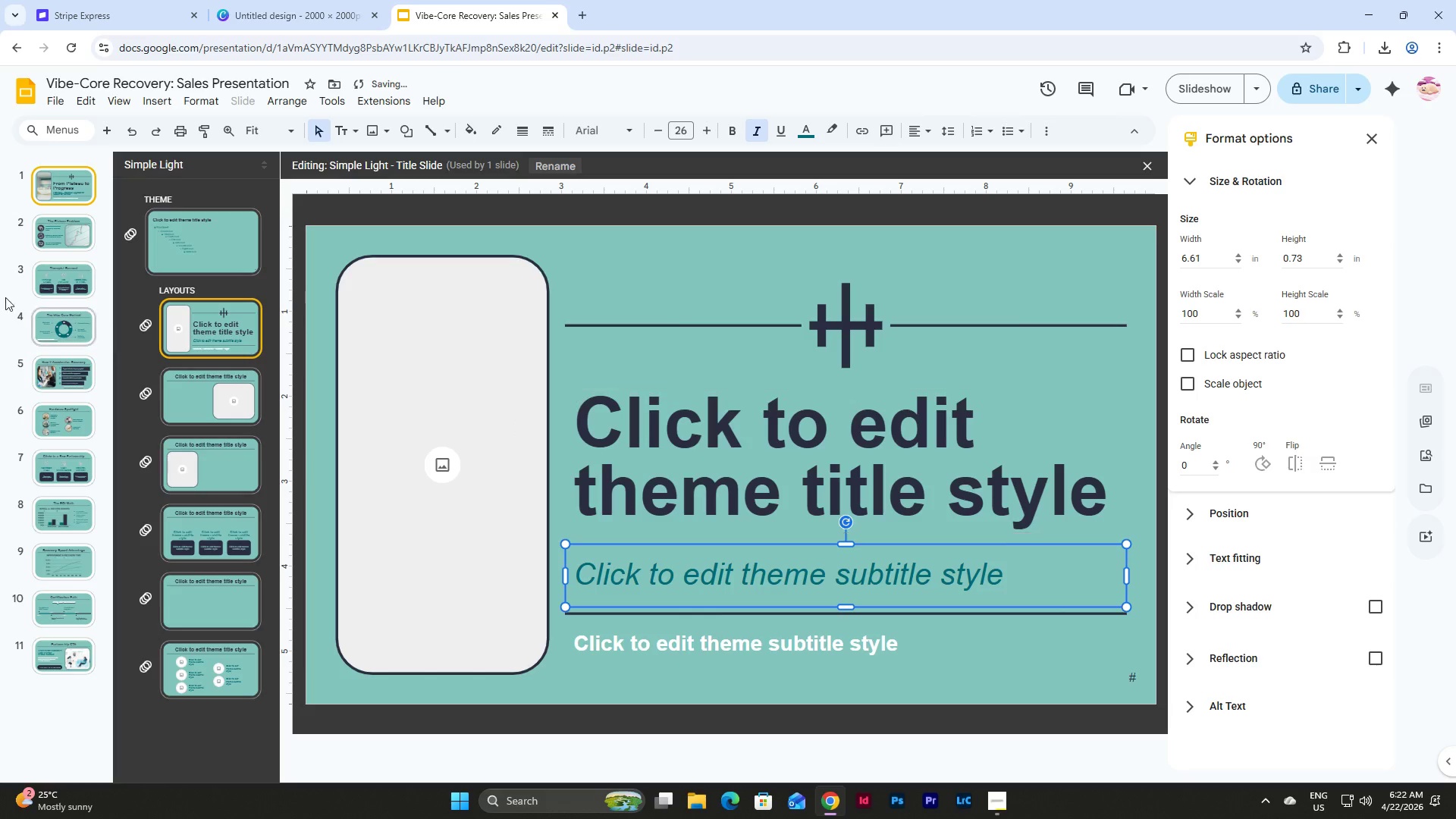 
left_click([75, 199])
 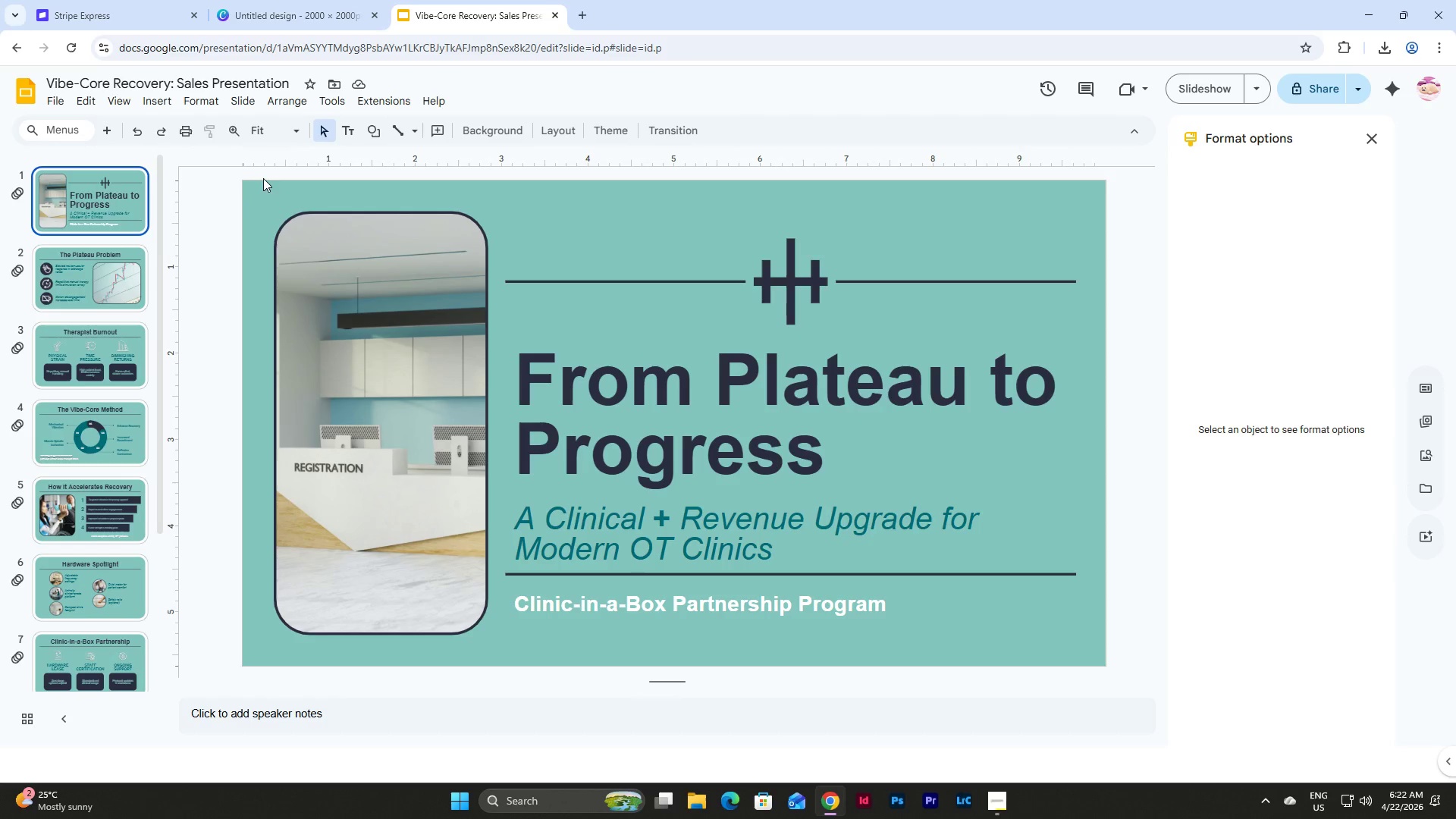 
wait(6.23)
 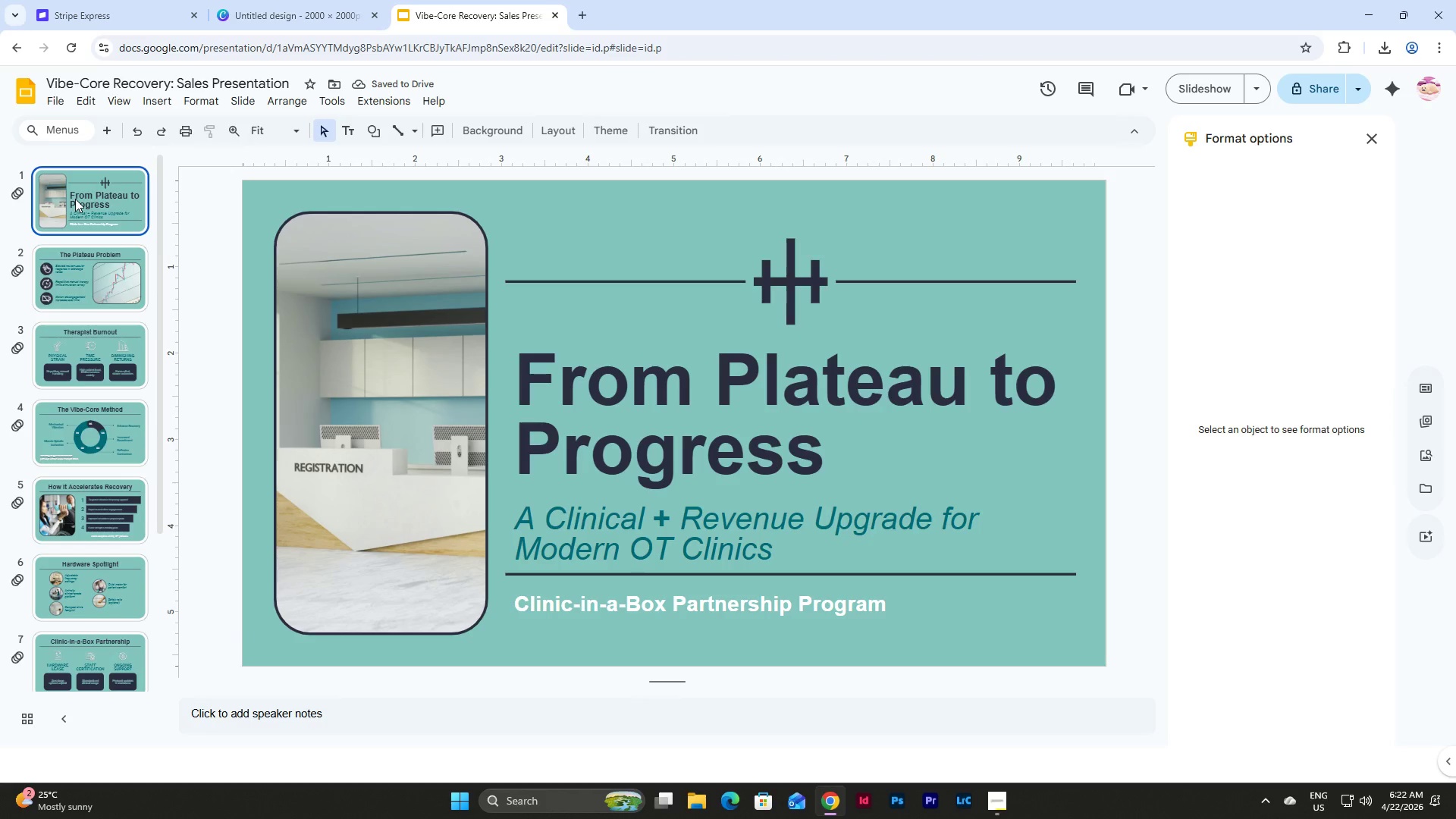 
left_click([104, 213])
 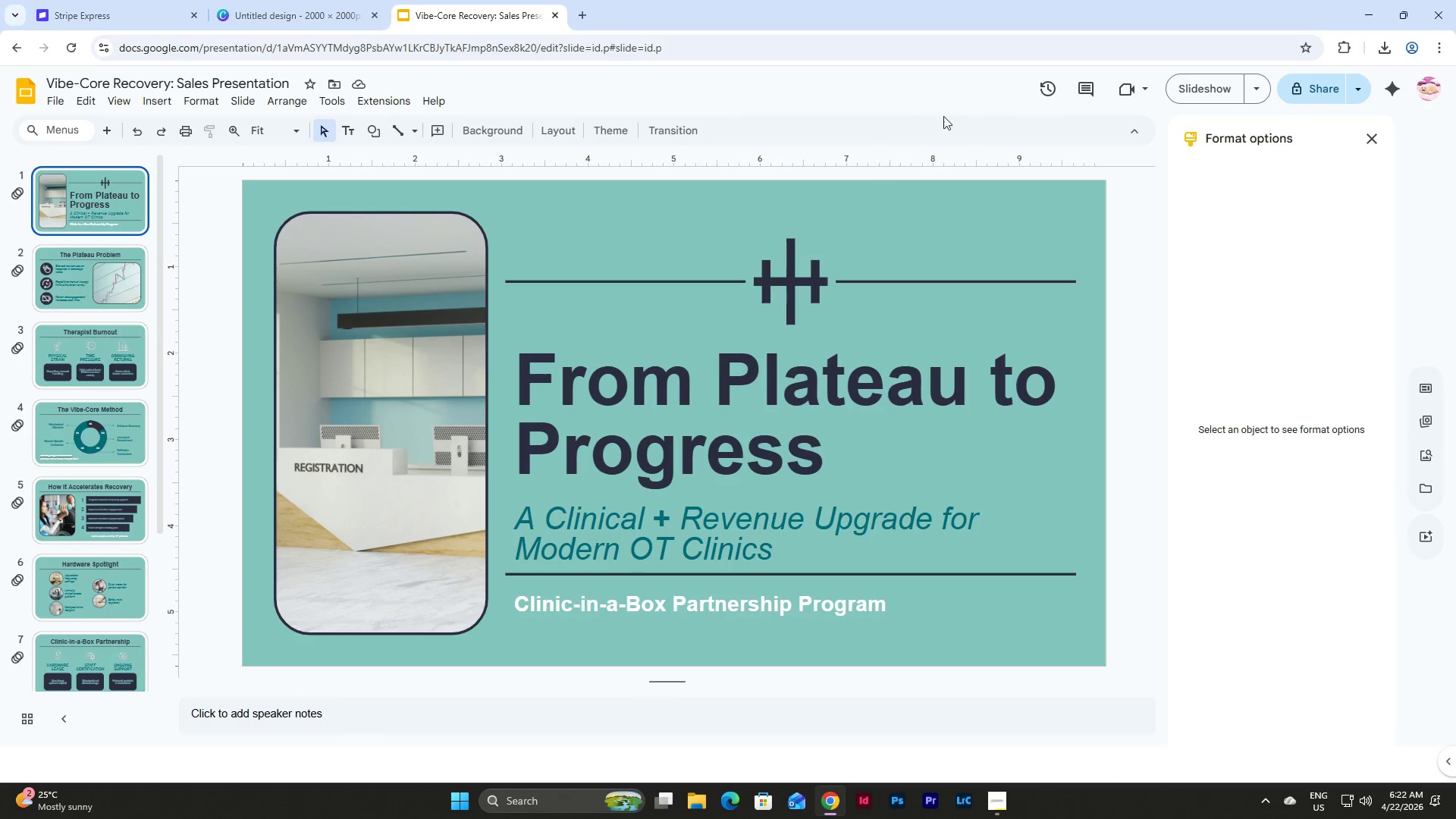 
left_click([1186, 79])
 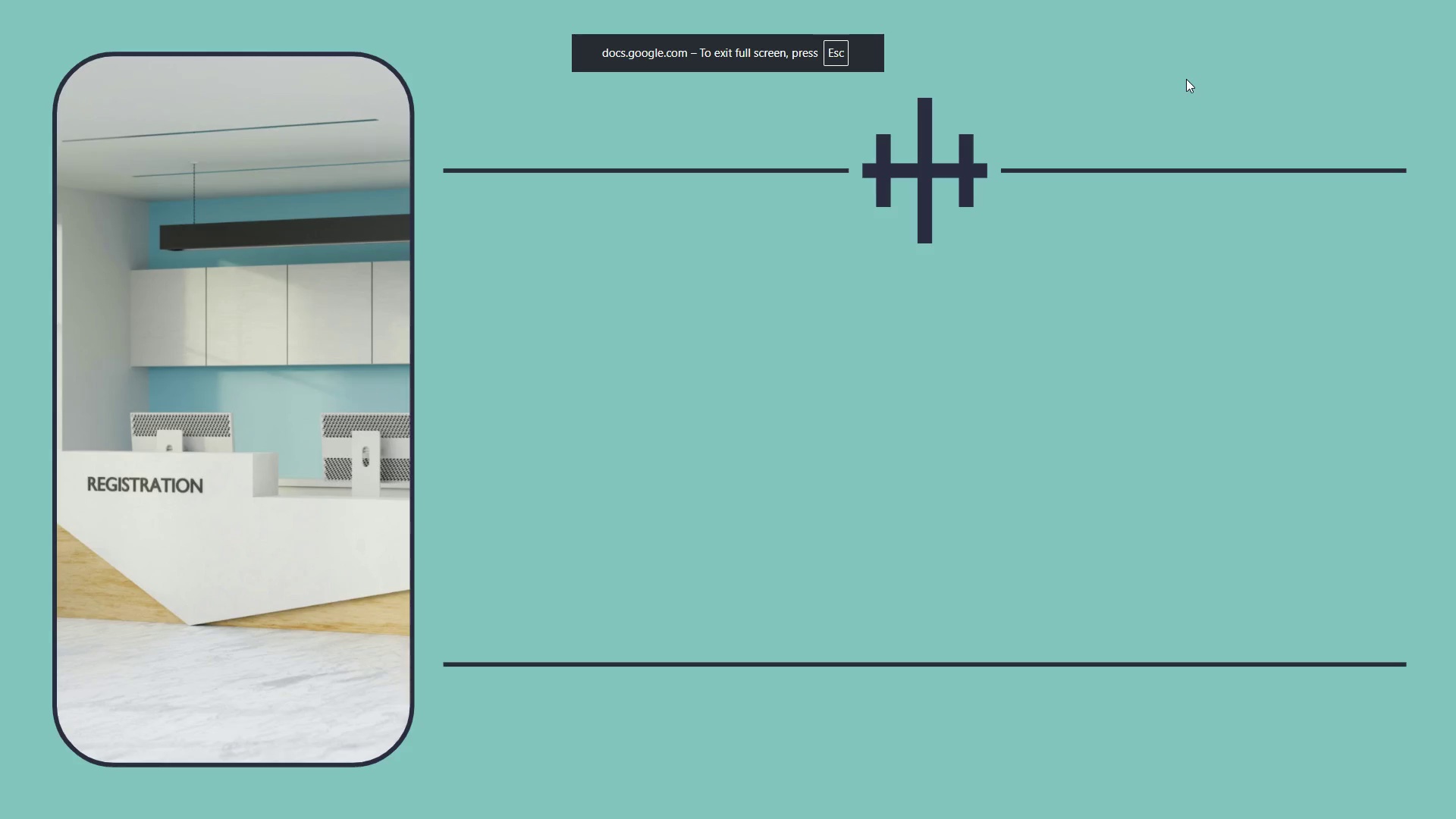 
key(ArrowRight)
 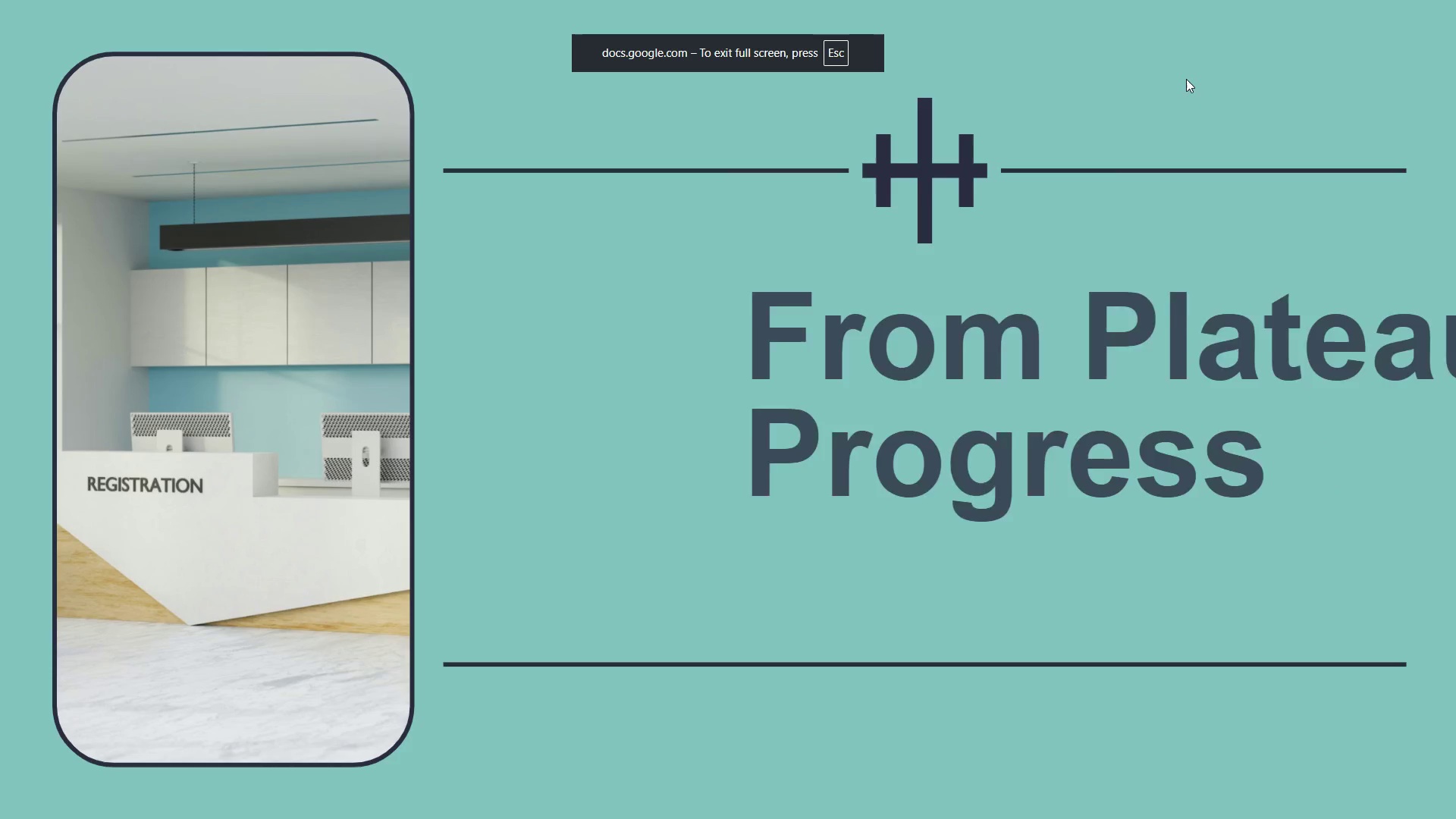 
key(ArrowRight)
 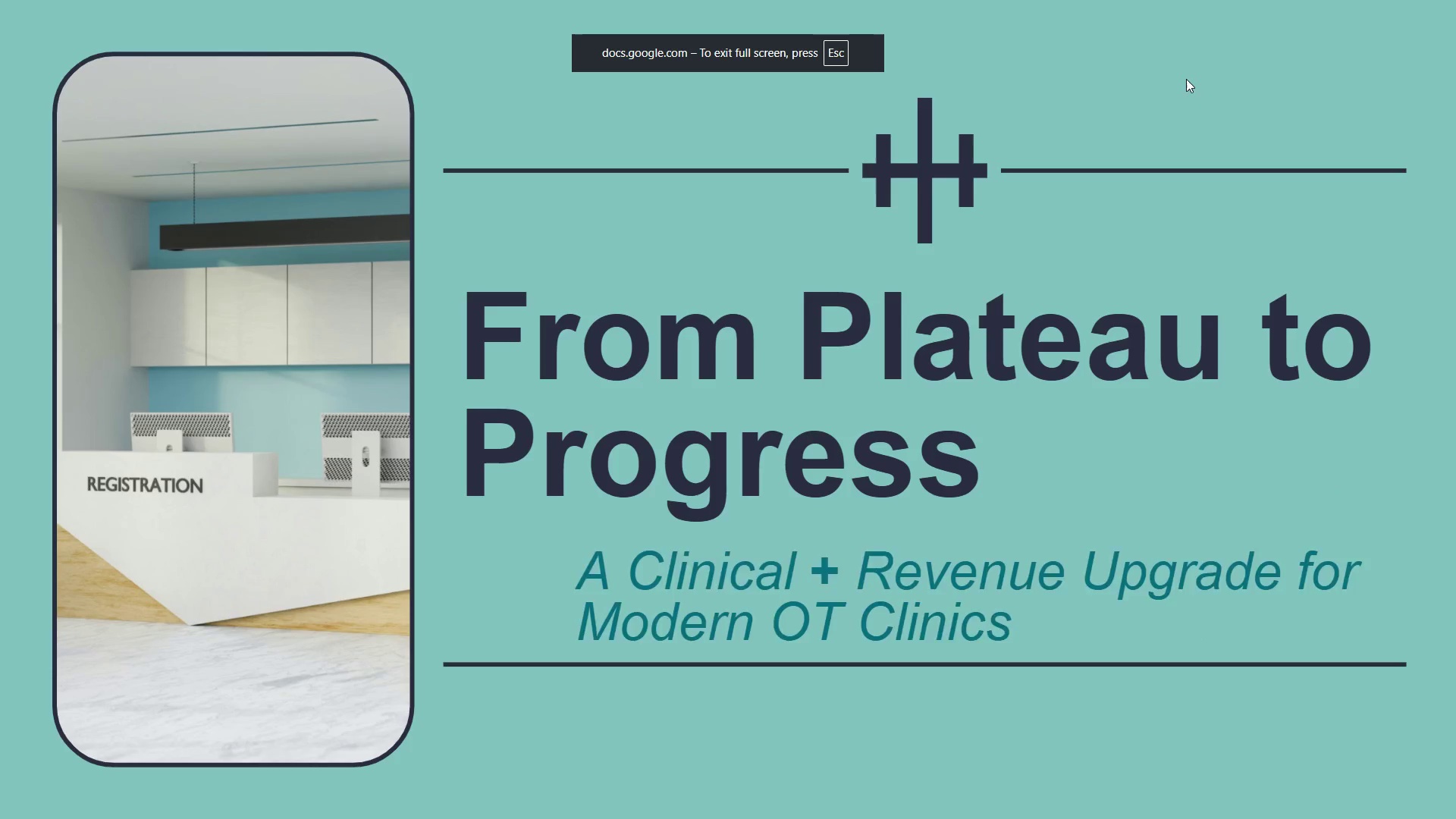 
key(ArrowRight)
 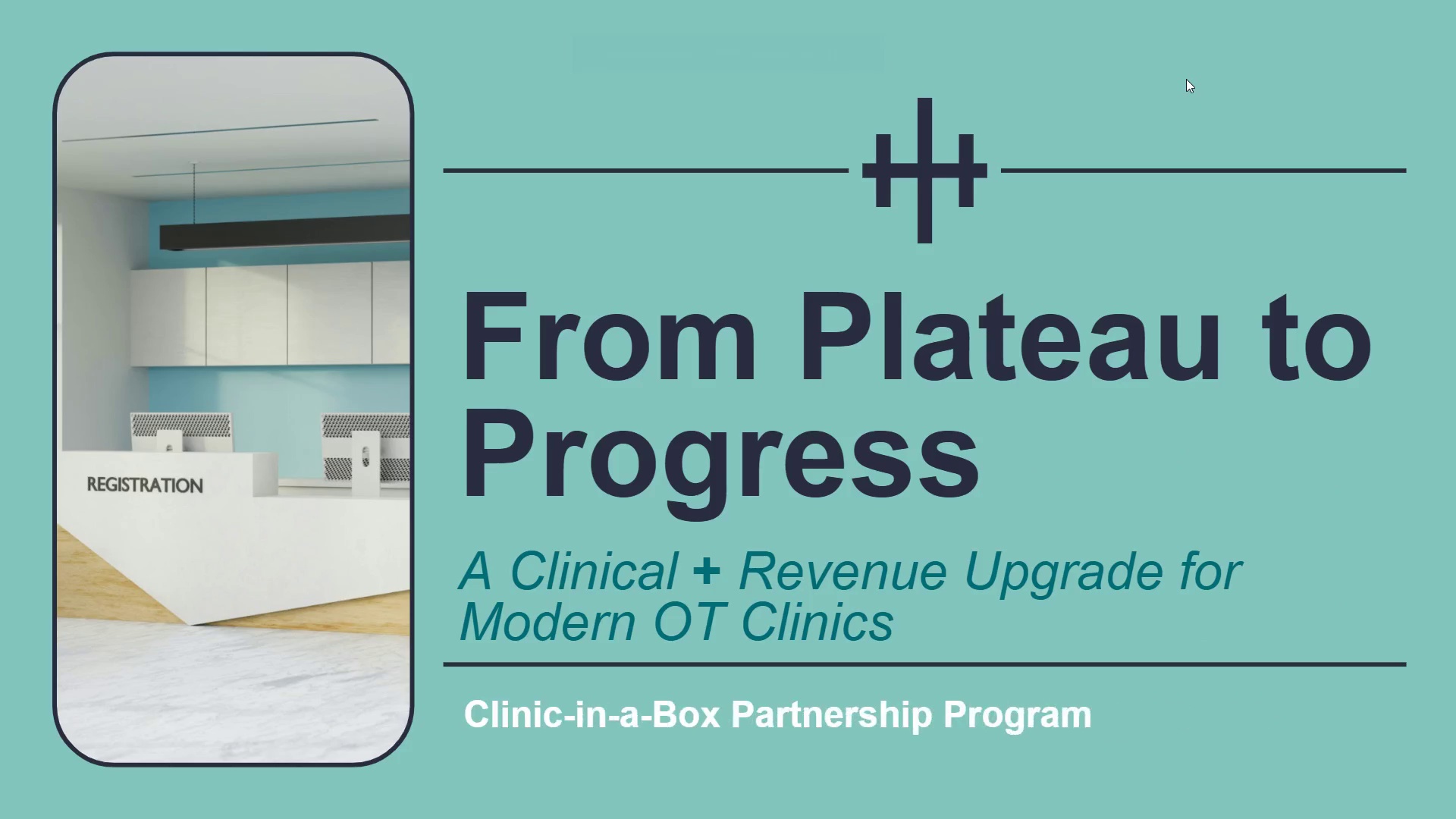 
key(ArrowRight)
 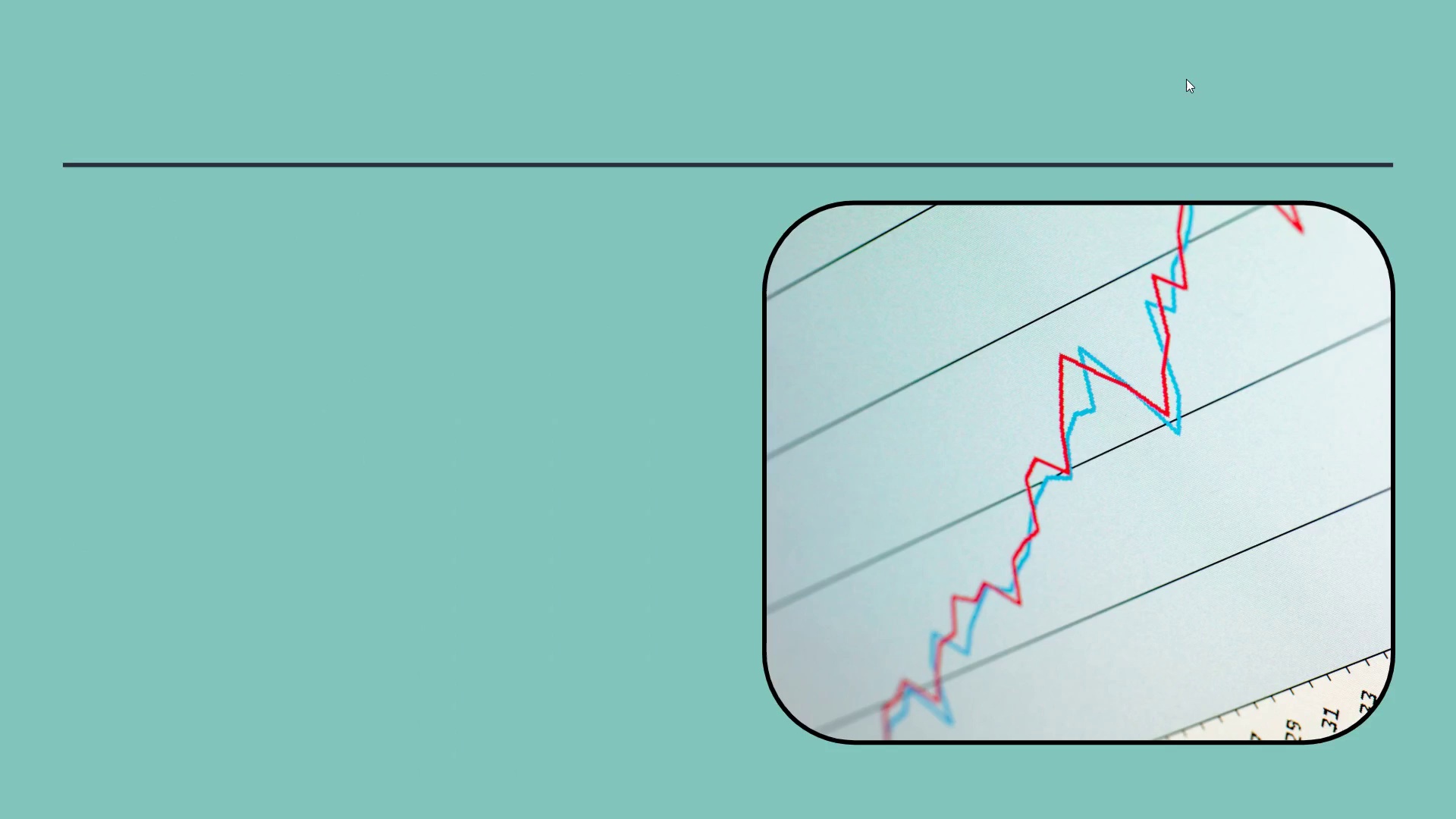 
key(Escape)
 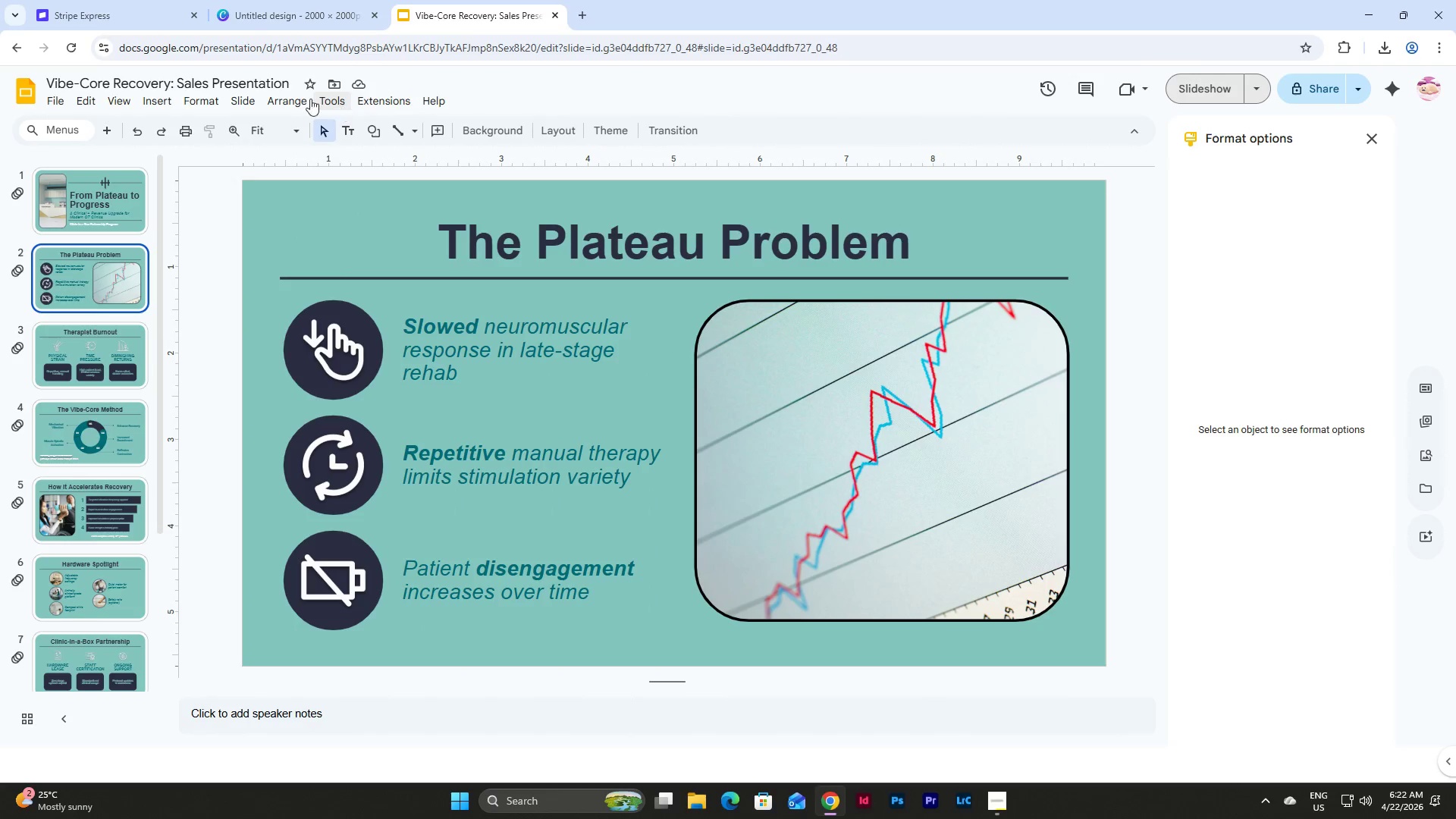 
left_click([240, 98])
 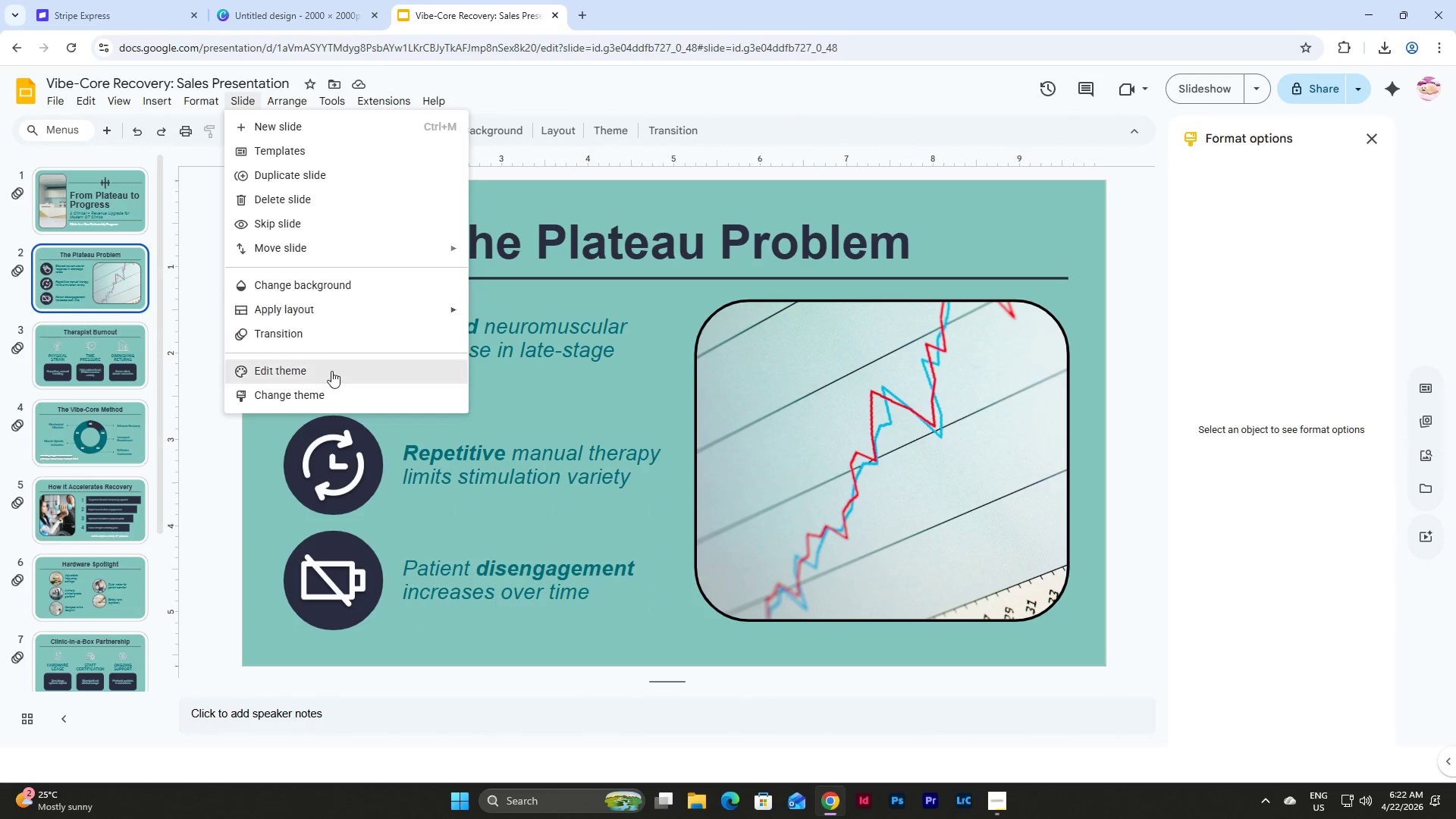 
left_click([331, 373])
 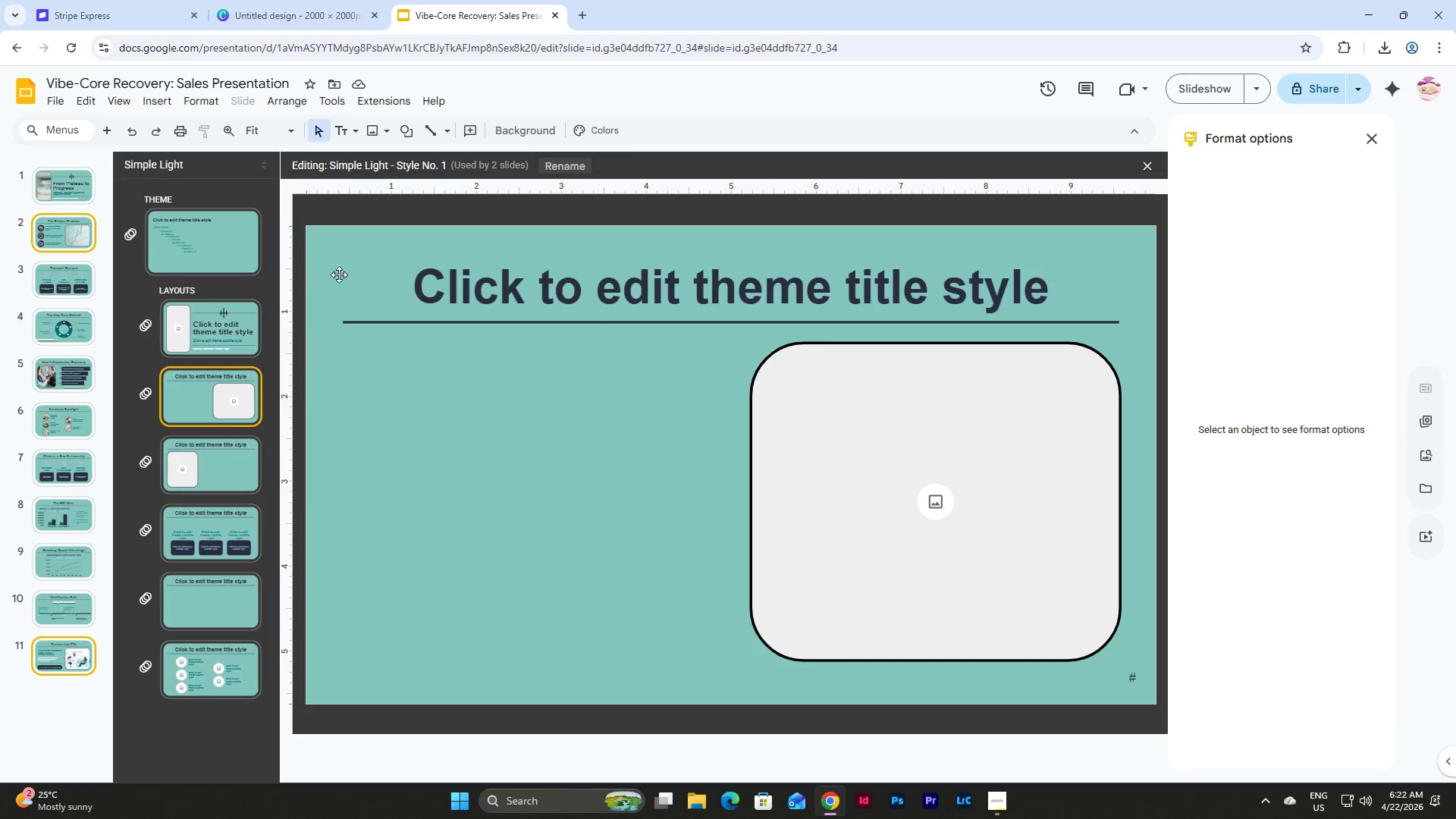 
left_click([174, 296])
 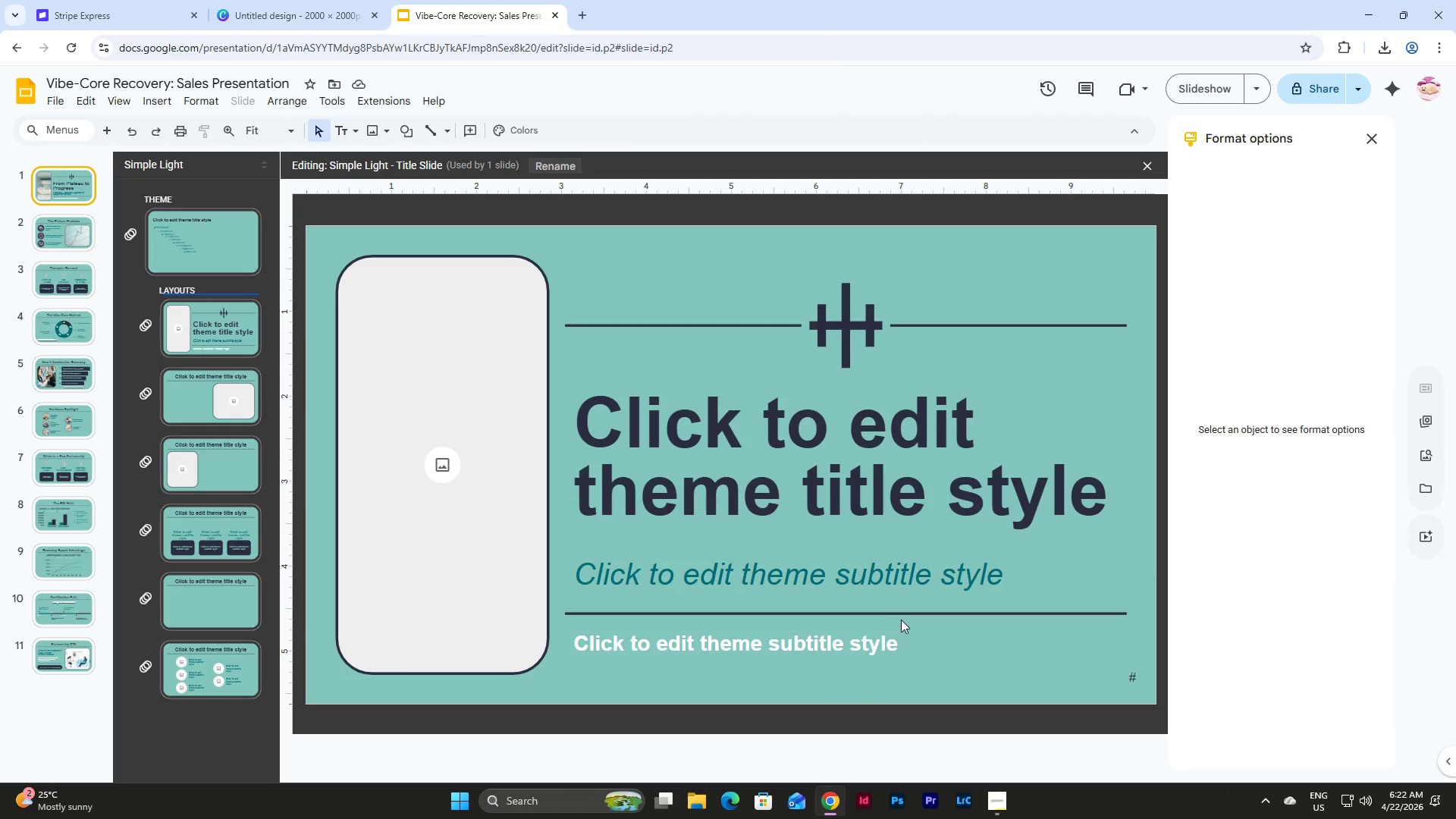 
left_click([901, 629])
 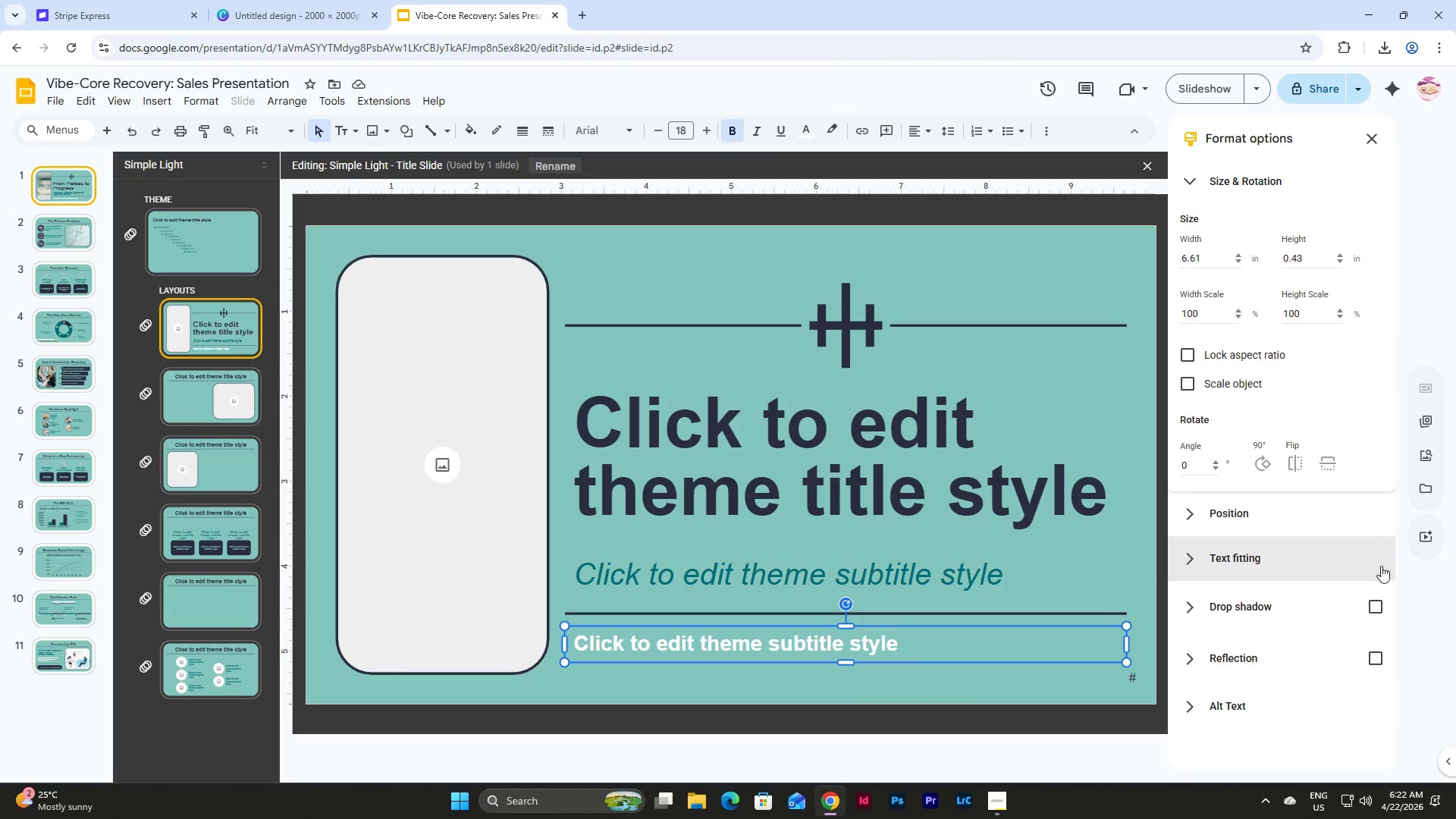 
left_click([1376, 615])
 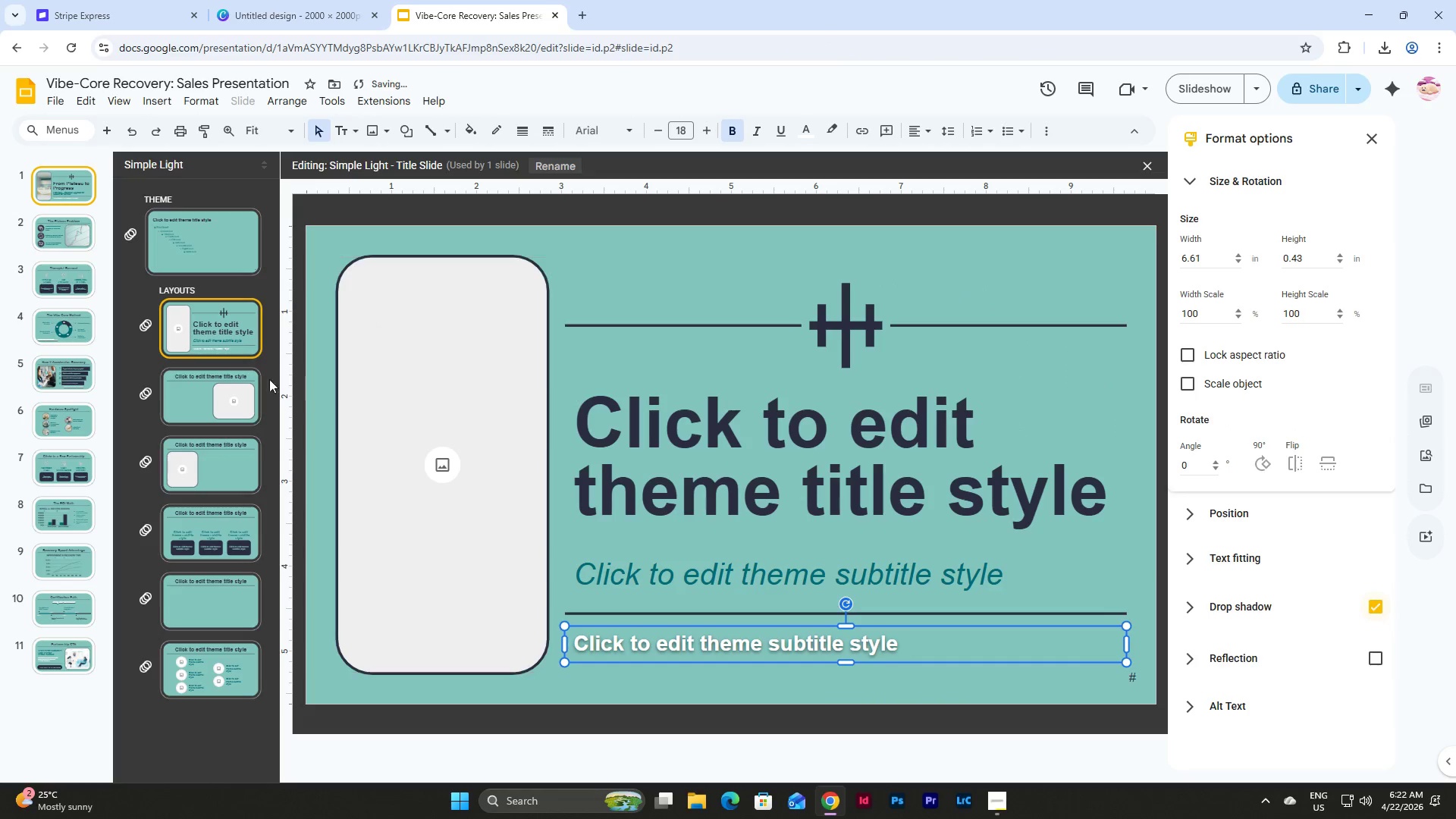 
left_click([226, 400])
 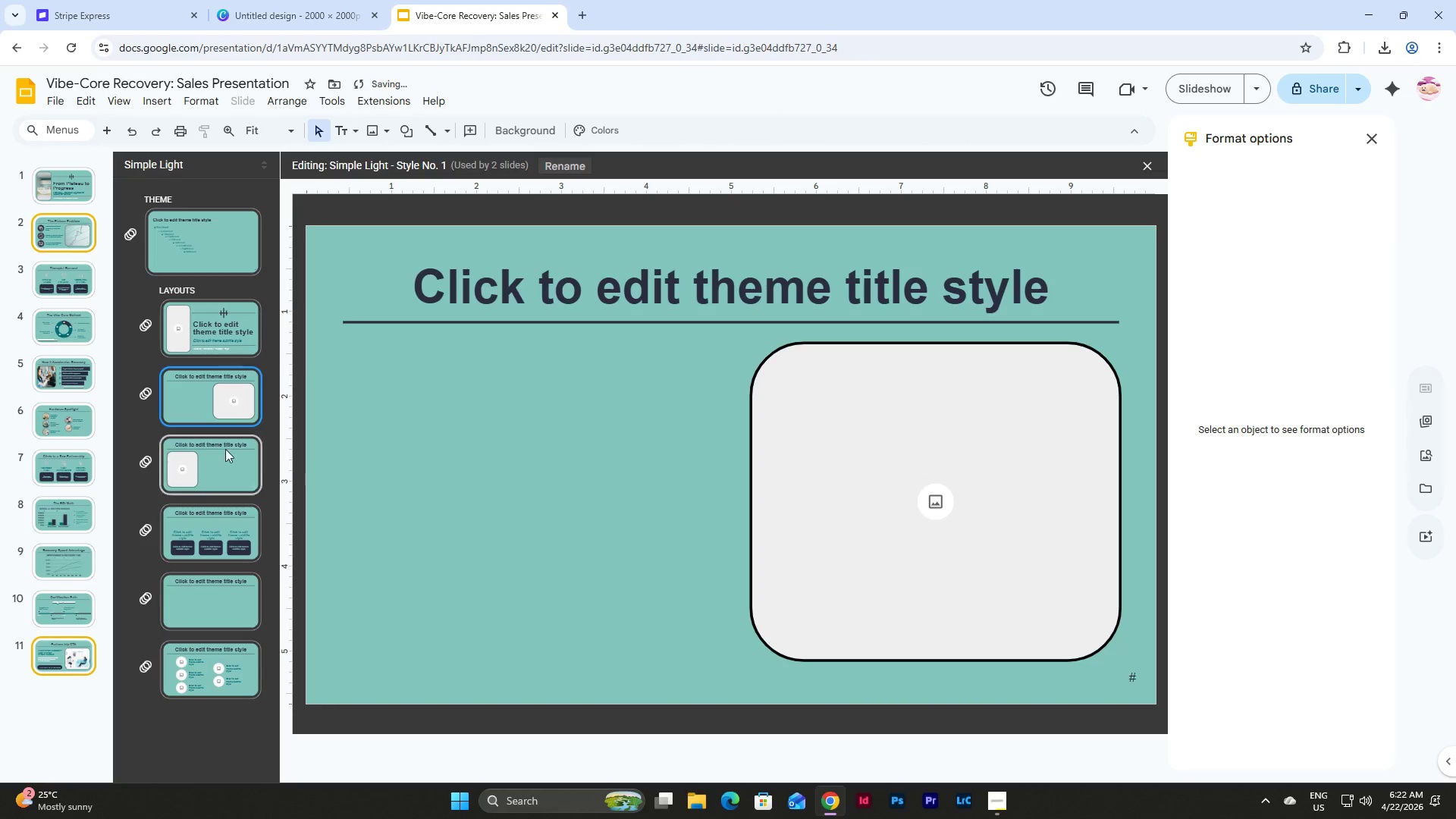 
left_click([225, 469])
 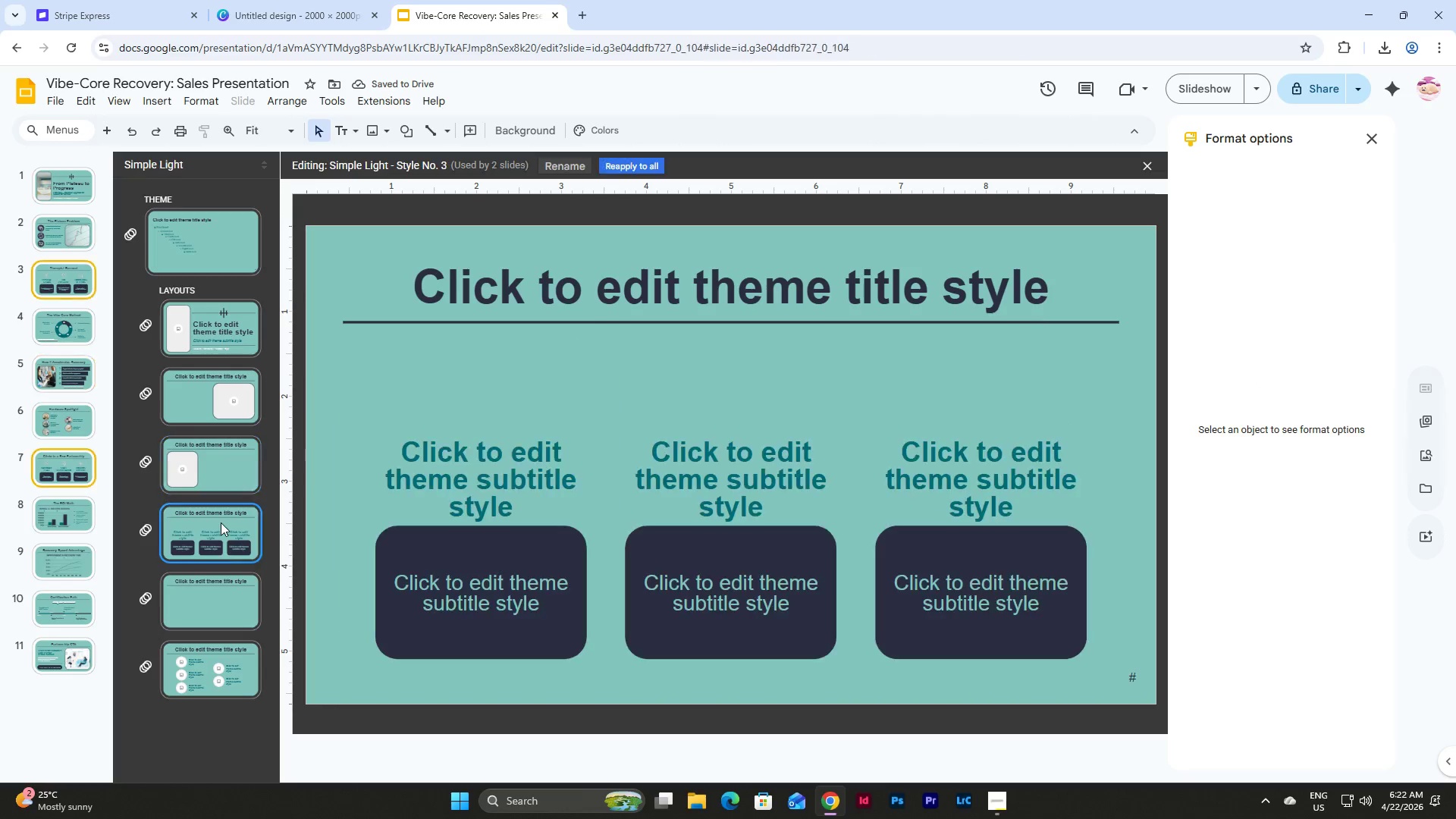 
double_click([228, 583])
 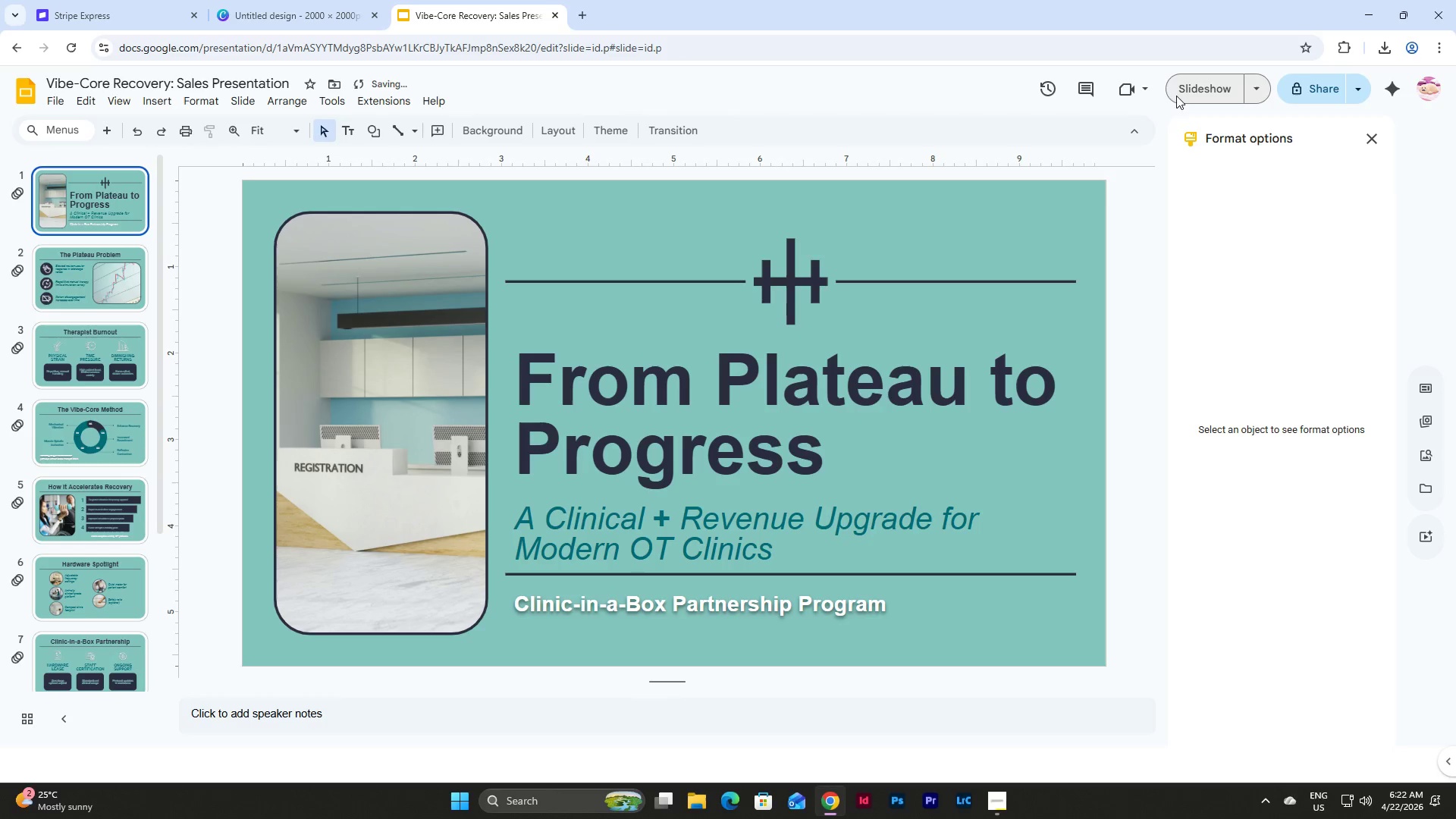 
key(ArrowRight)
 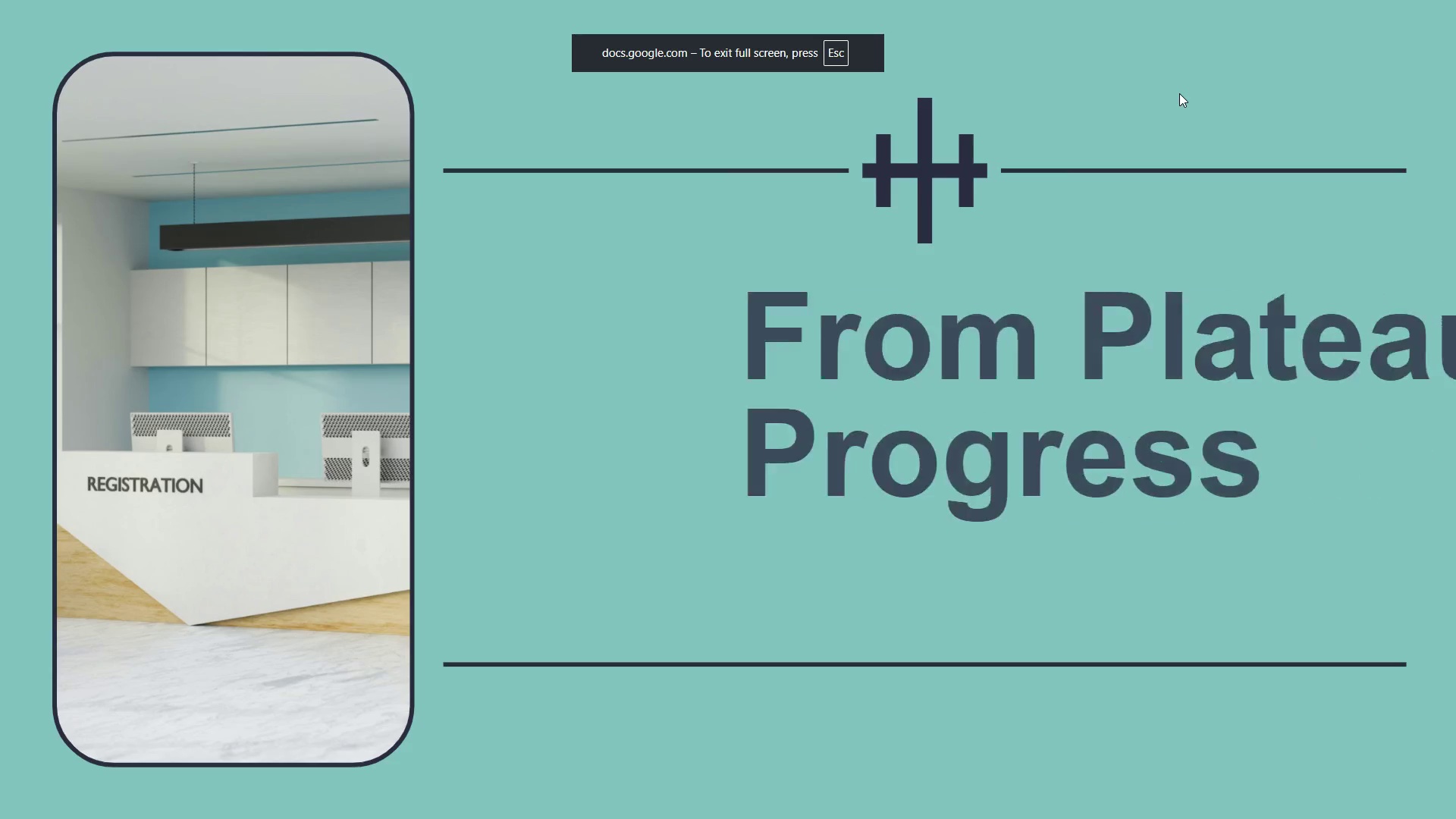 
key(ArrowRight)
 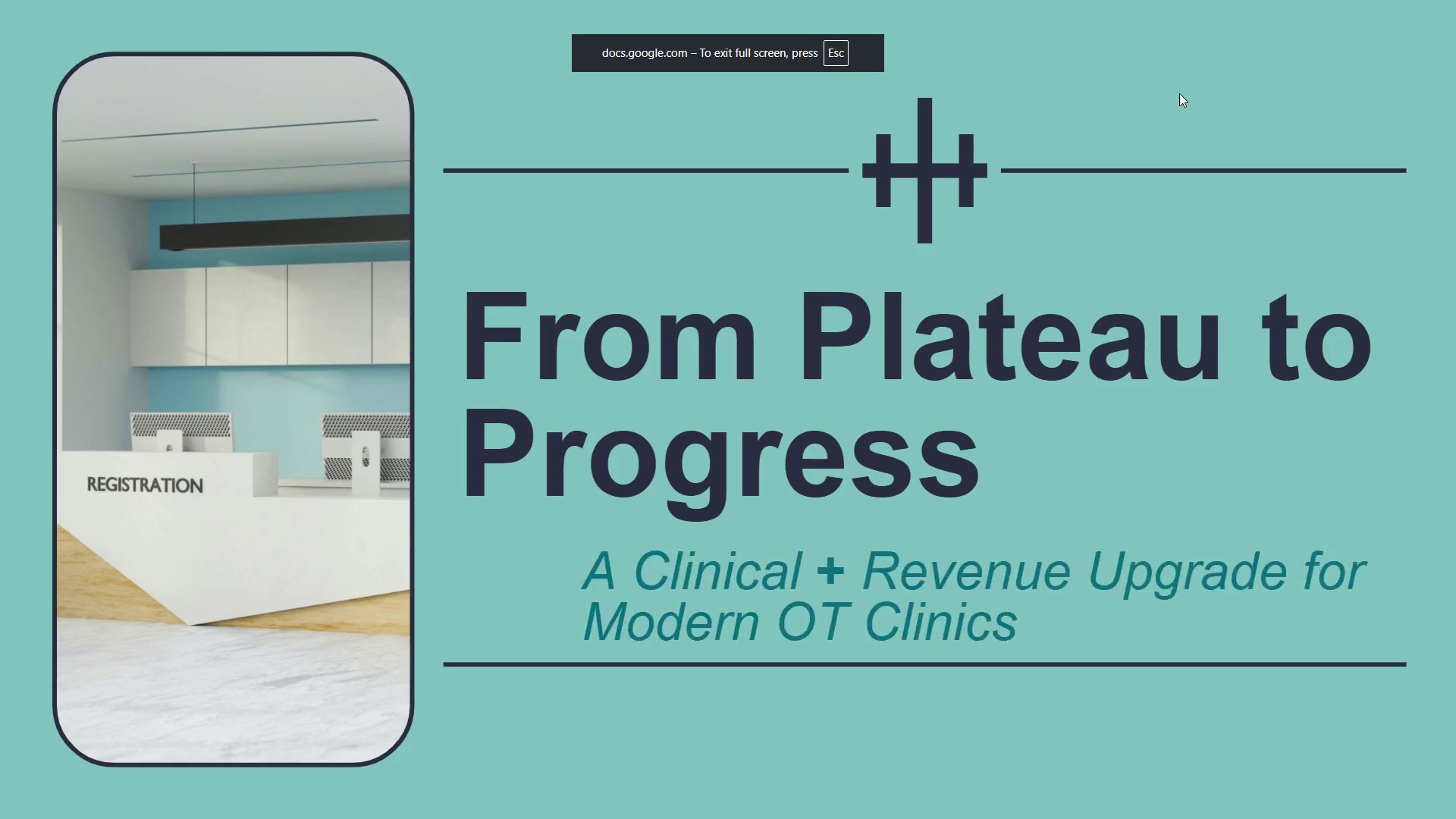 
key(ArrowRight)
 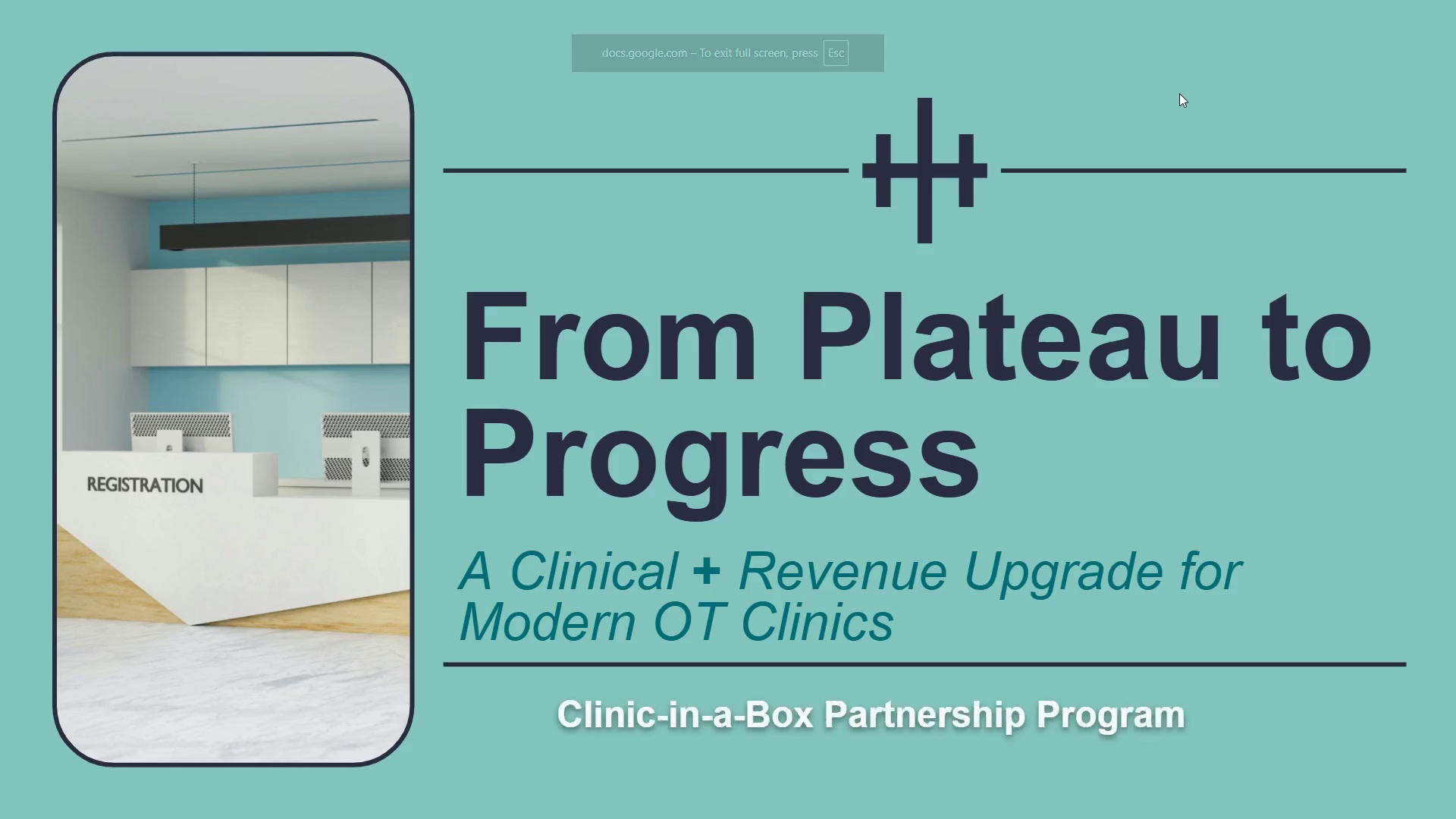 
key(ArrowRight)
 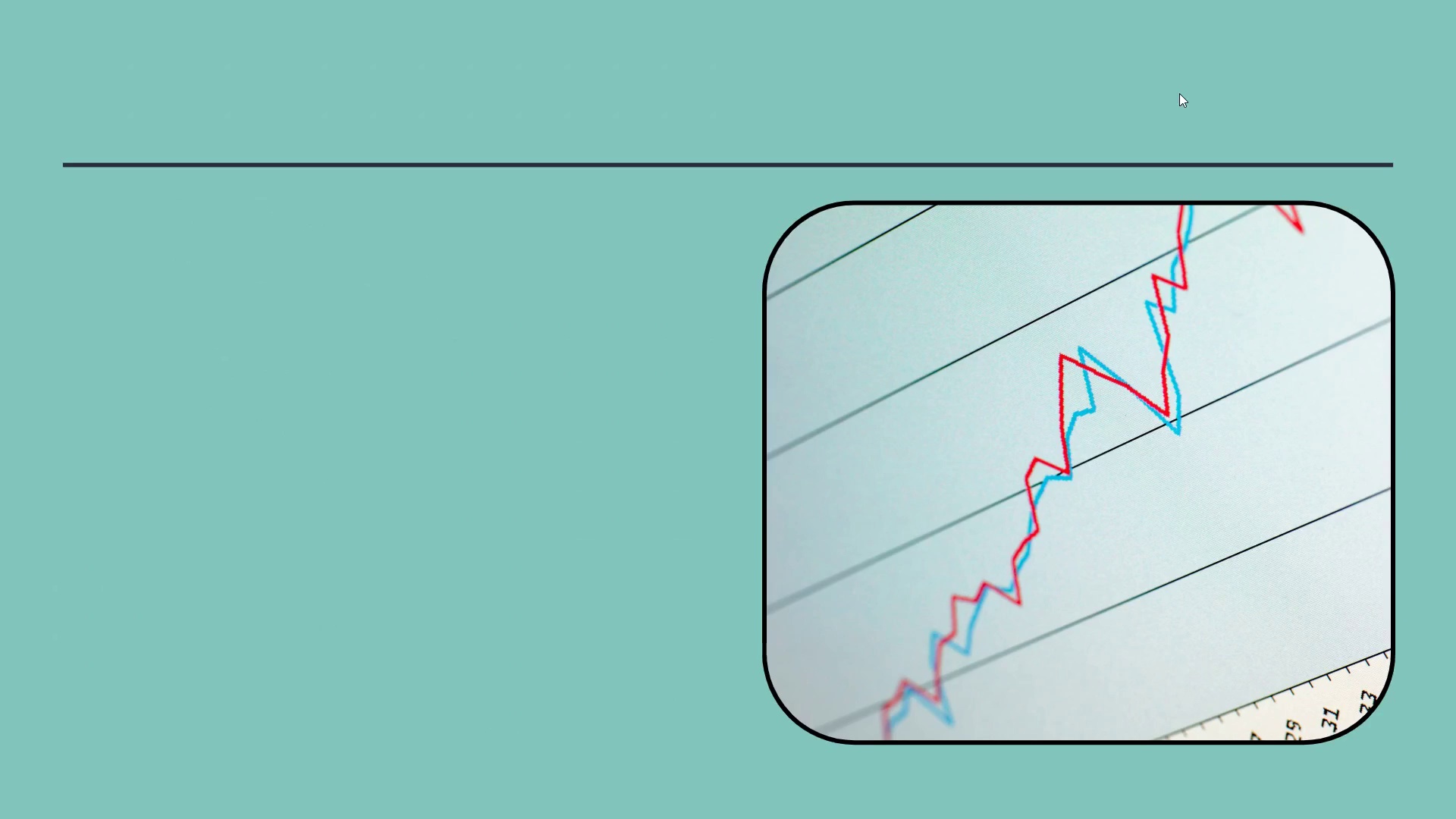 
key(ArrowRight)
 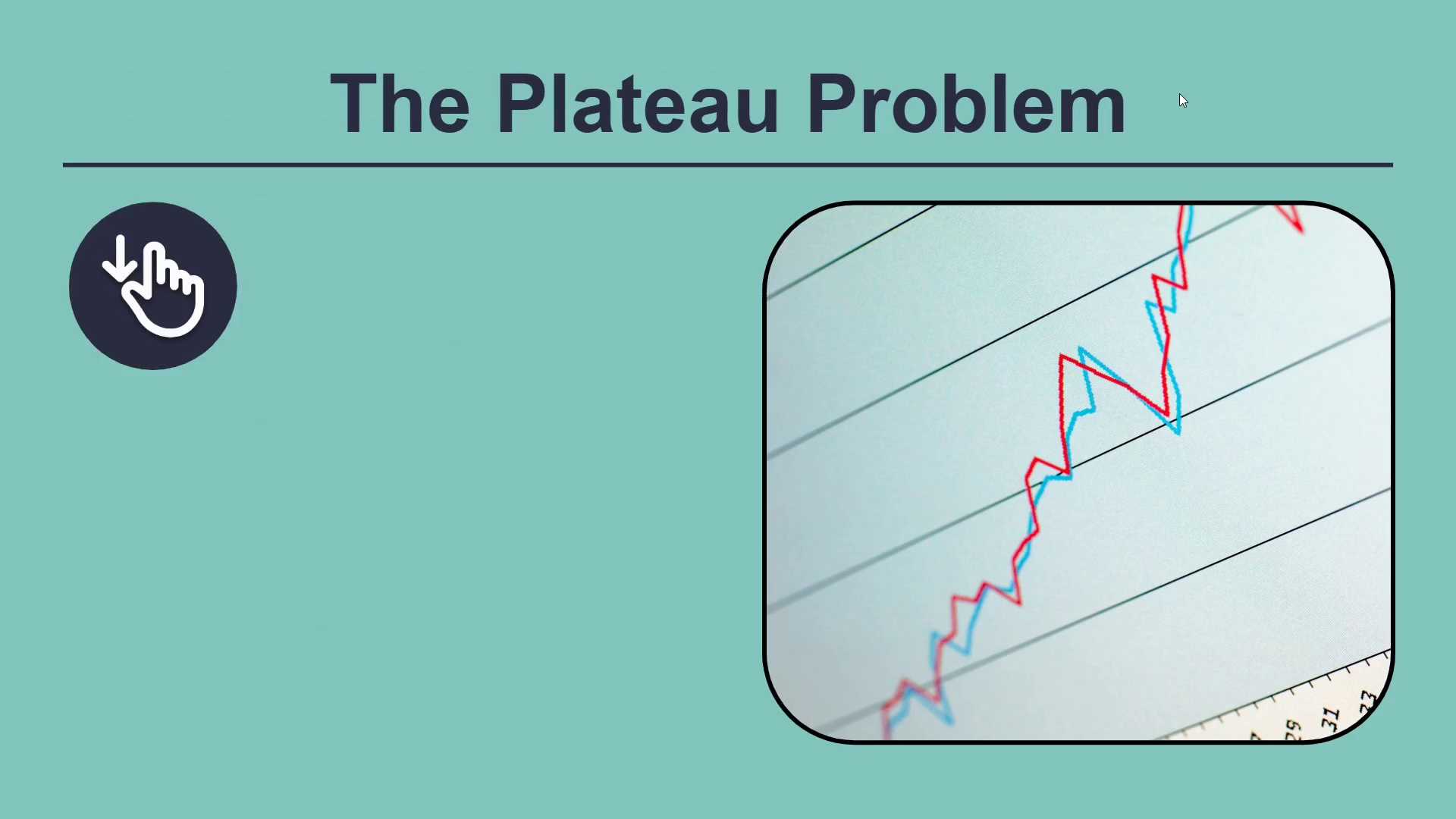 
key(ArrowRight)
 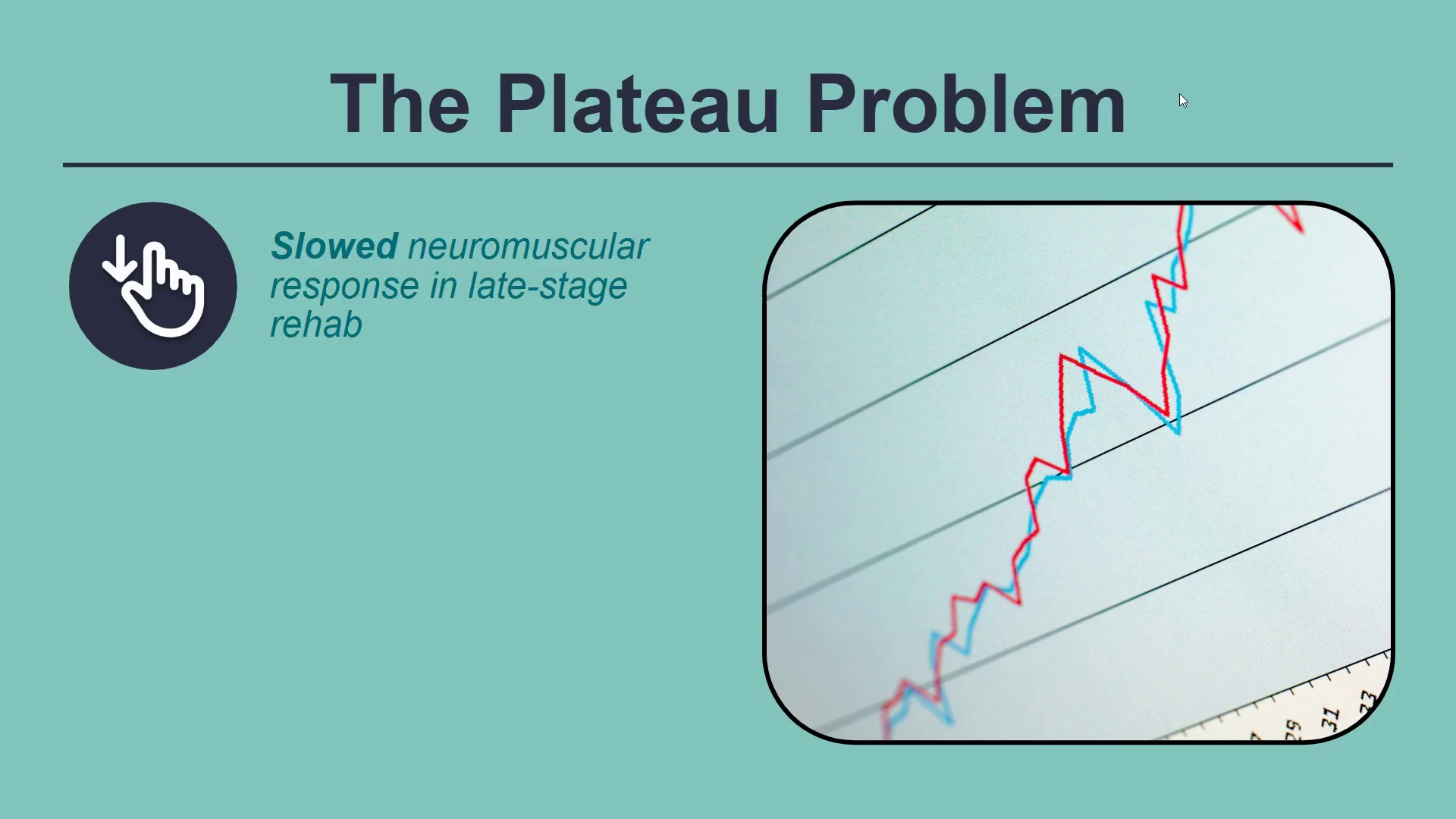 
key(ArrowRight)
 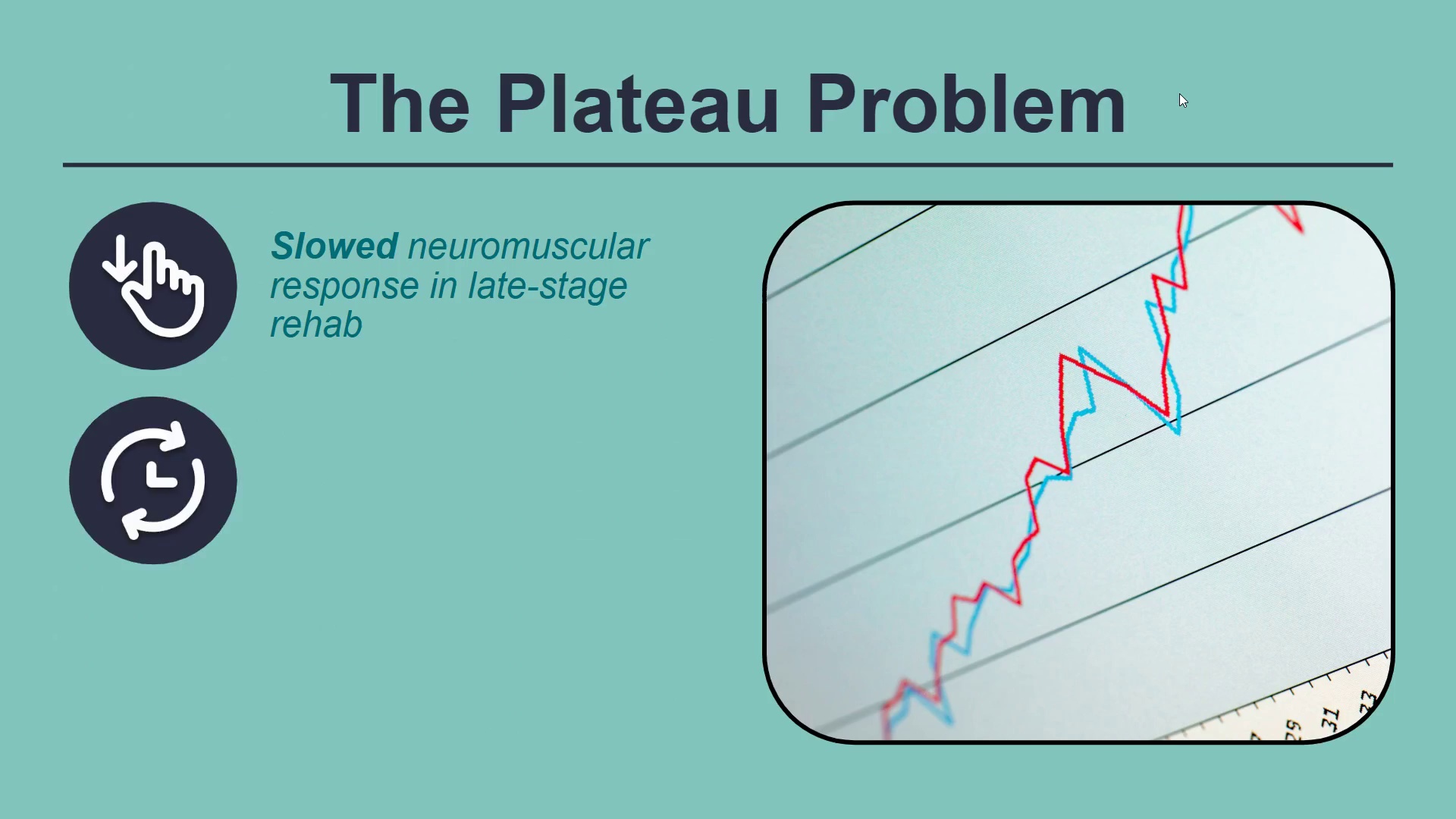 
key(ArrowRight)
 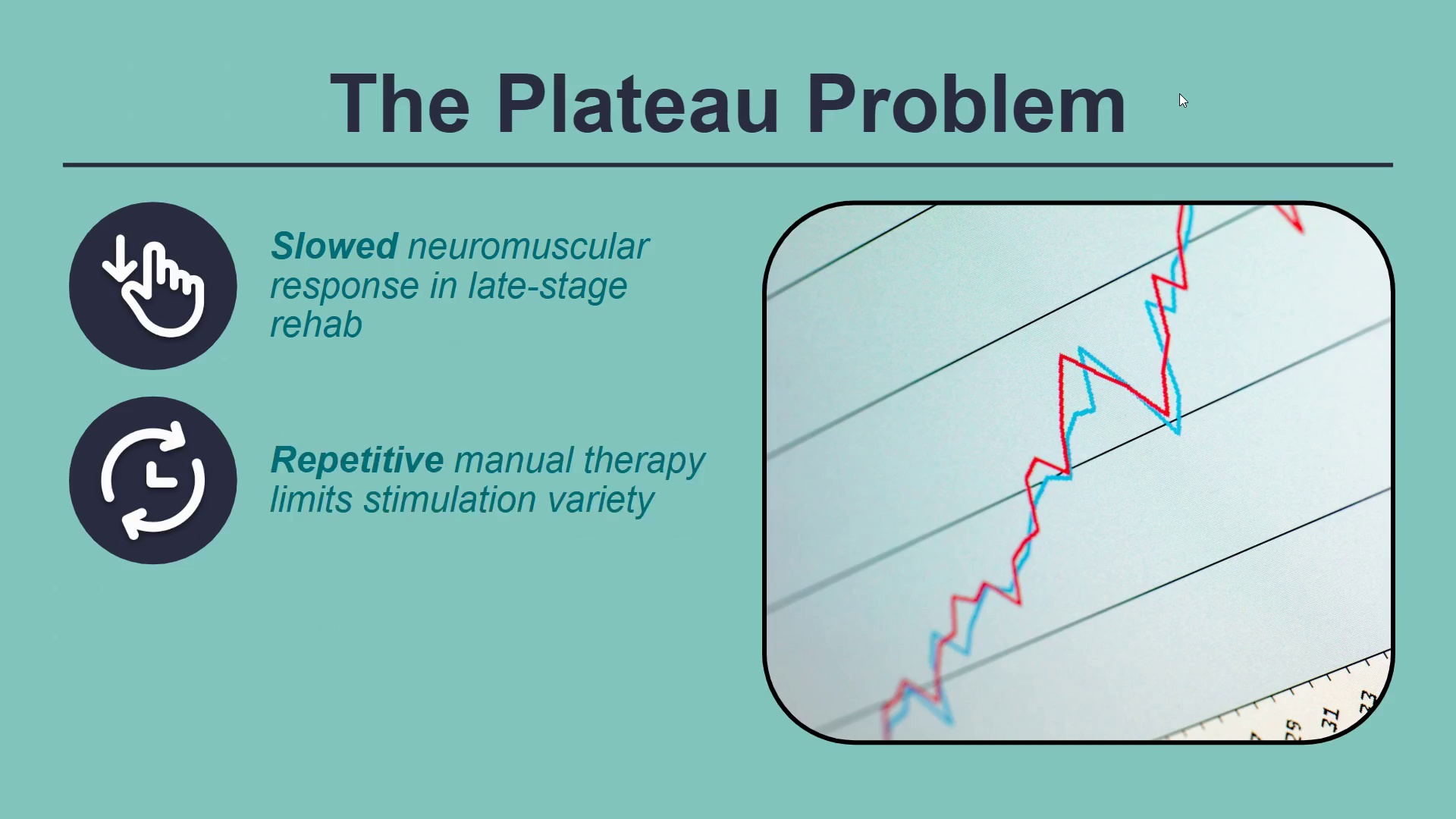 
key(ArrowRight)
 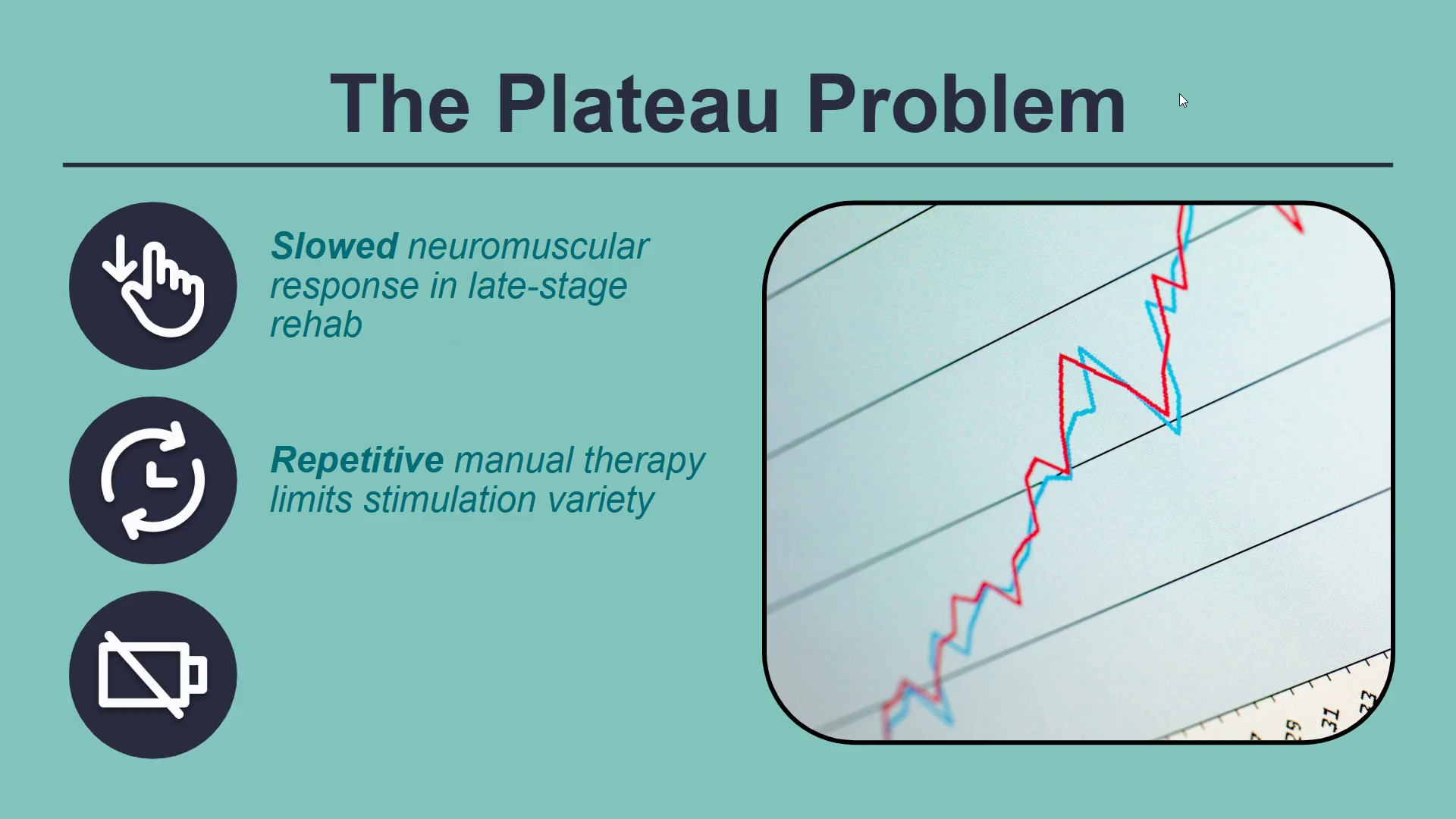 
key(ArrowRight)
 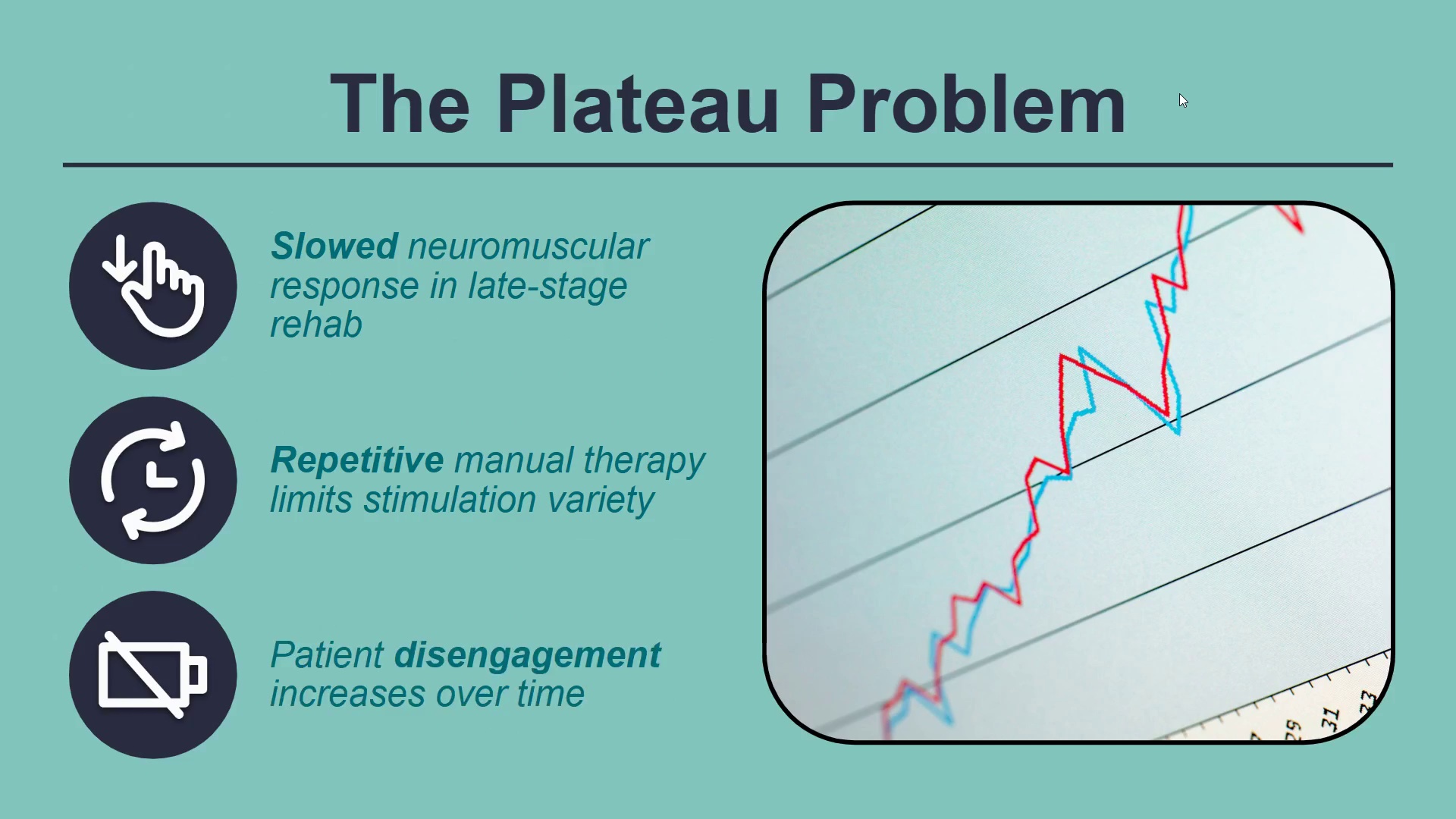 
key(ArrowRight)
 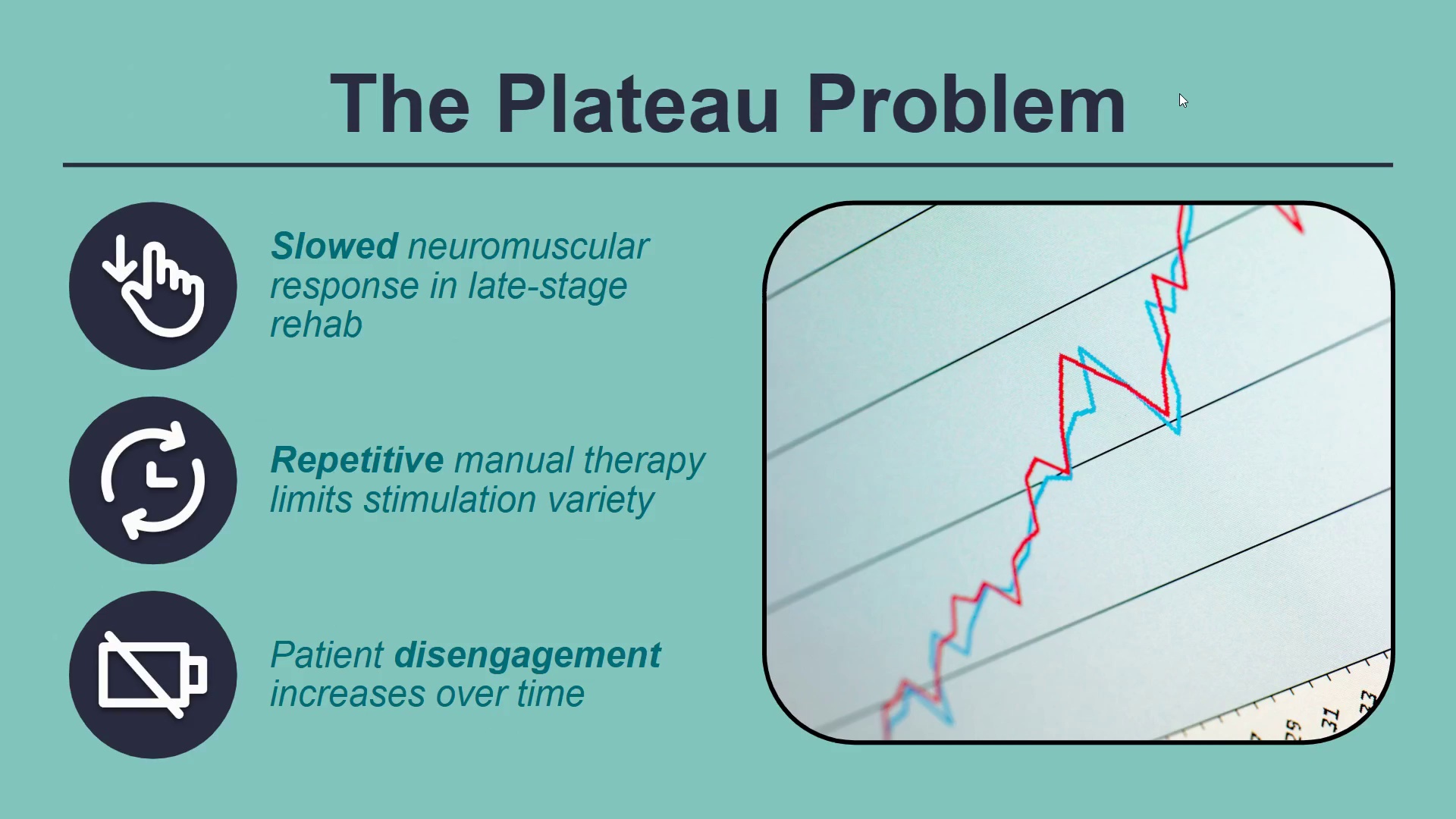 
key(ArrowRight)
 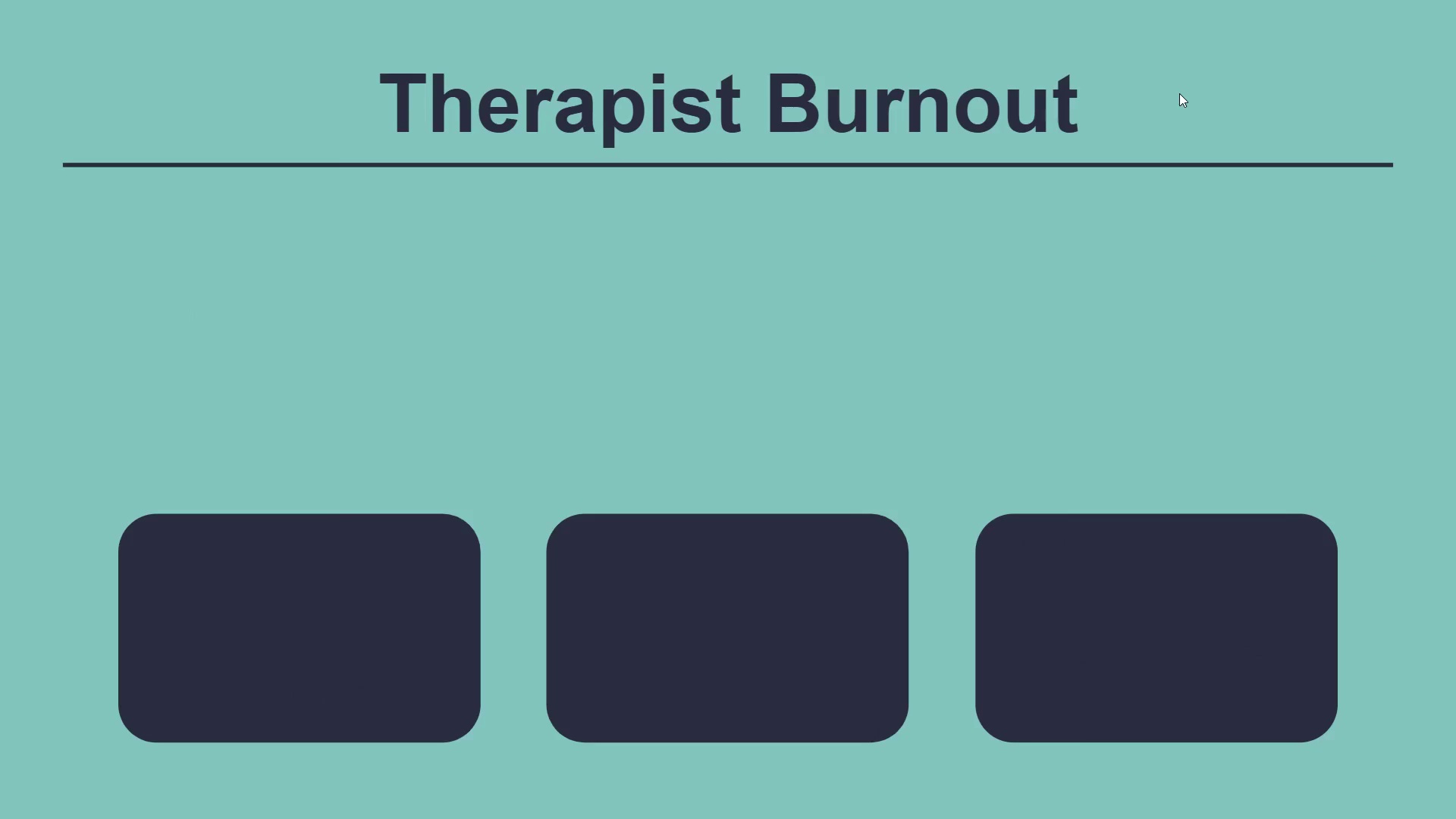 
key(ArrowRight)
 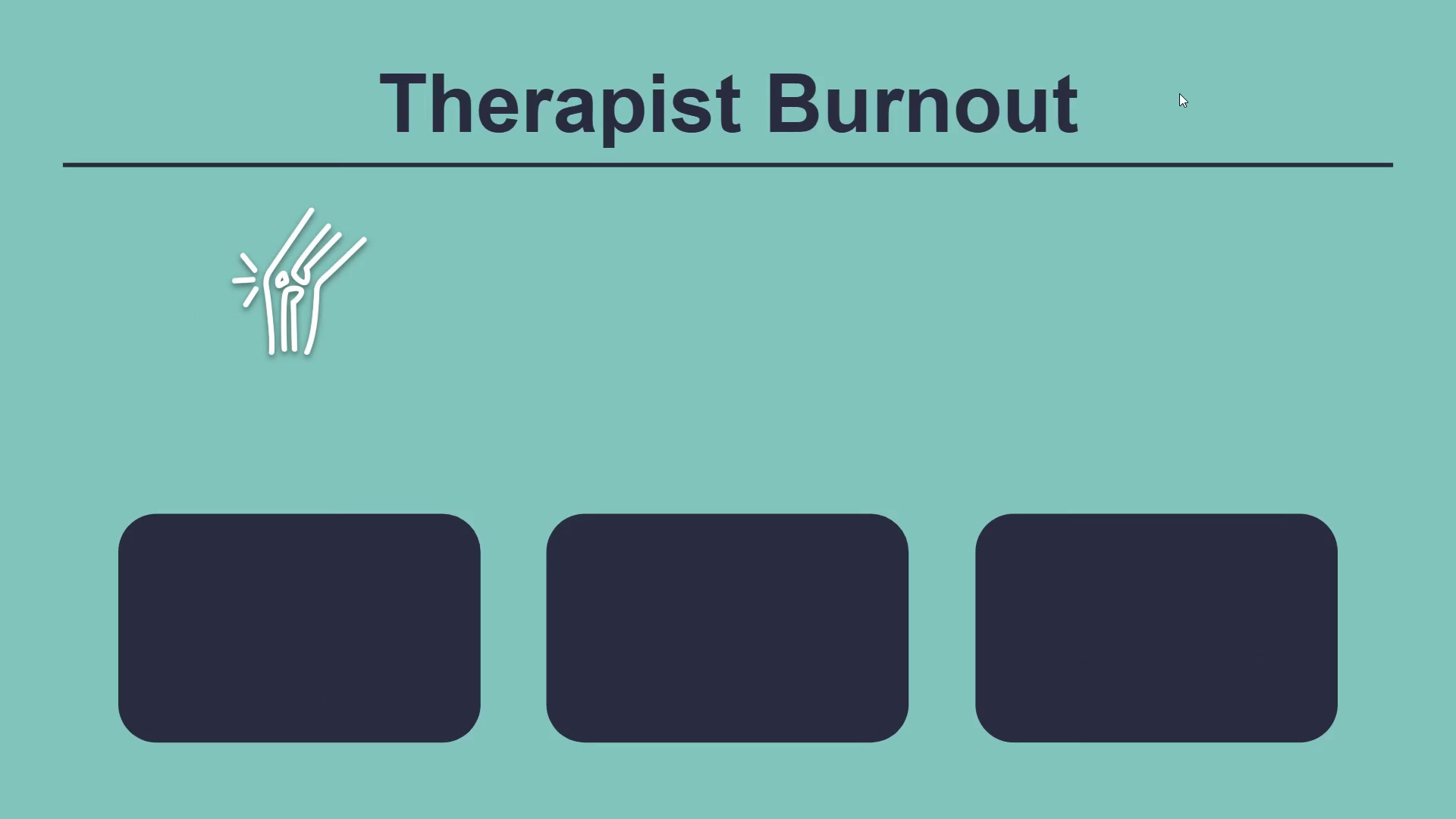 
key(ArrowRight)
 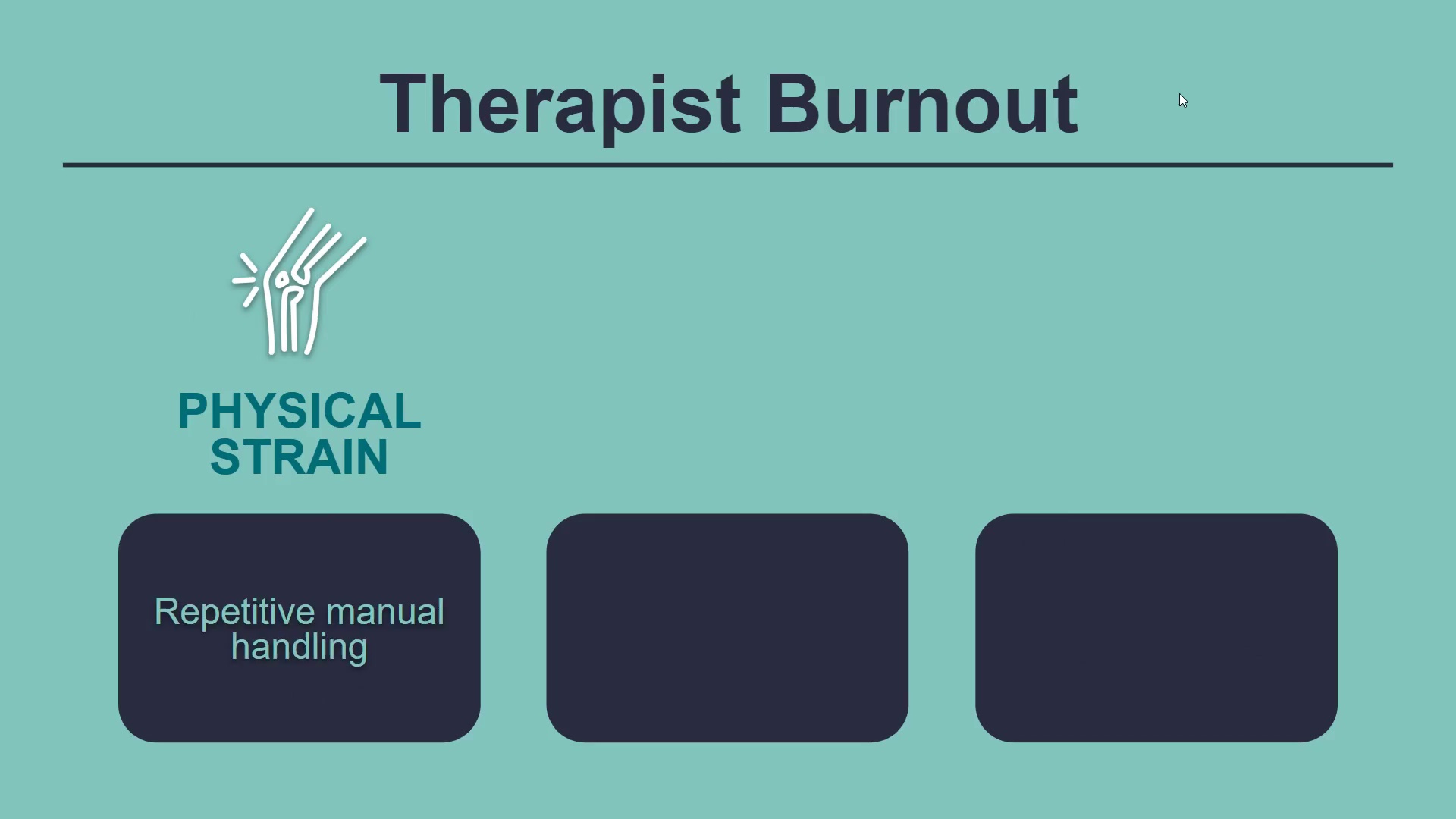 
key(ArrowRight)
 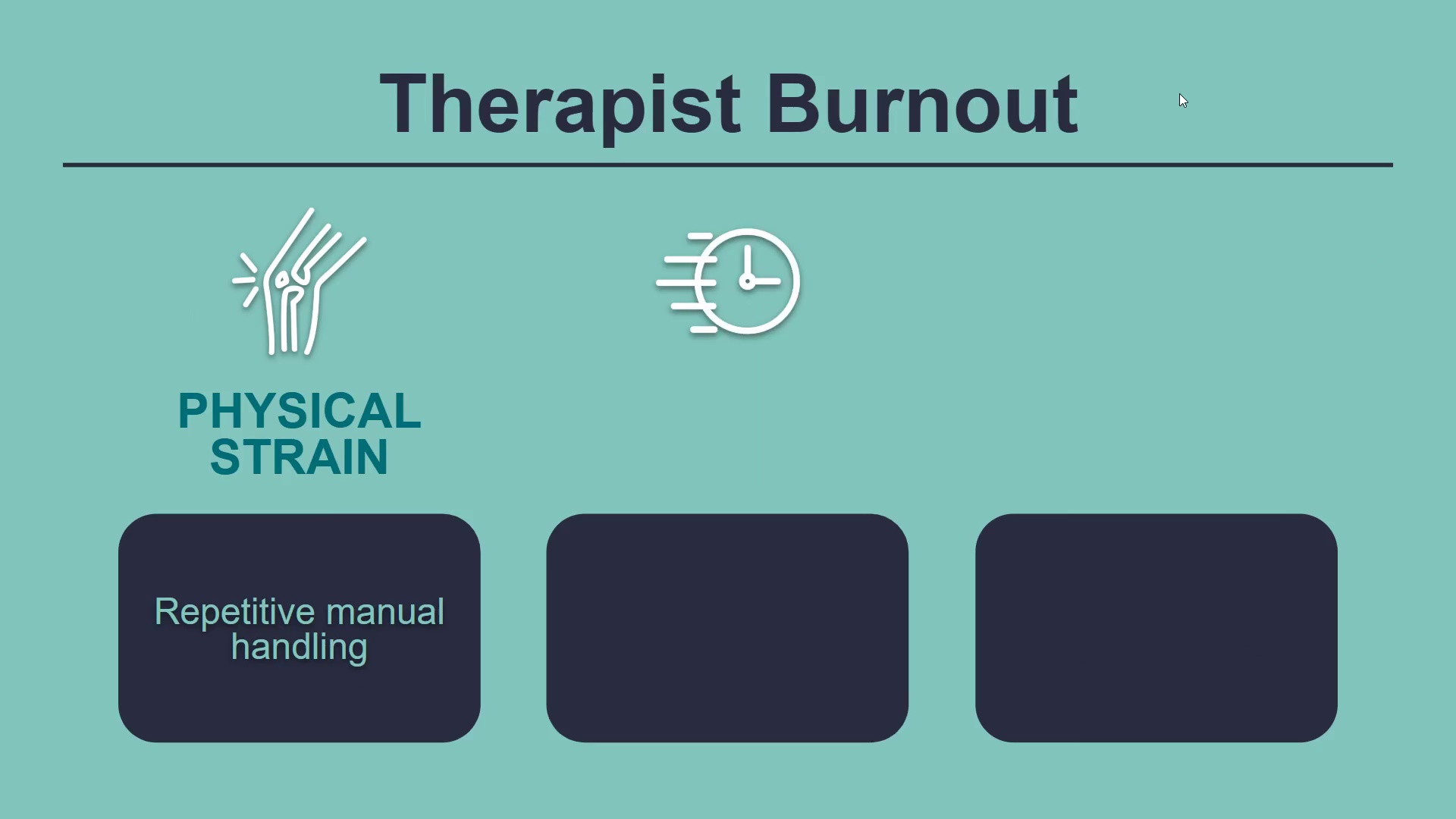 
key(ArrowRight)
 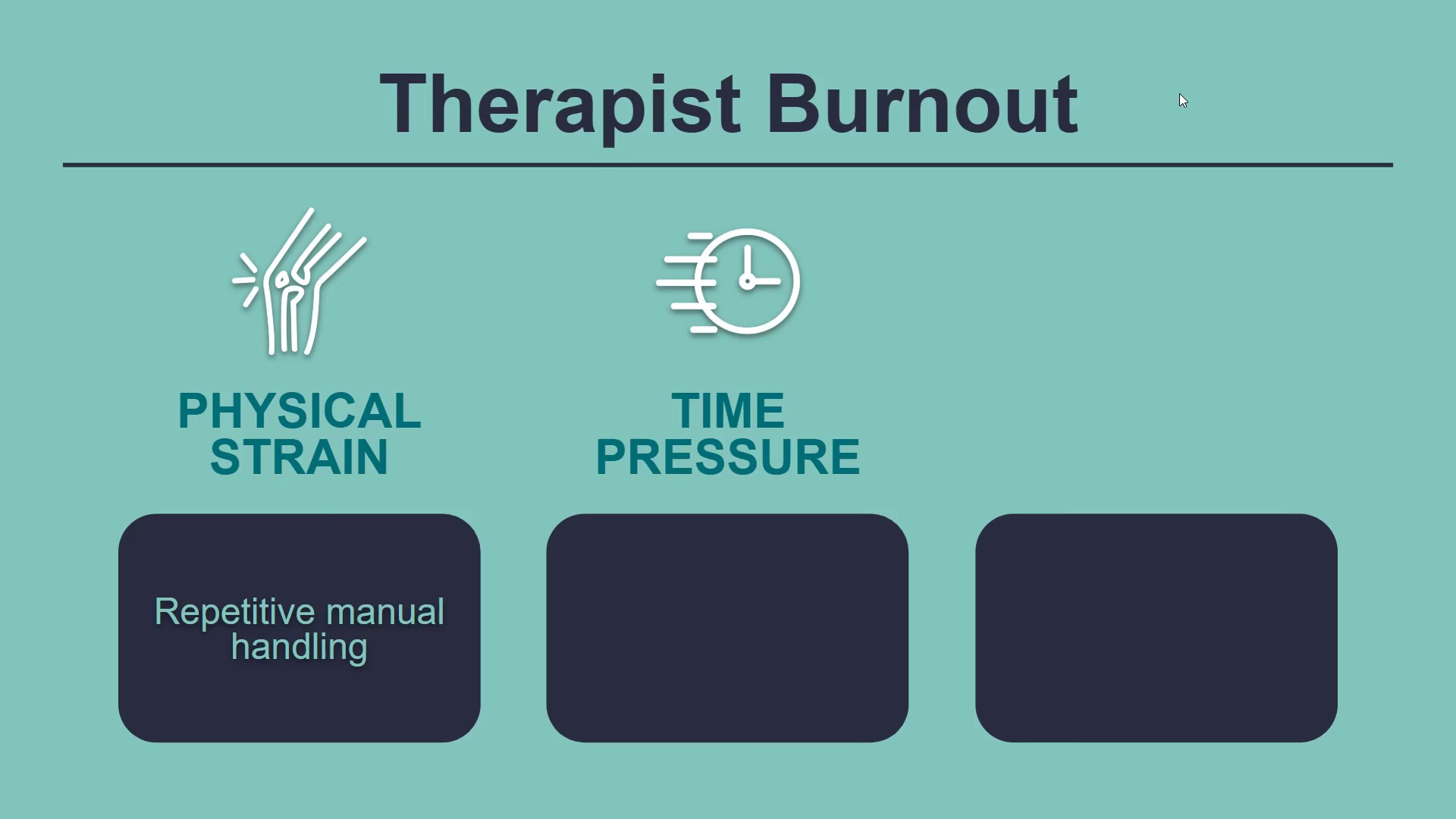 
key(ArrowRight)
 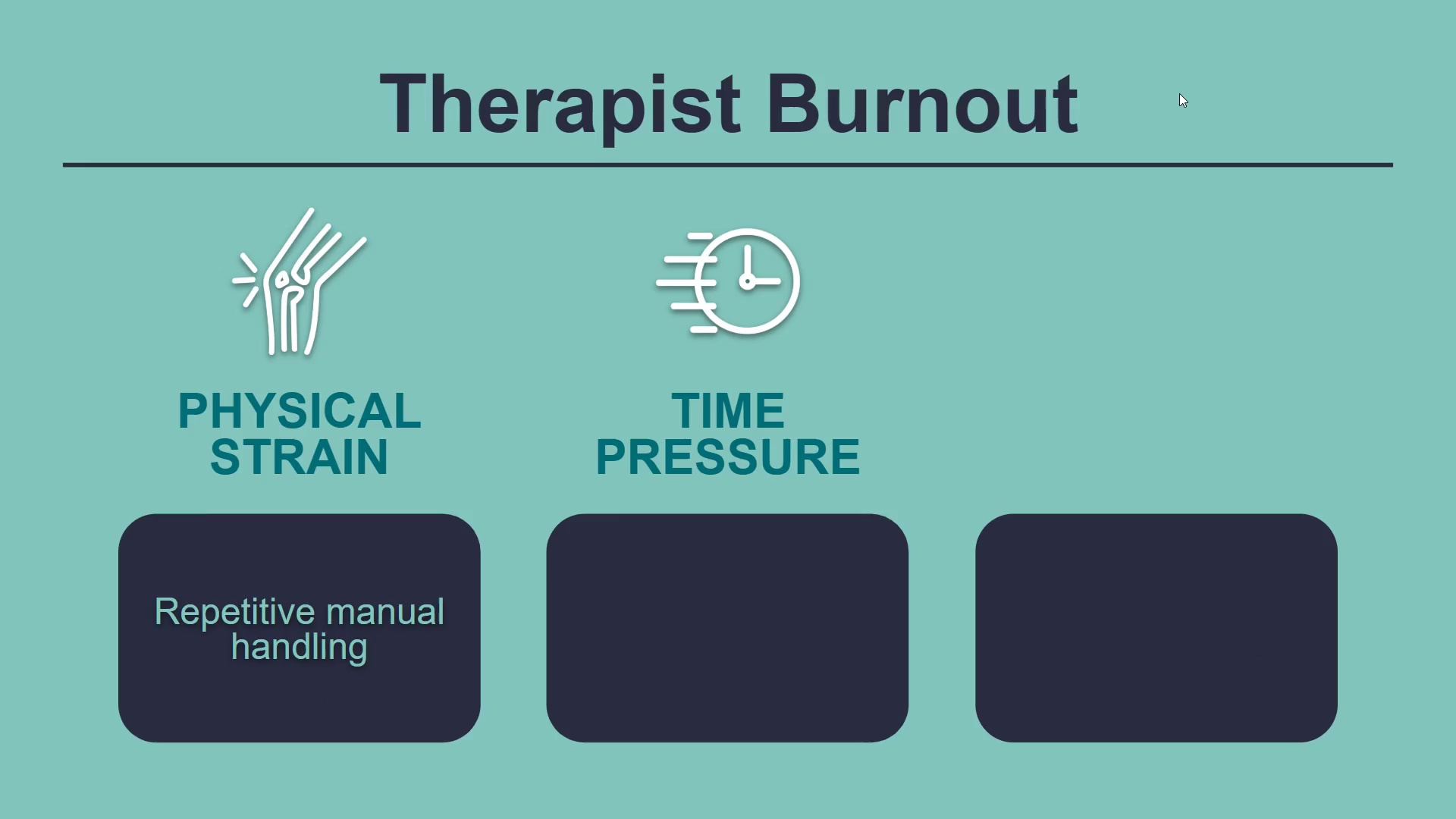 
key(ArrowRight)
 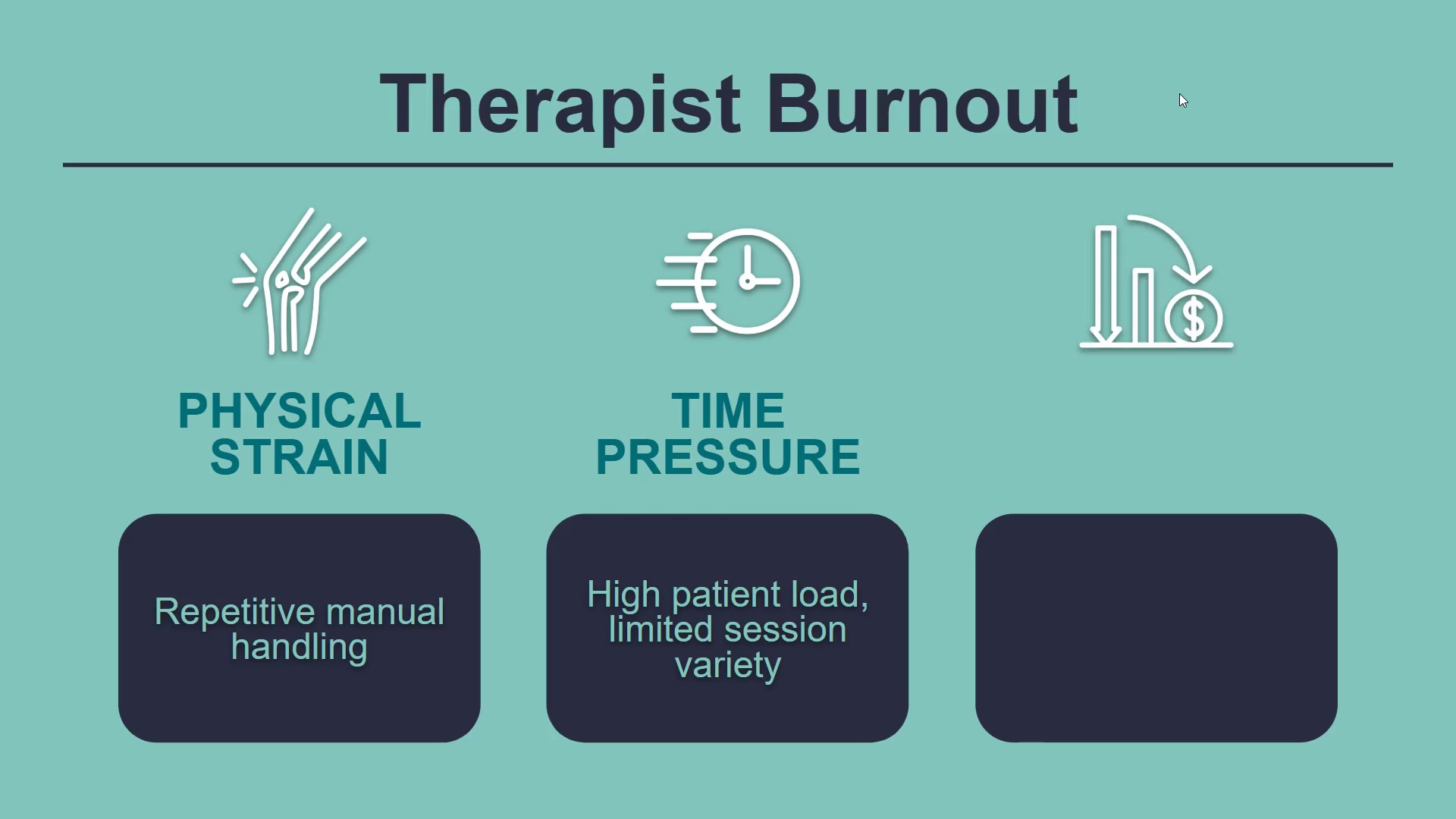 
key(ArrowRight)
 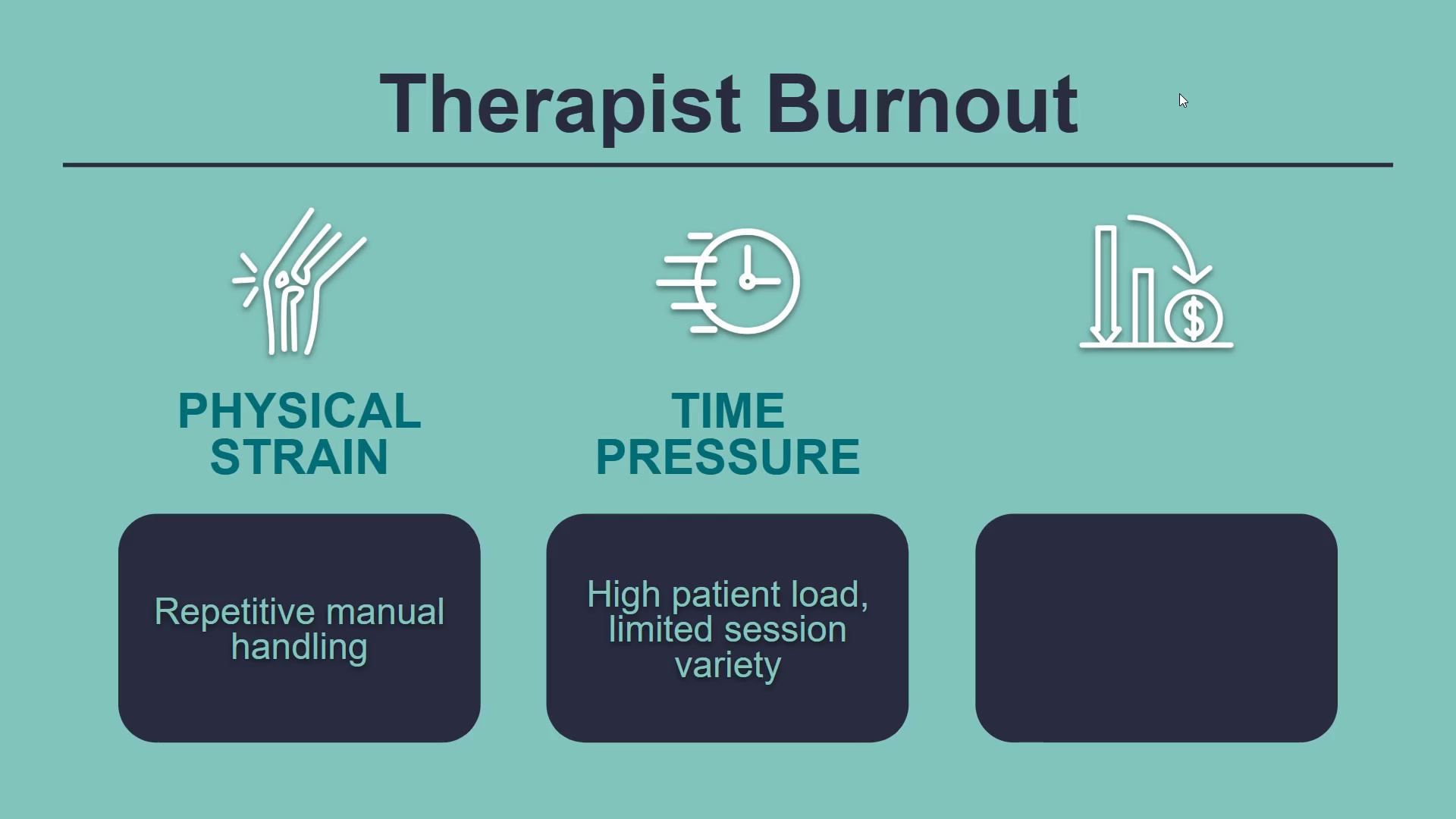 
key(ArrowRight)
 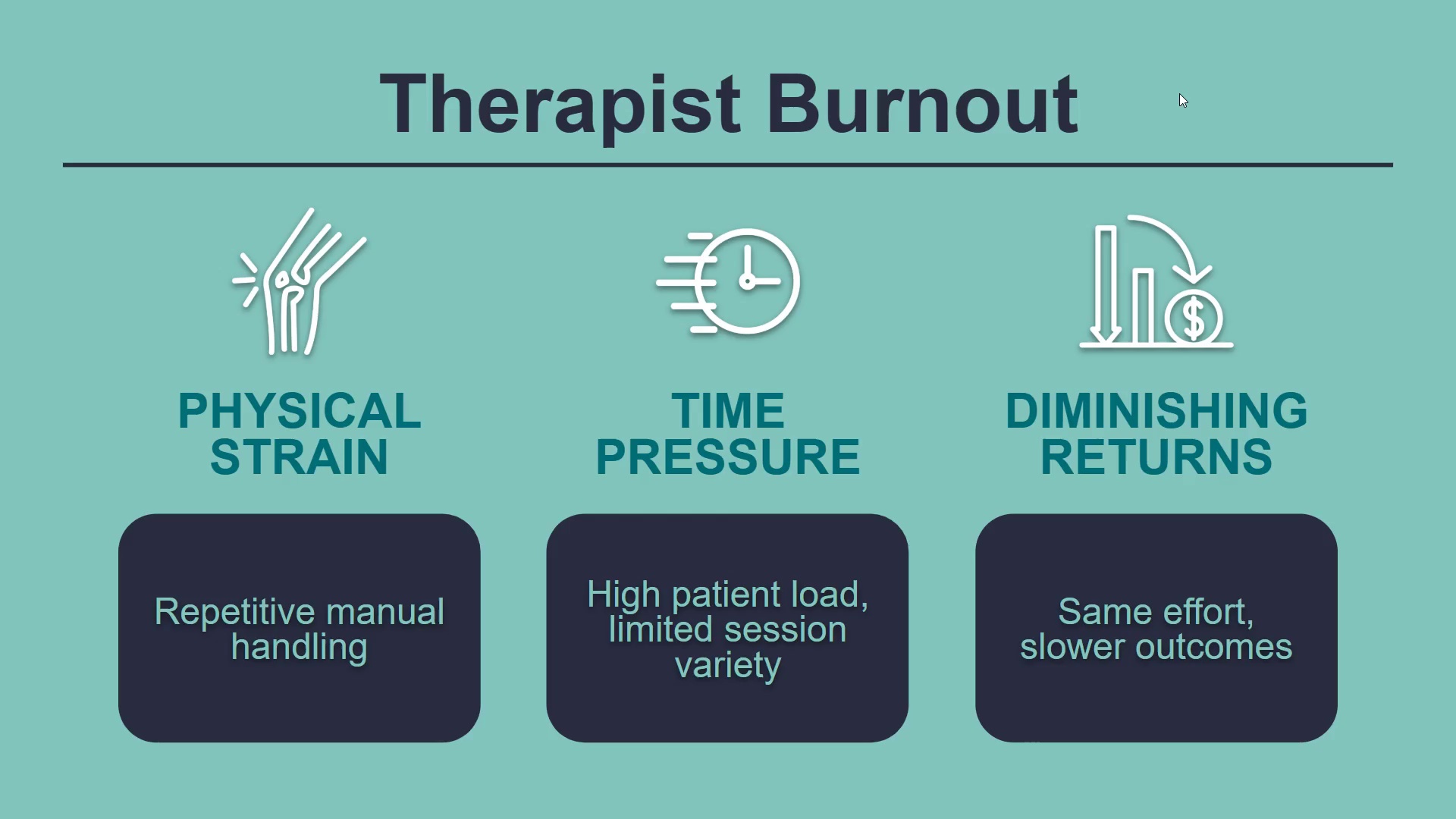 
key(ArrowRight)
 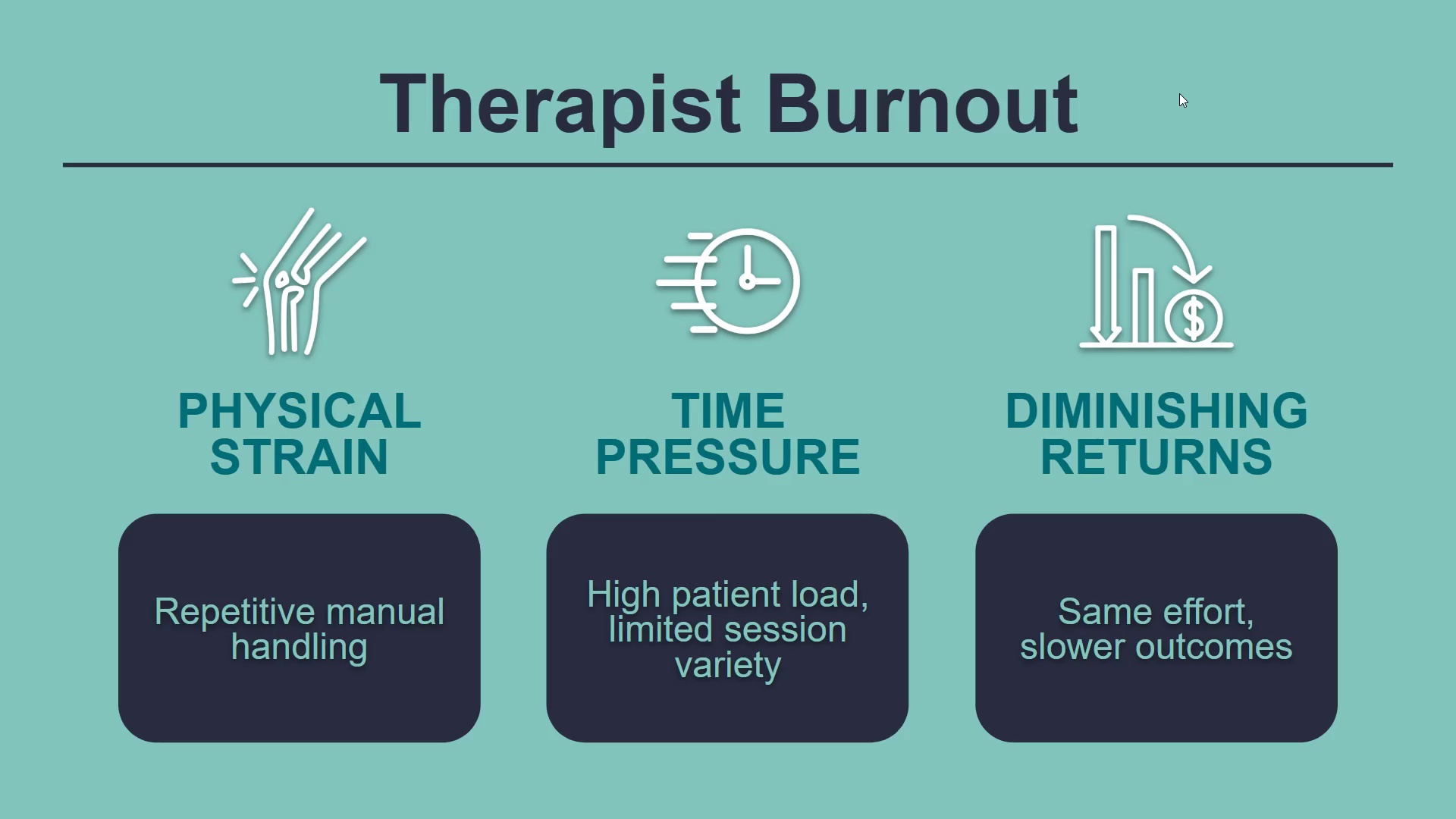 
key(ArrowRight)
 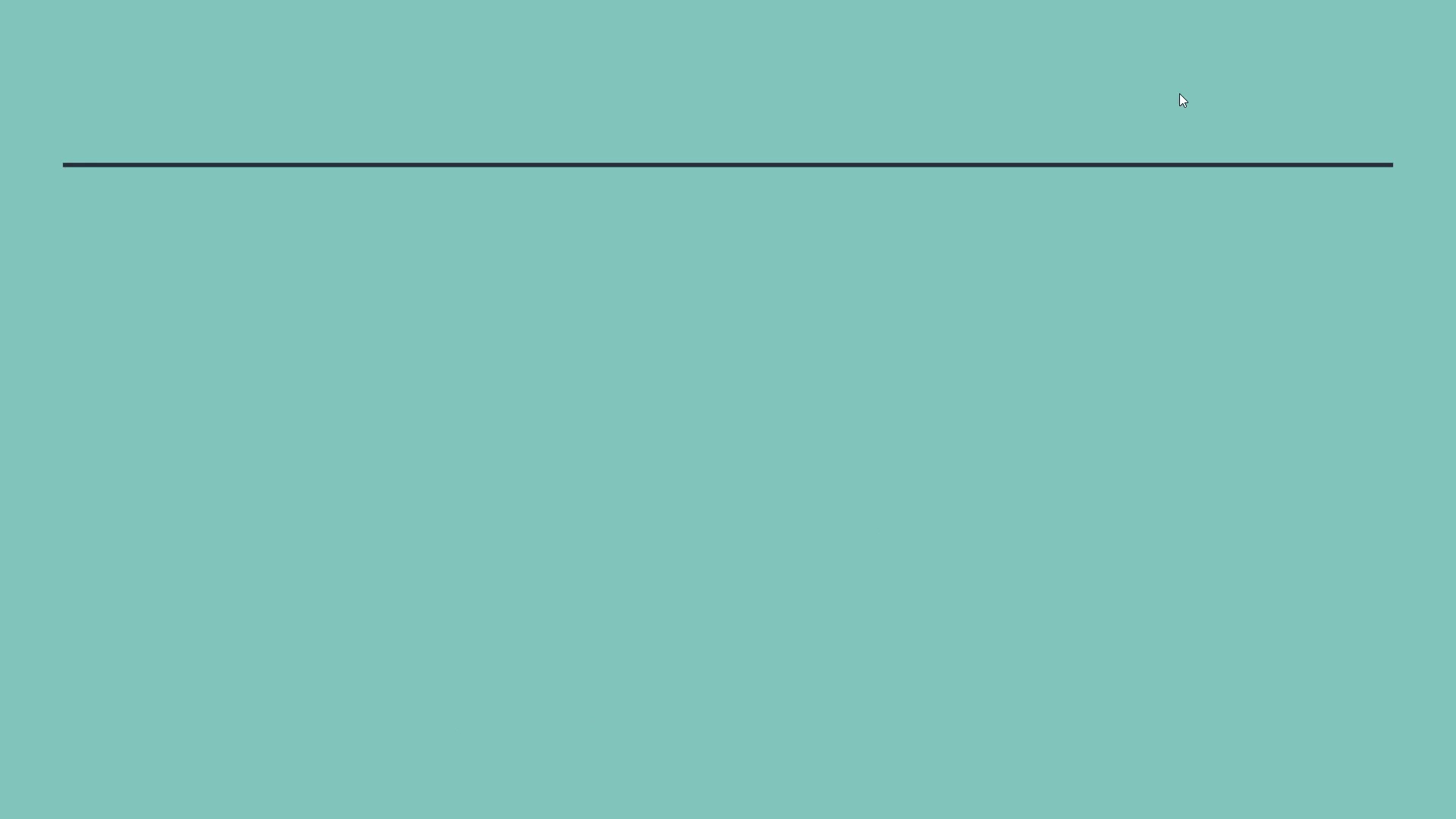 
key(ArrowRight)
 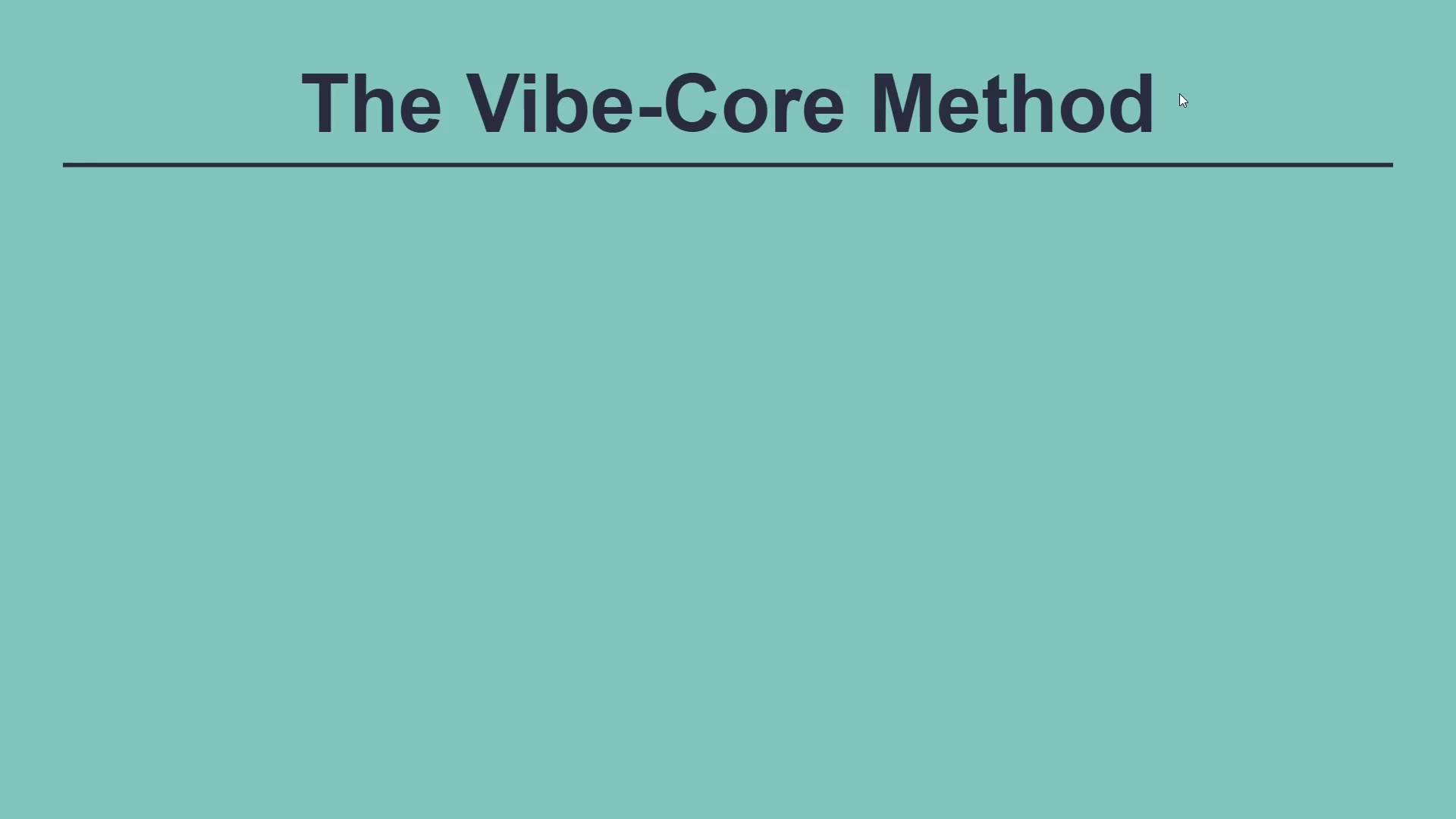 
key(ArrowRight)
 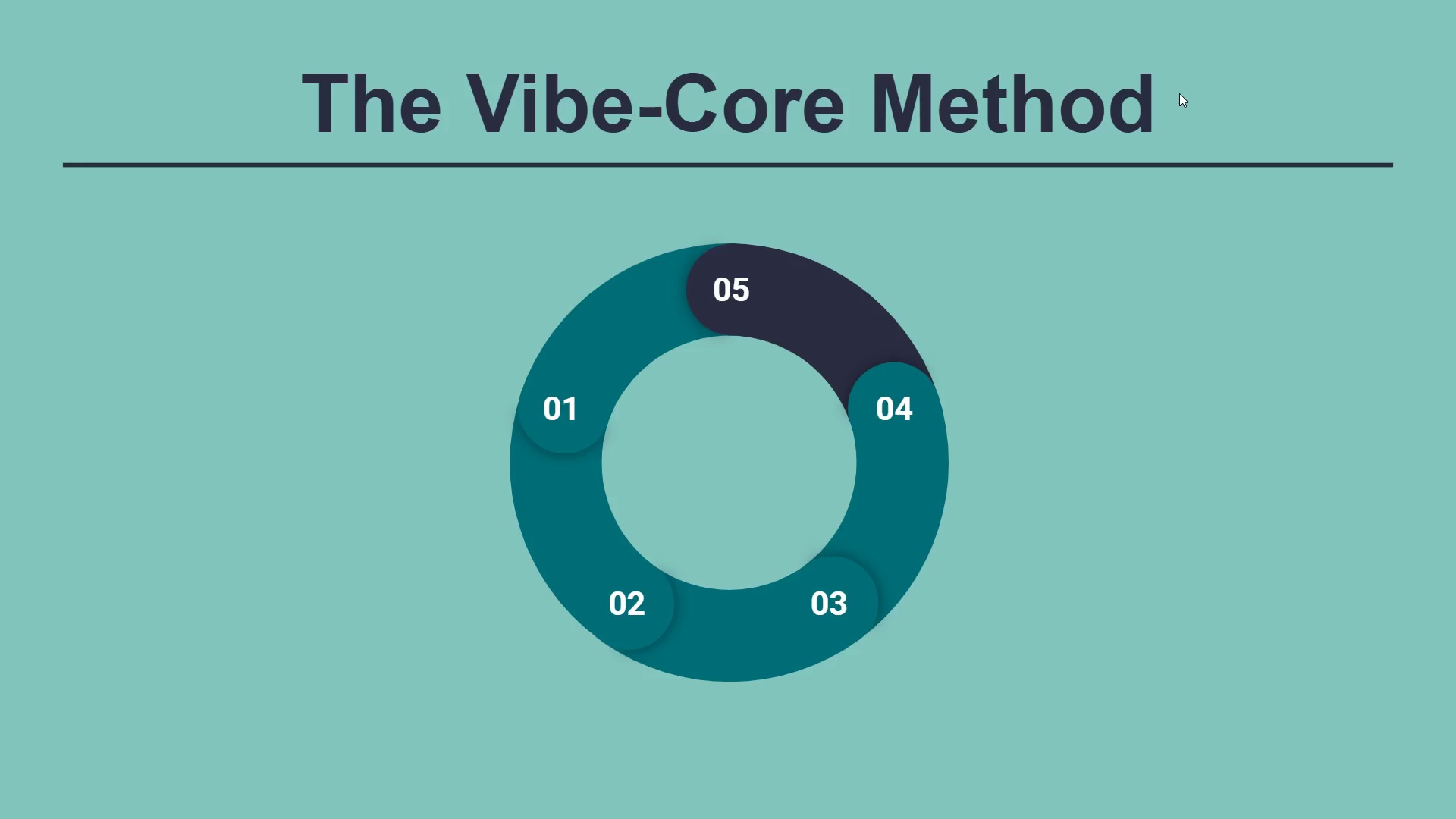 
key(ArrowRight)
 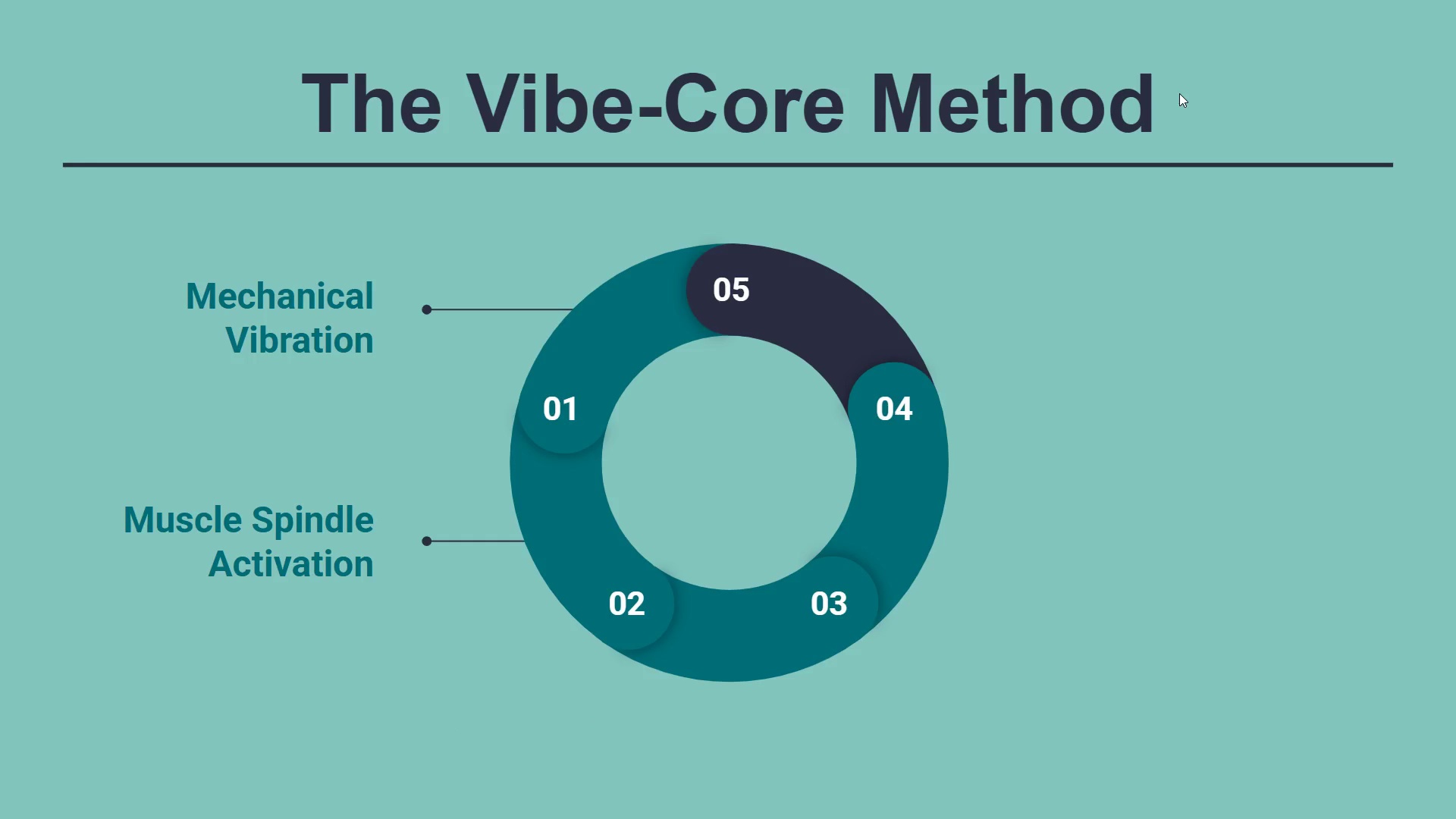 
key(ArrowRight)
 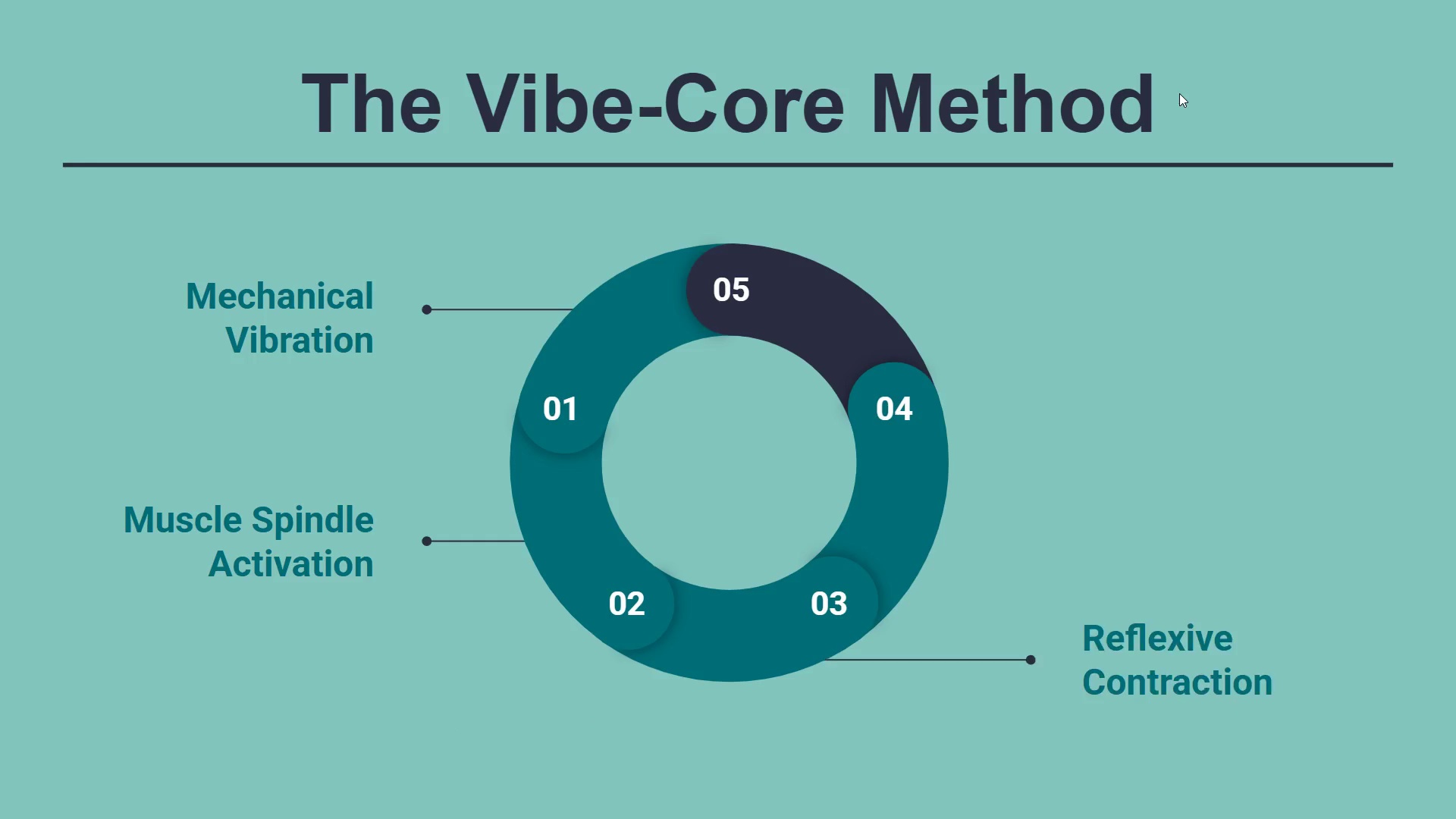 
key(ArrowRight)
 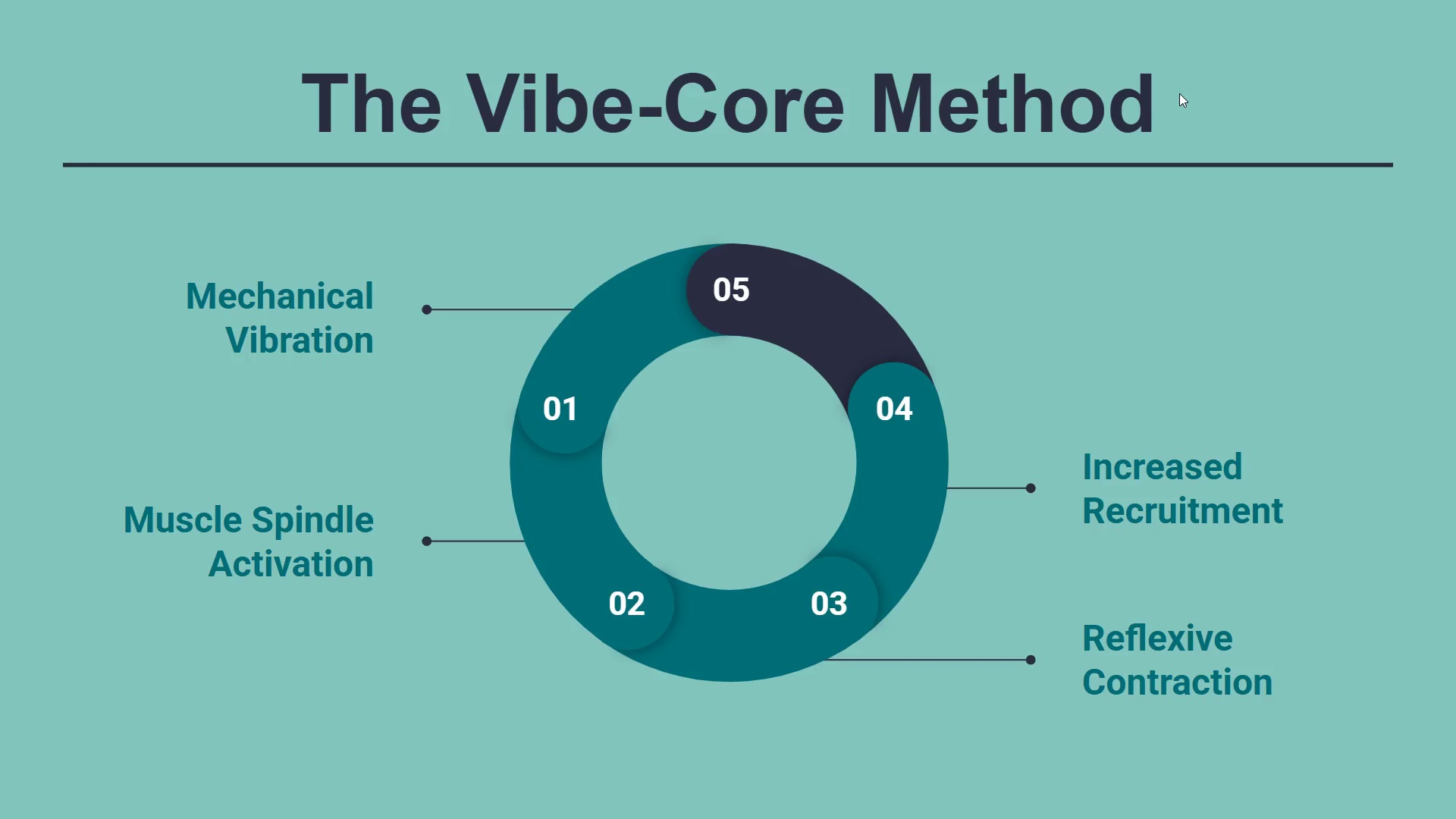 
key(ArrowRight)
 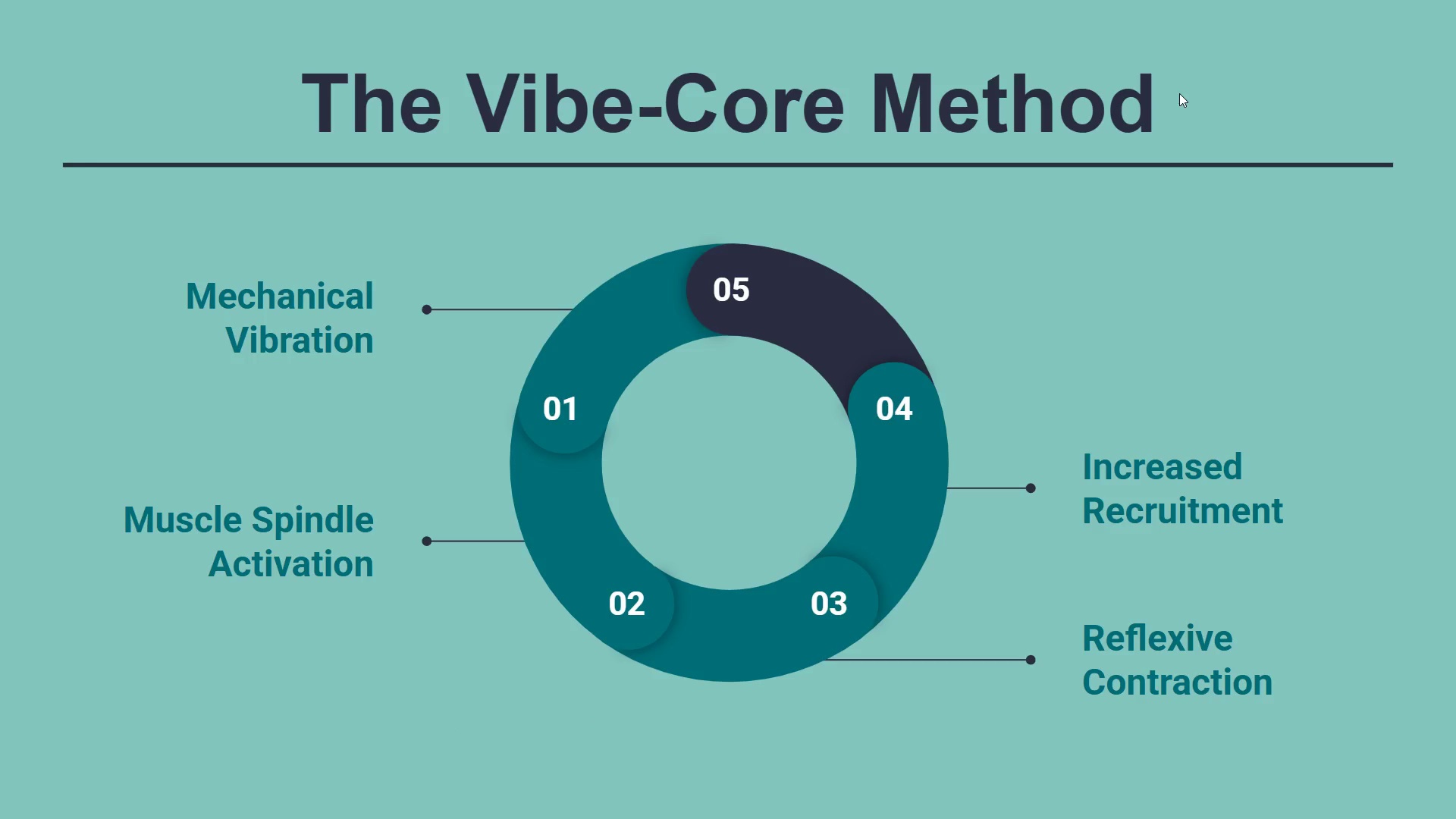 
key(ArrowRight)
 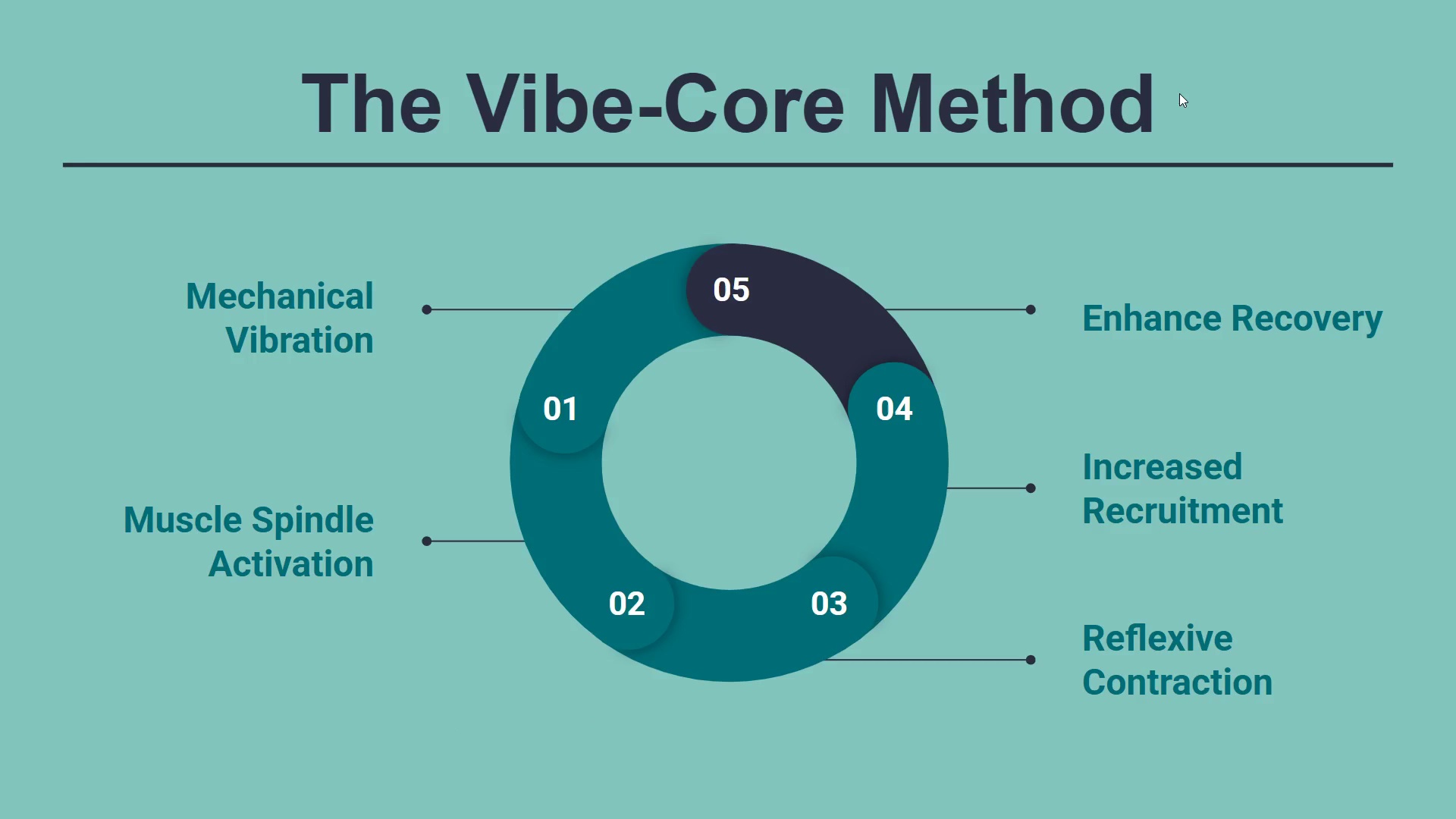 
key(ArrowRight)
 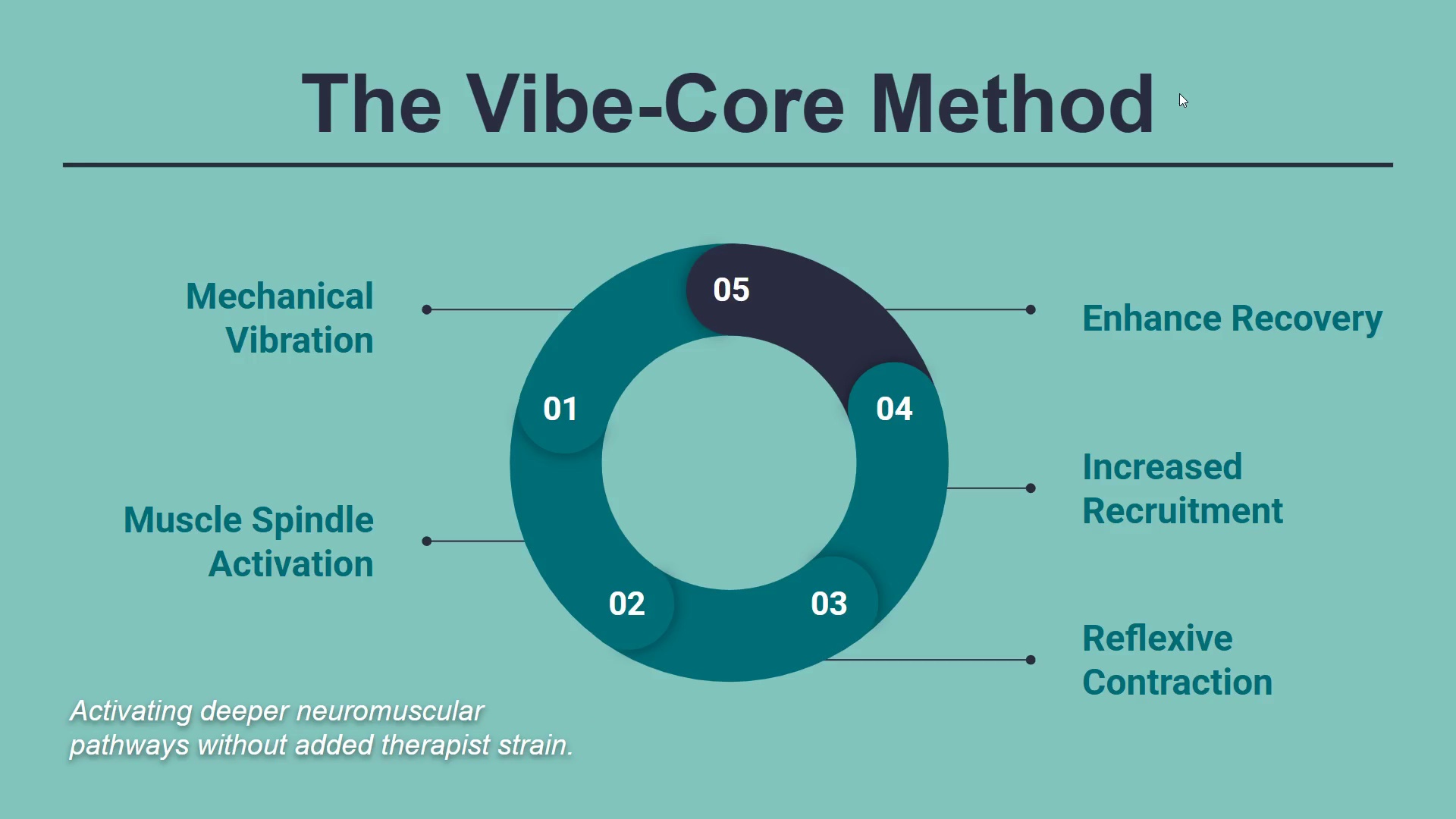 
key(ArrowRight)
 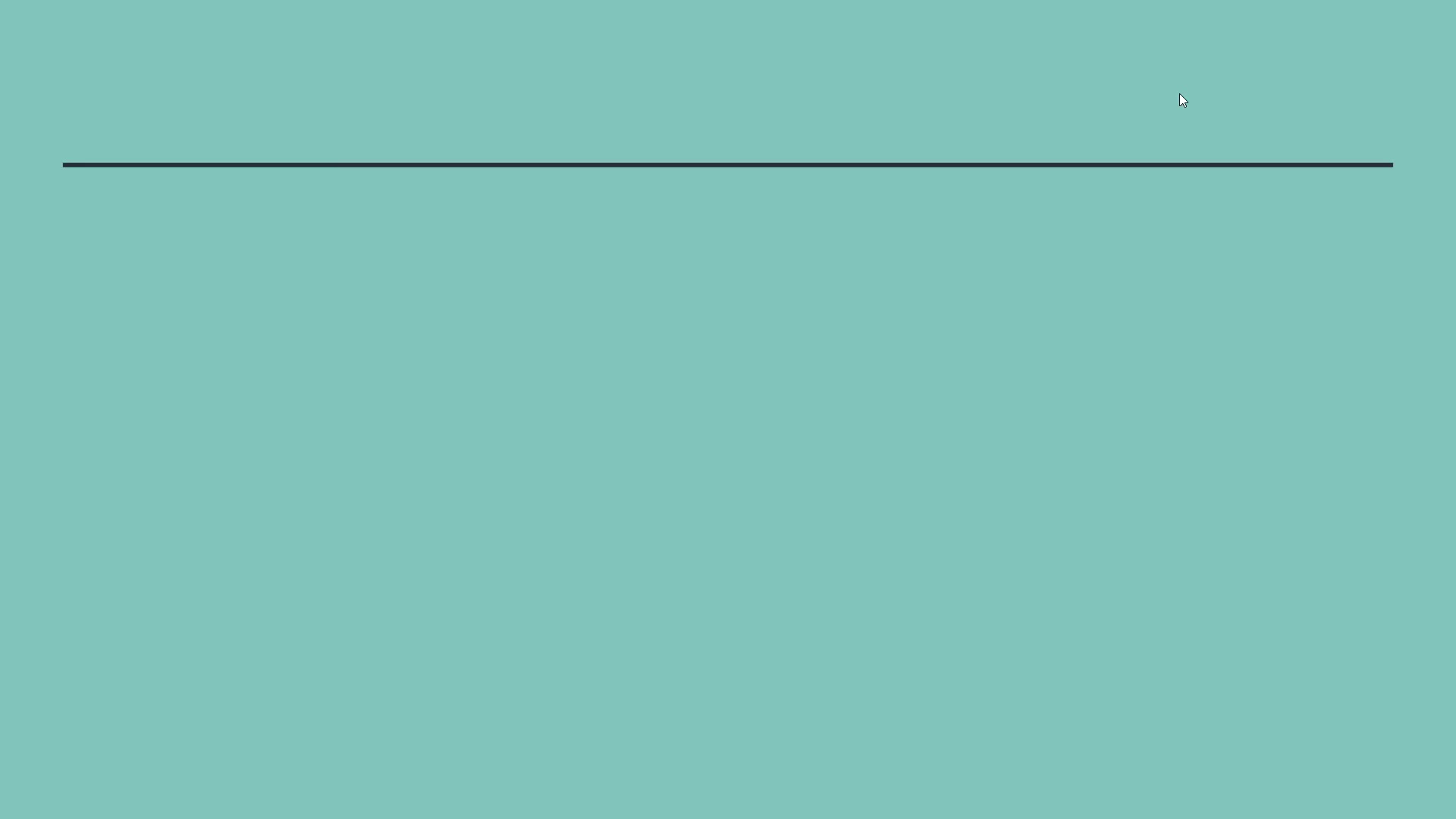 
key(ArrowRight)
 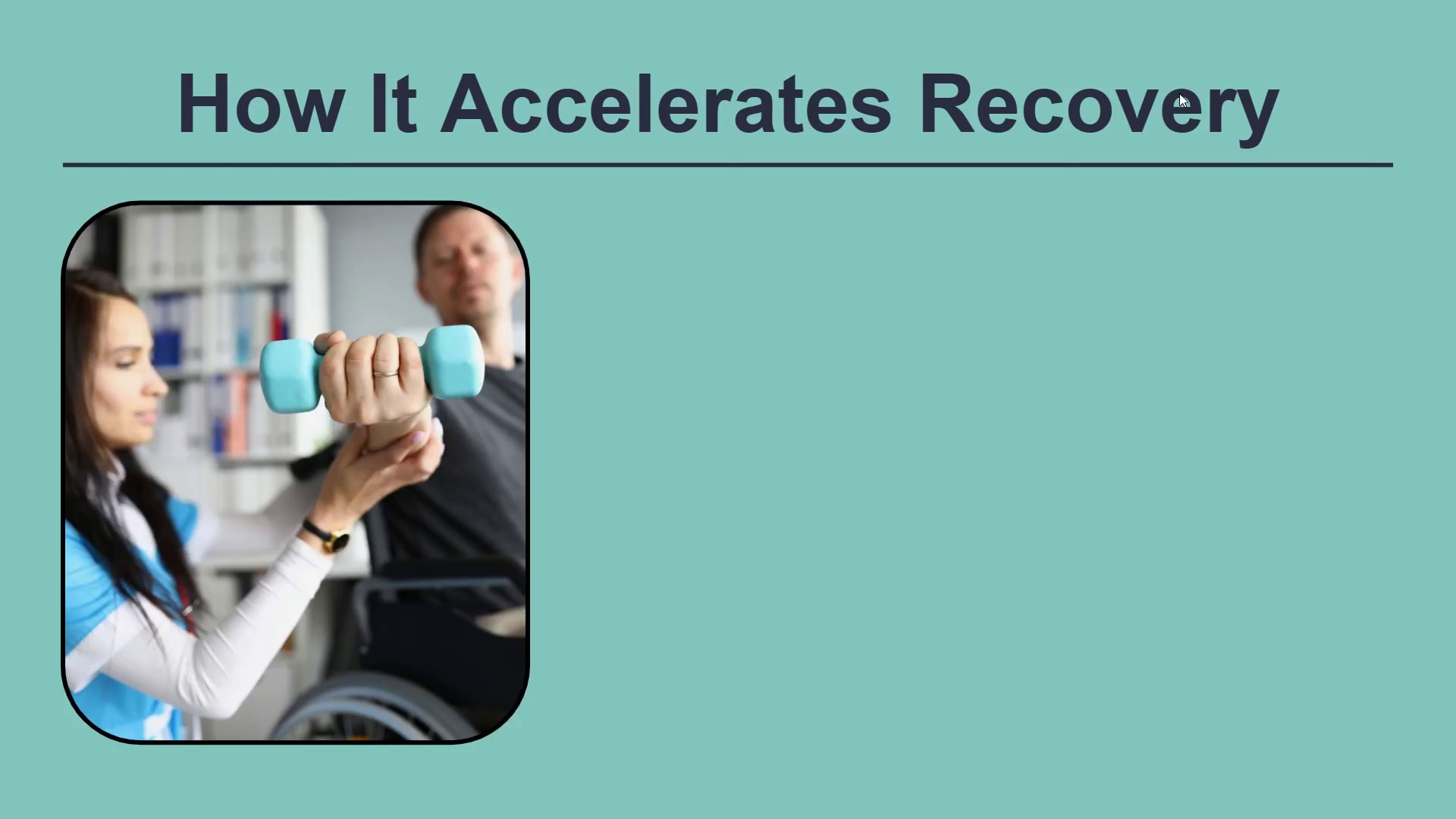 
key(ArrowRight)
 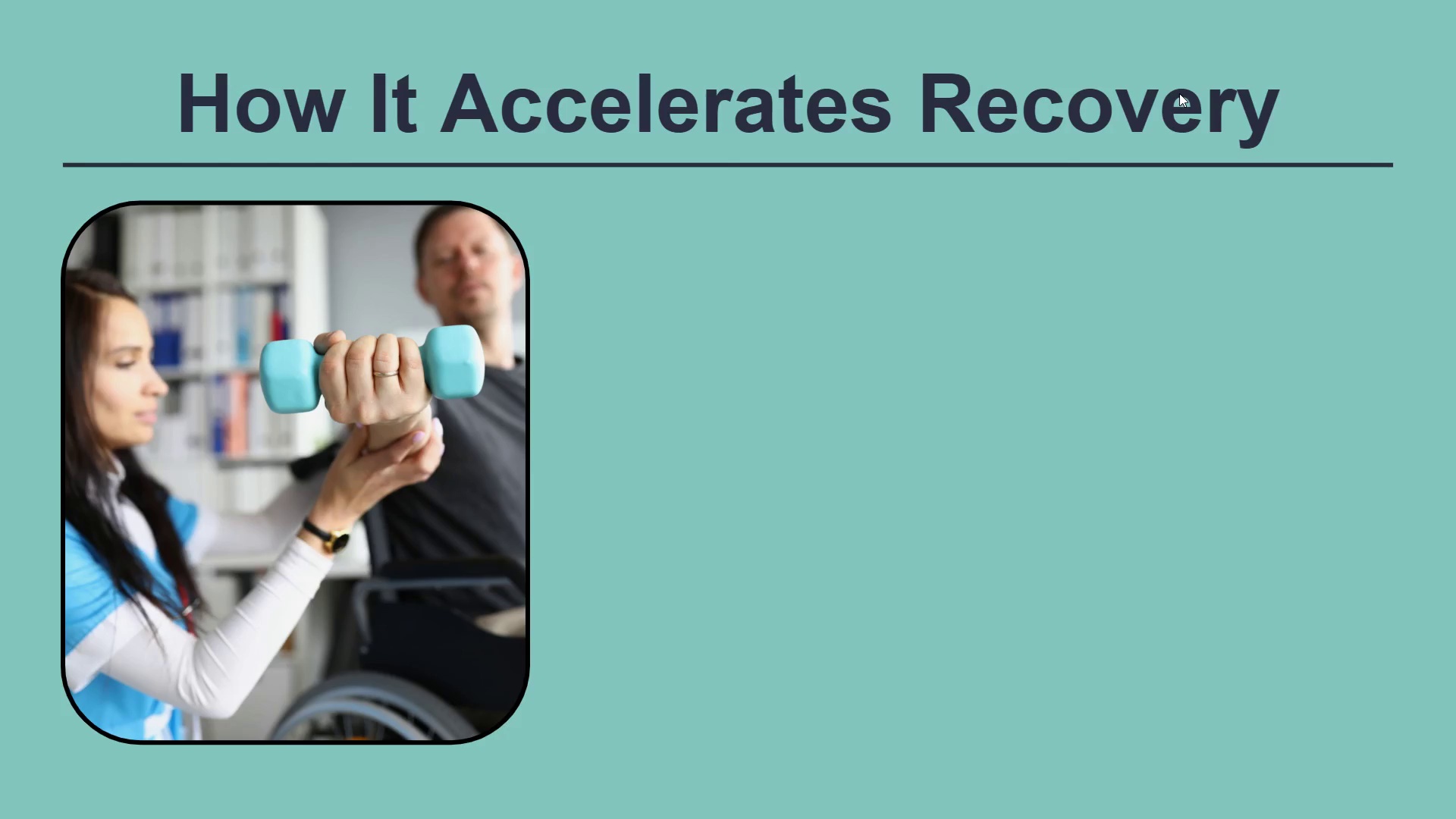 
key(ArrowRight)
 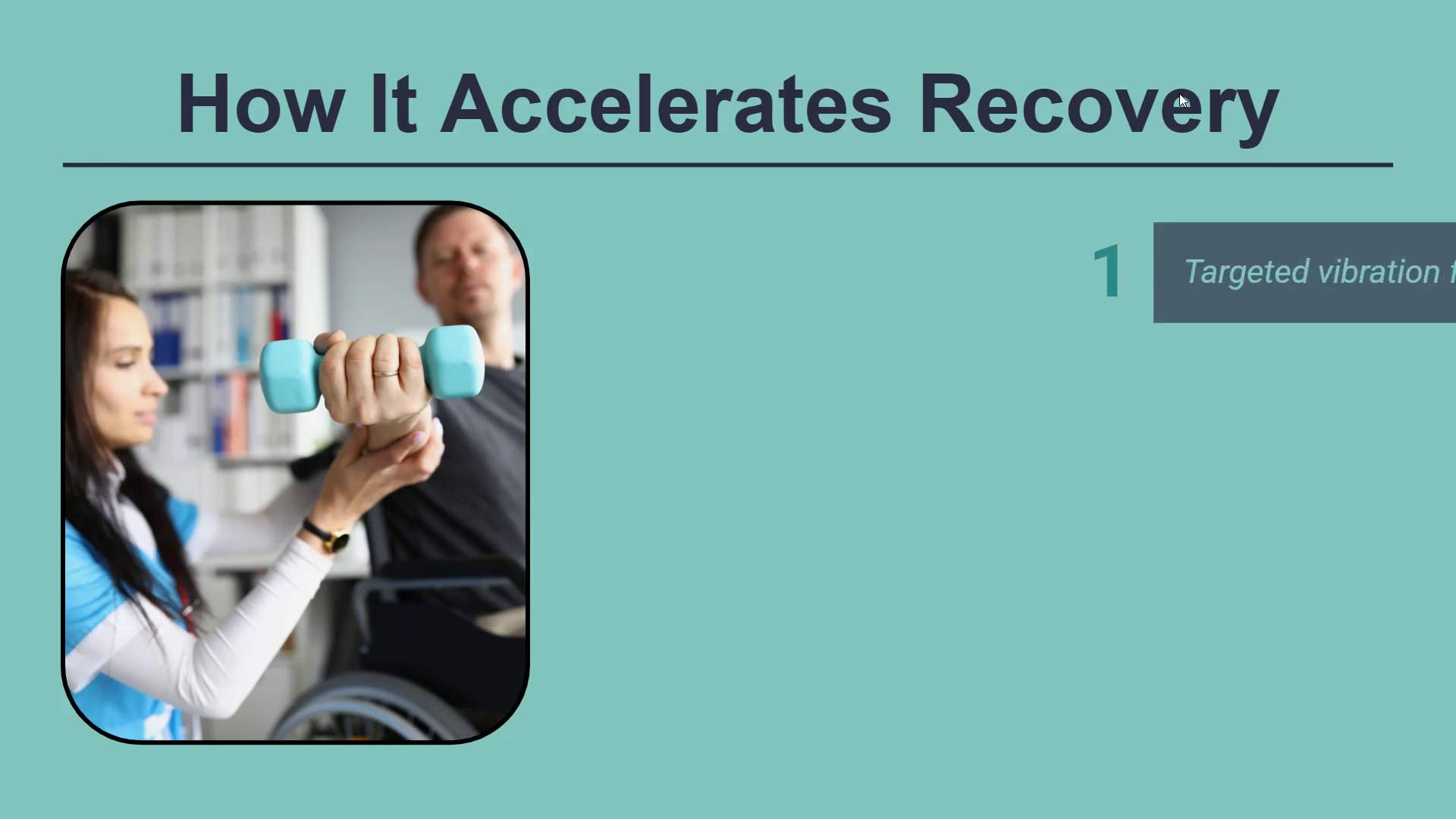 
key(ArrowRight)
 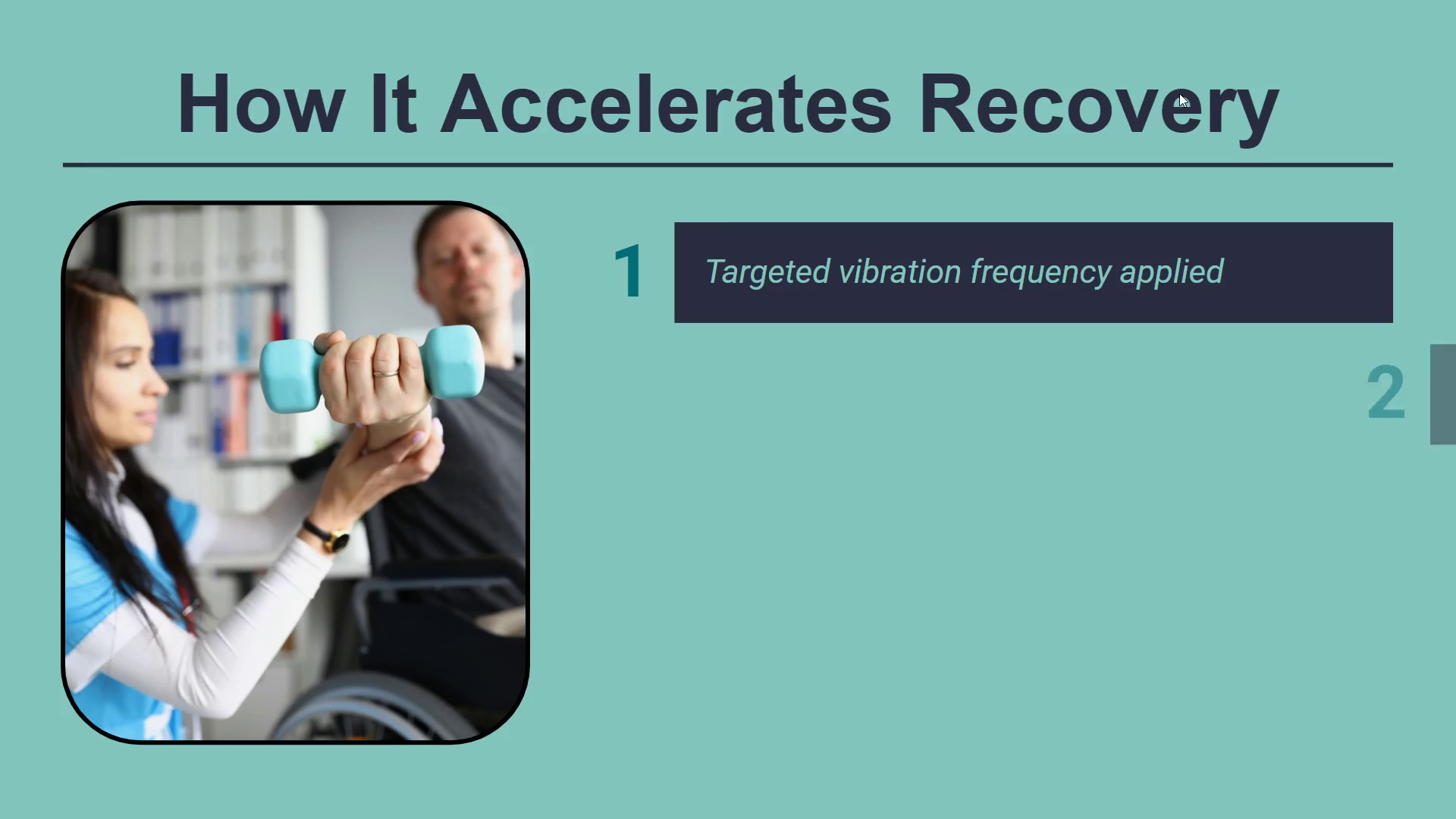 
key(ArrowRight)
 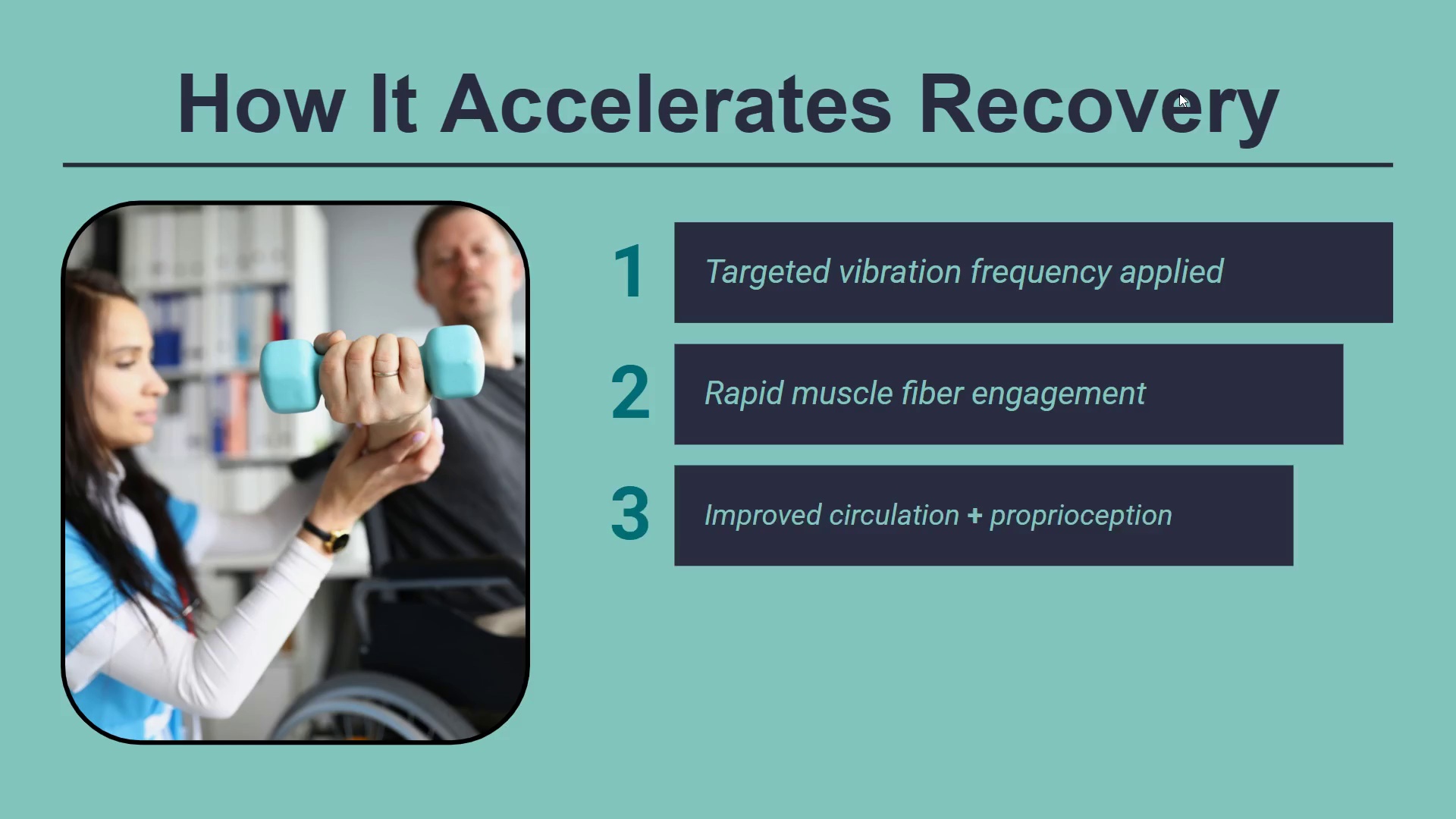 
key(ArrowRight)
 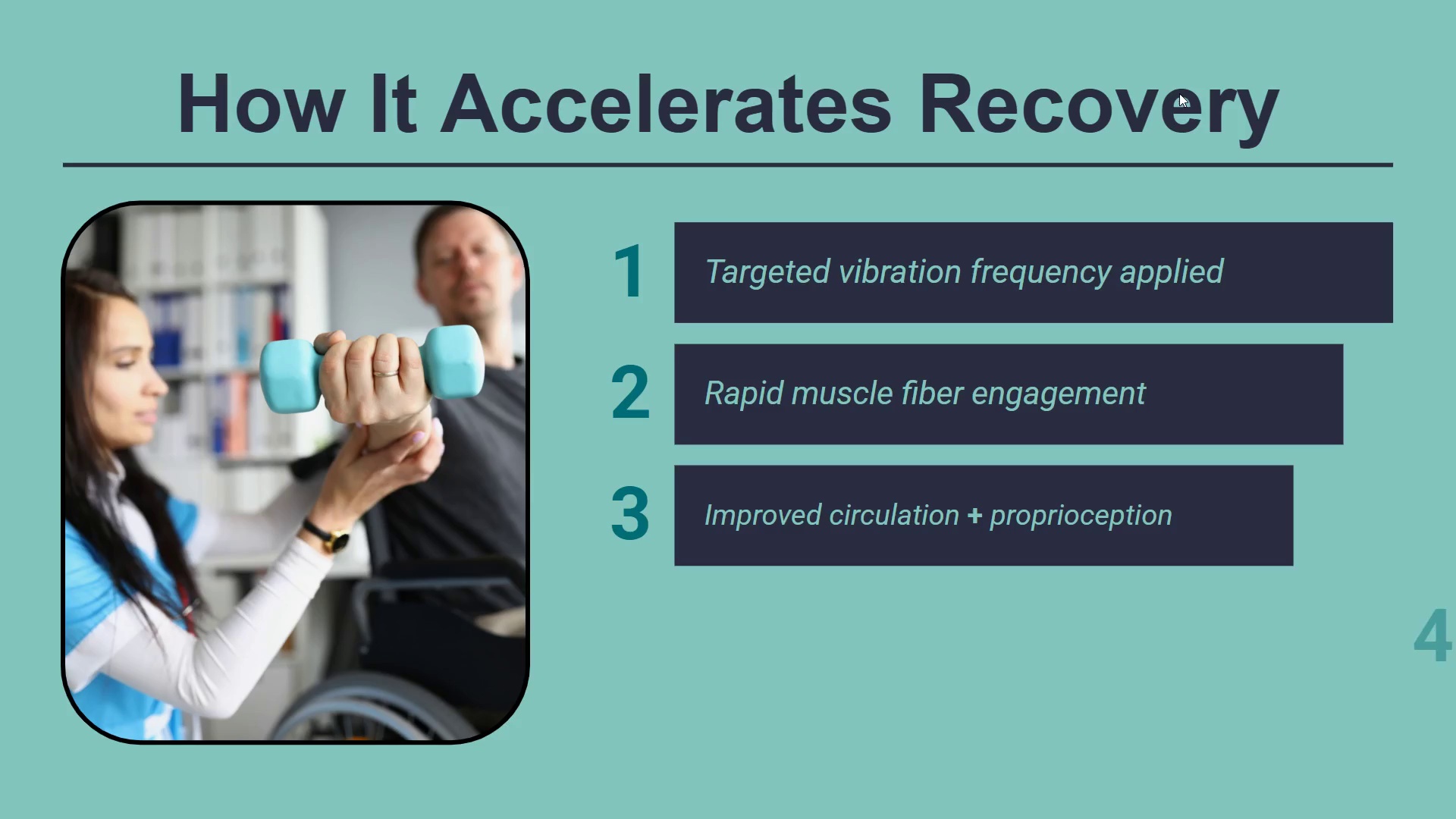 
key(ArrowRight)
 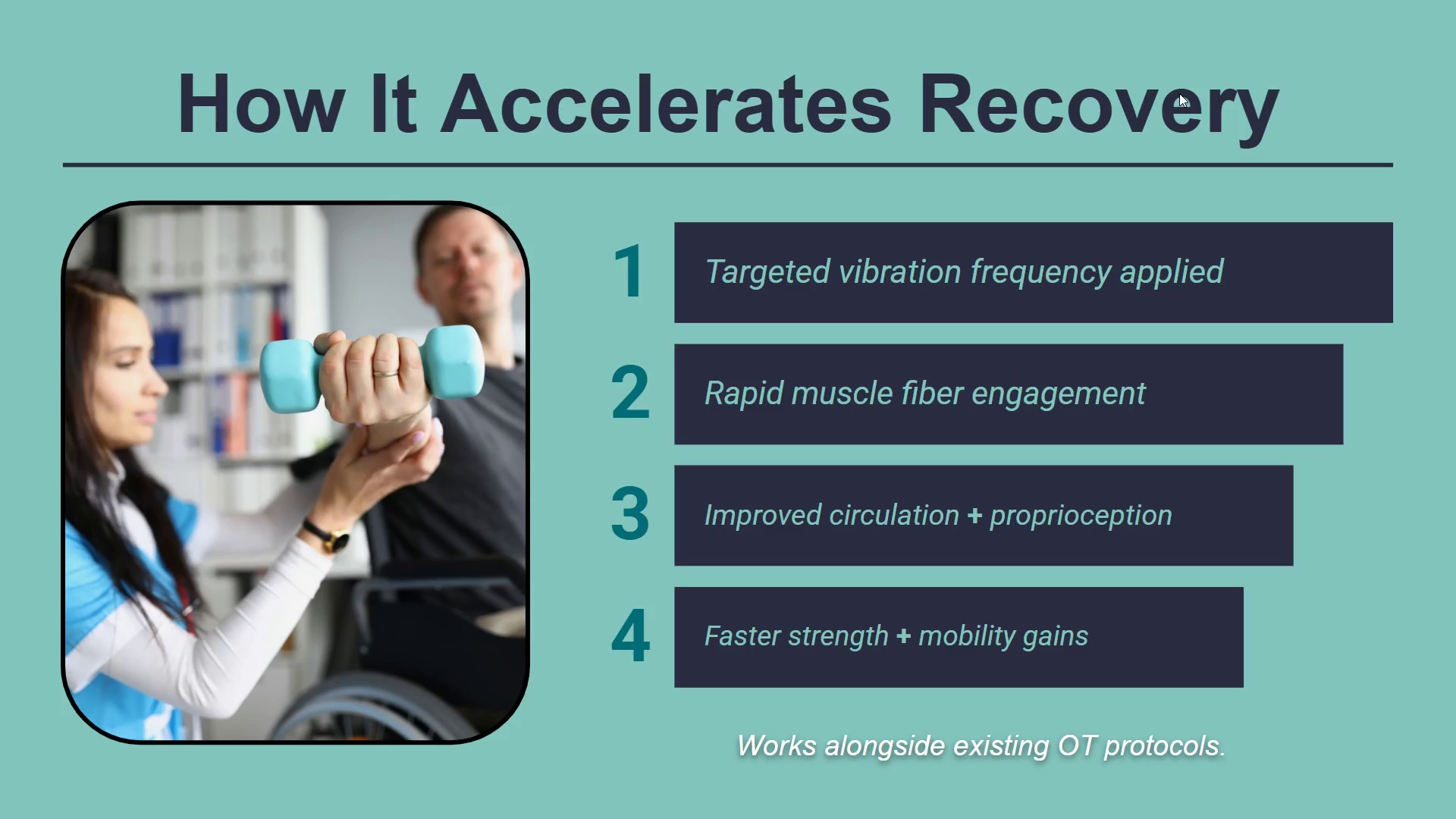 
key(ArrowRight)
 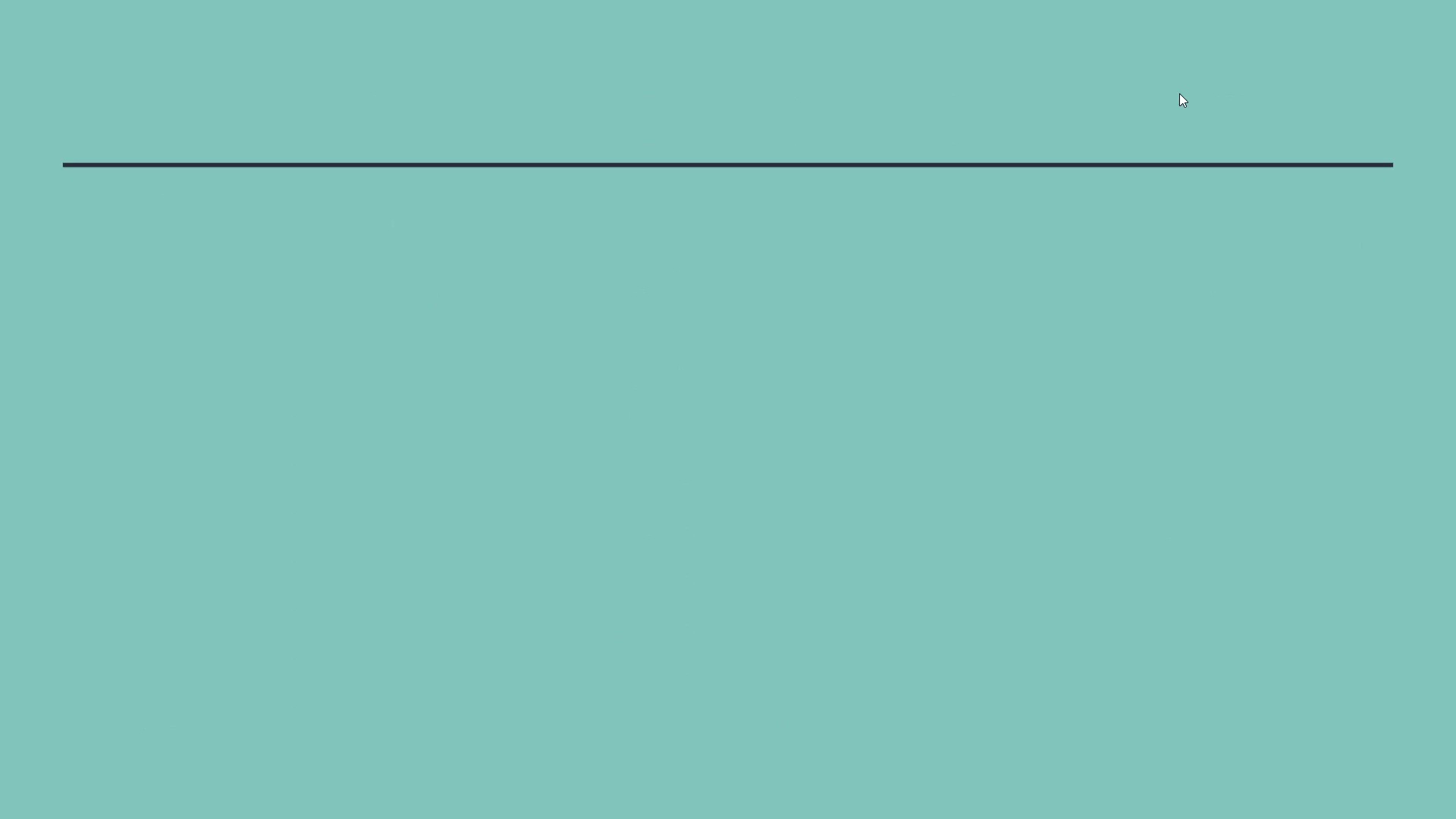 
key(ArrowRight)
 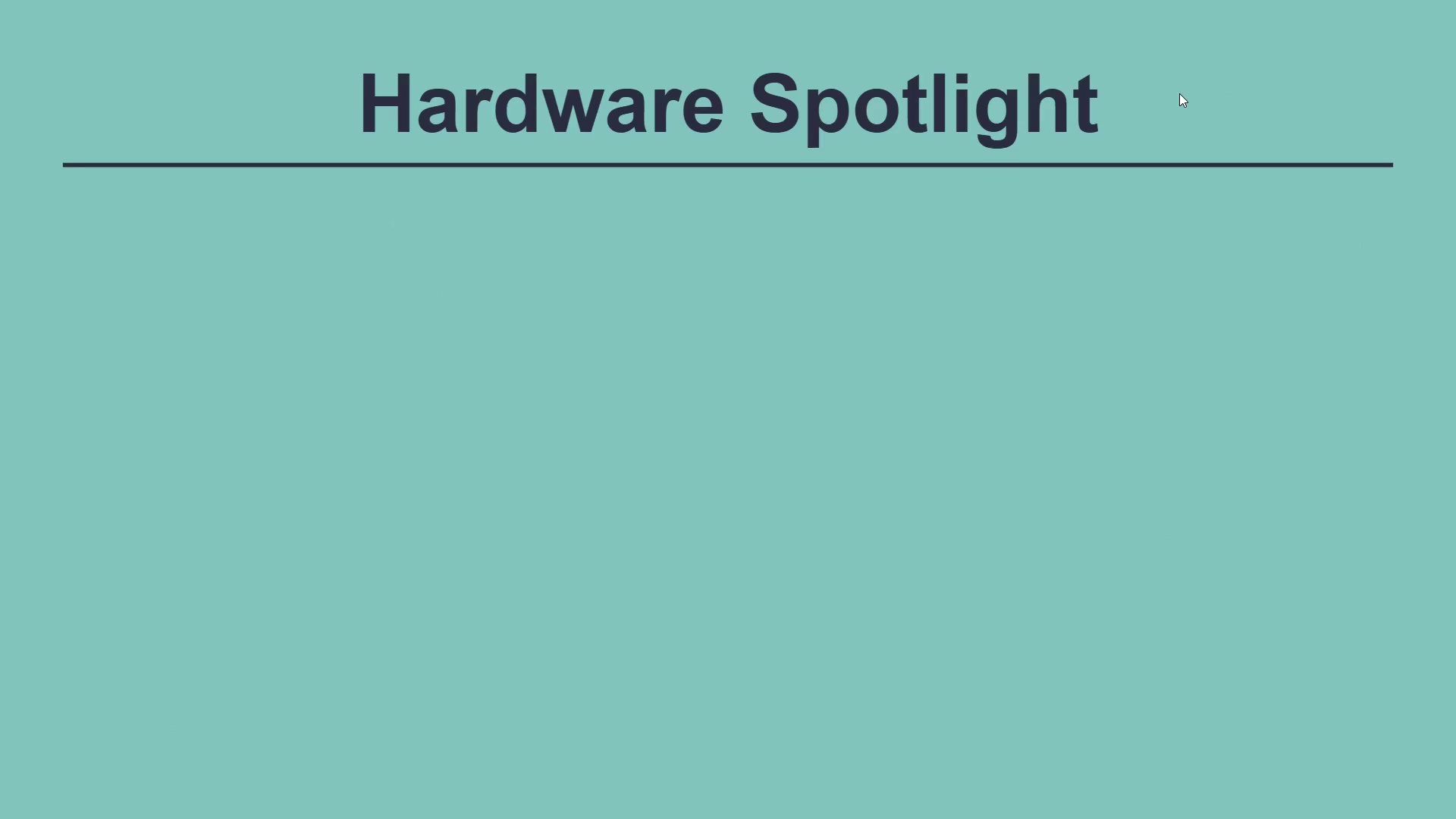 
key(ArrowRight)
 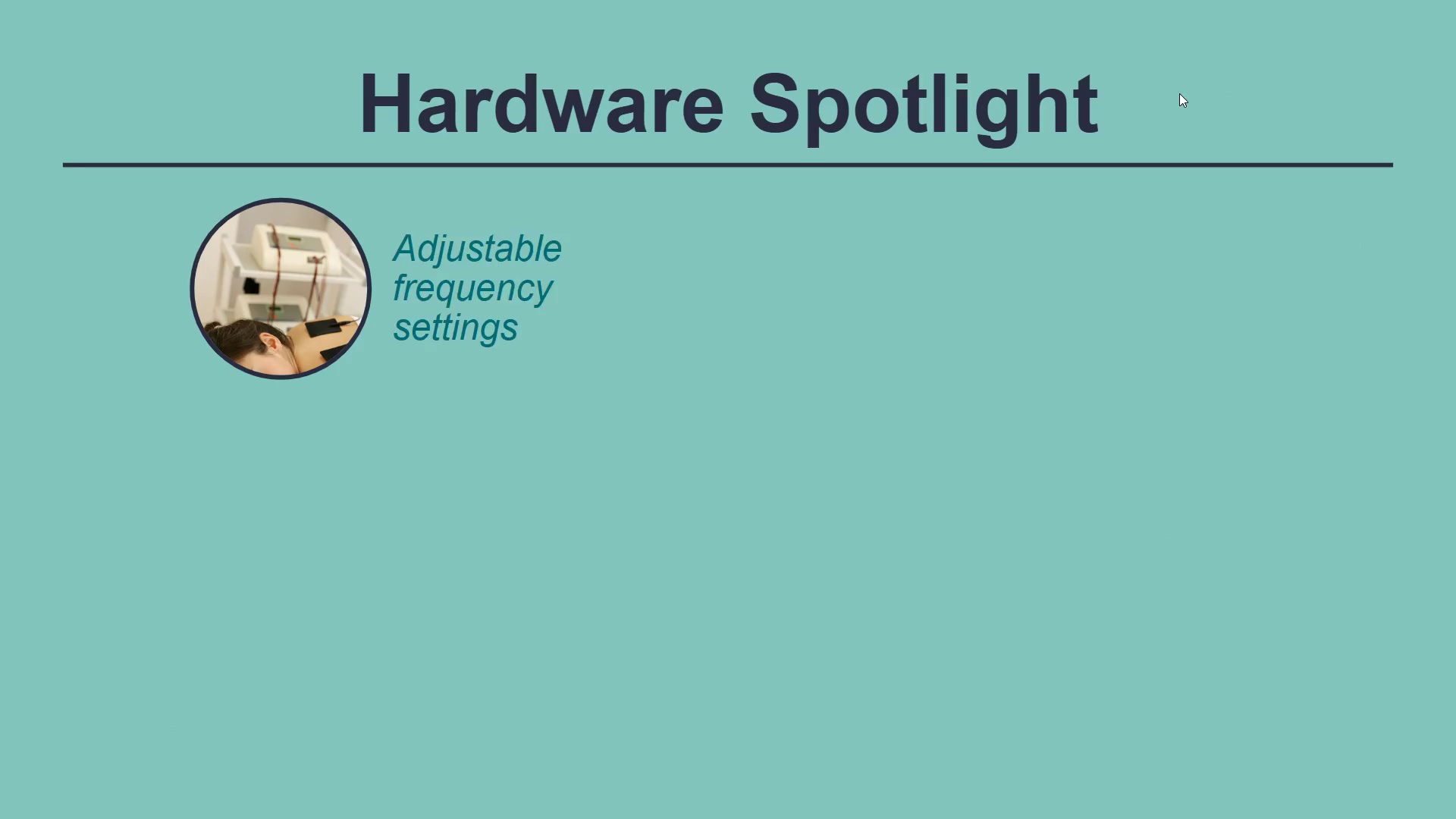 
key(ArrowRight)
 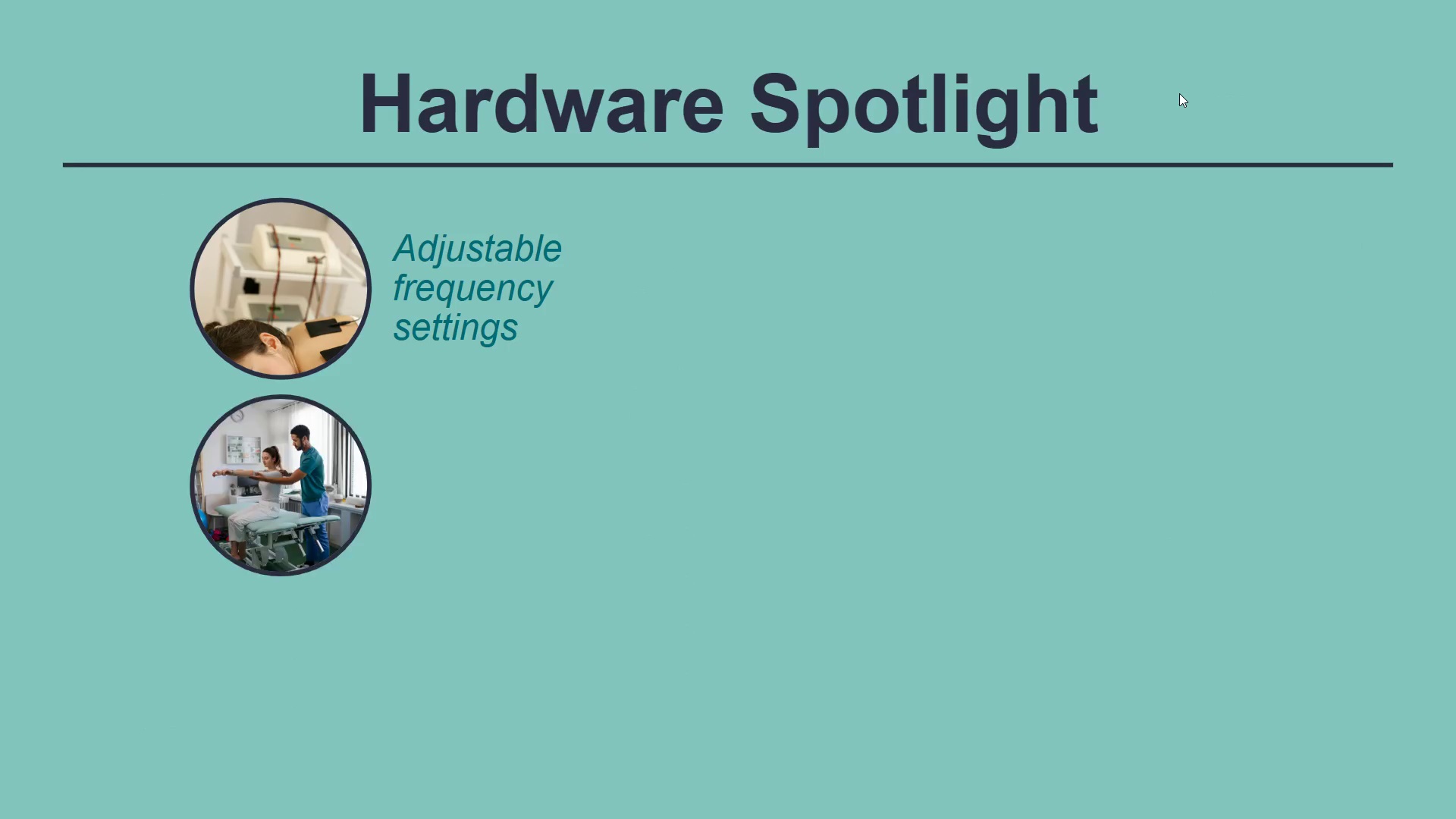 
key(ArrowRight)
 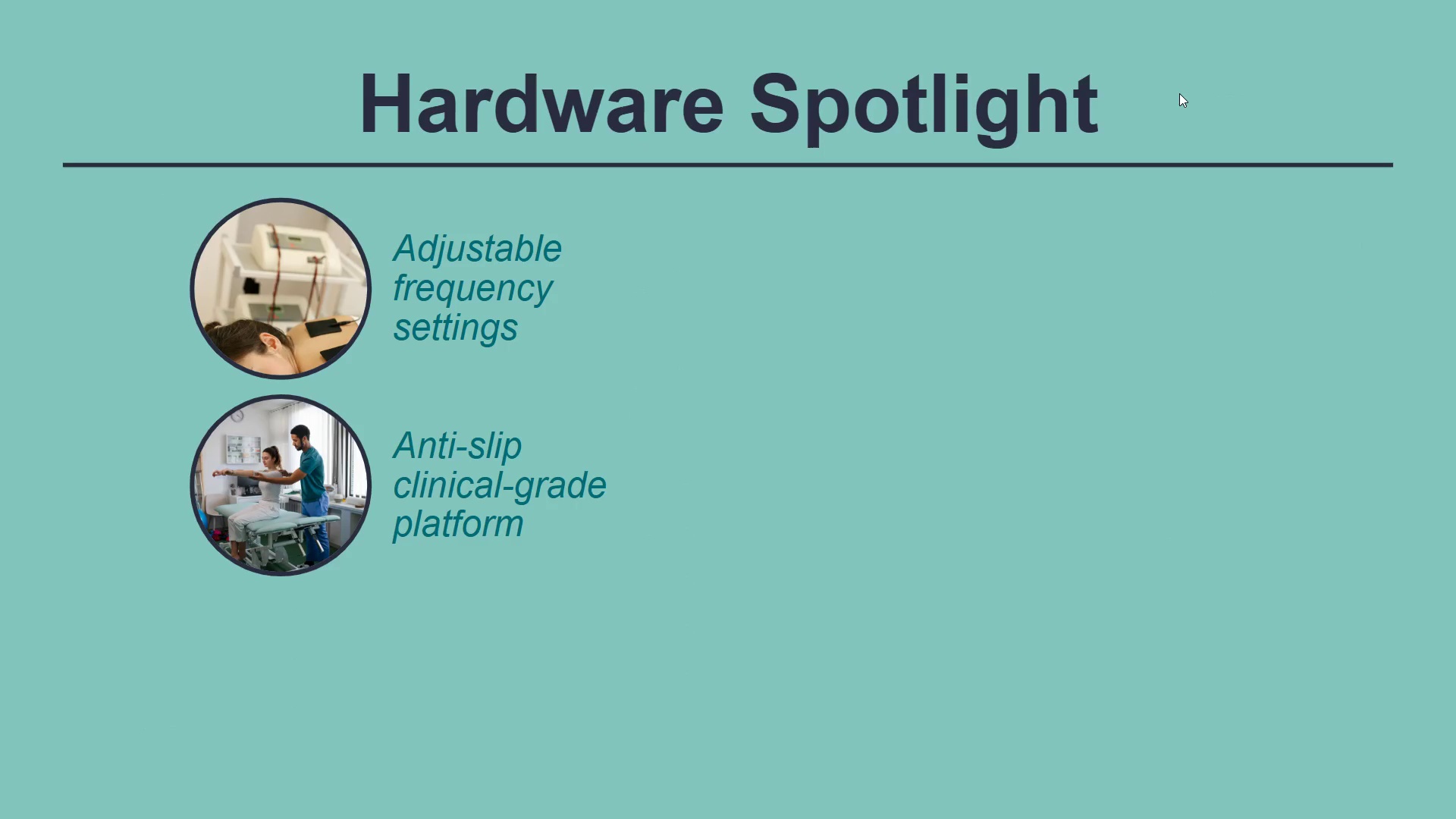 
key(ArrowRight)
 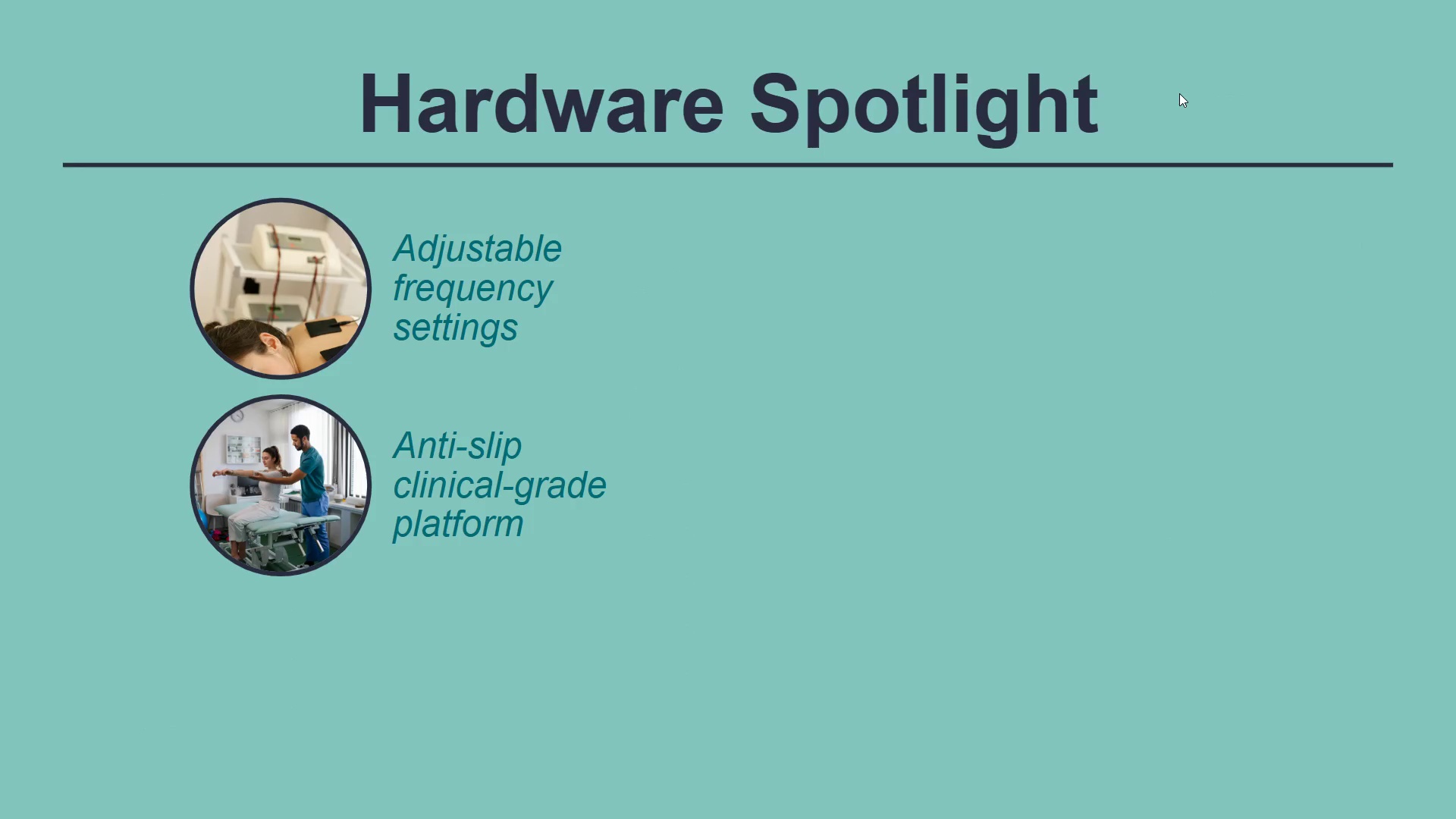 
key(ArrowRight)
 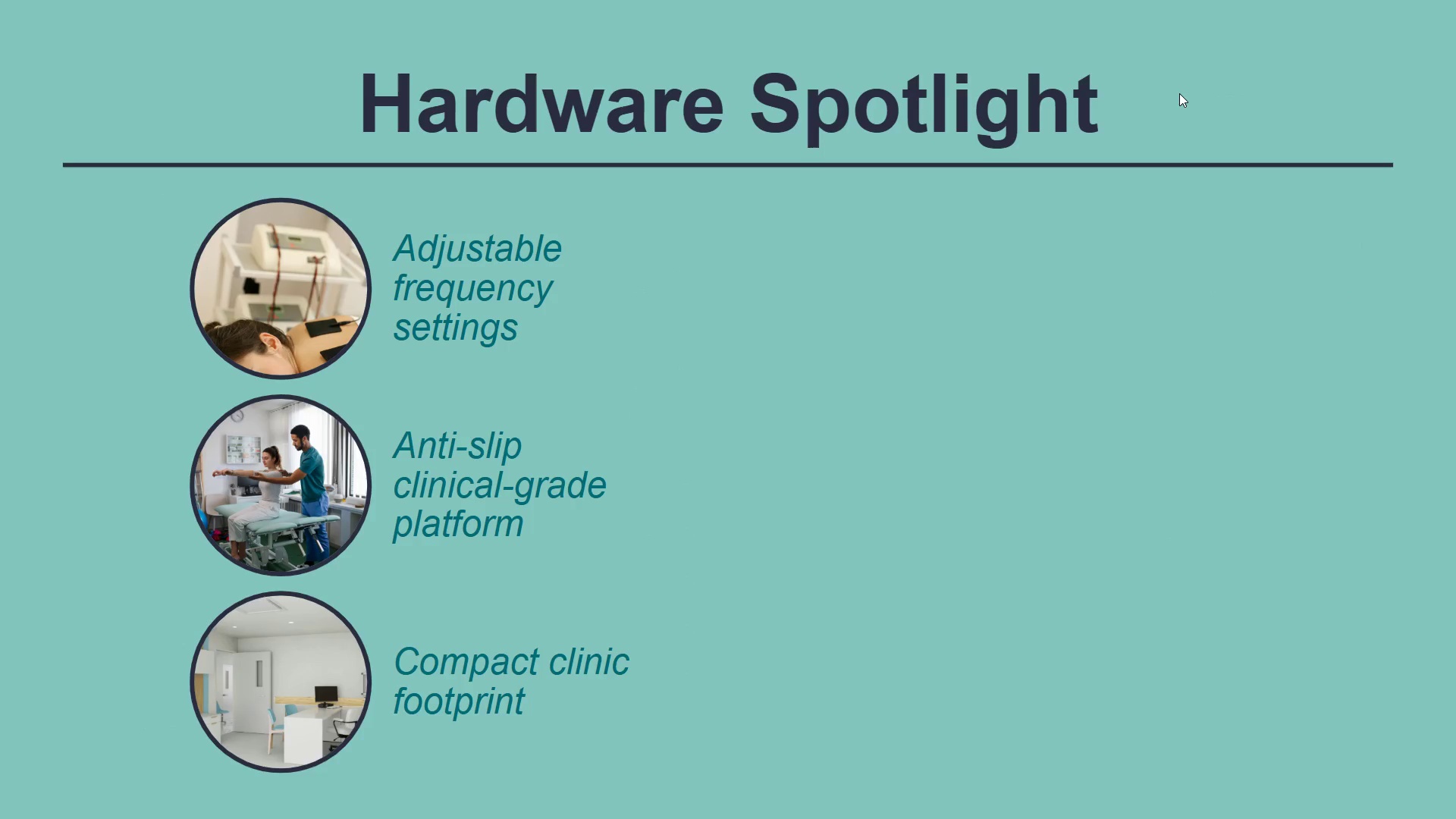 
key(ArrowRight)
 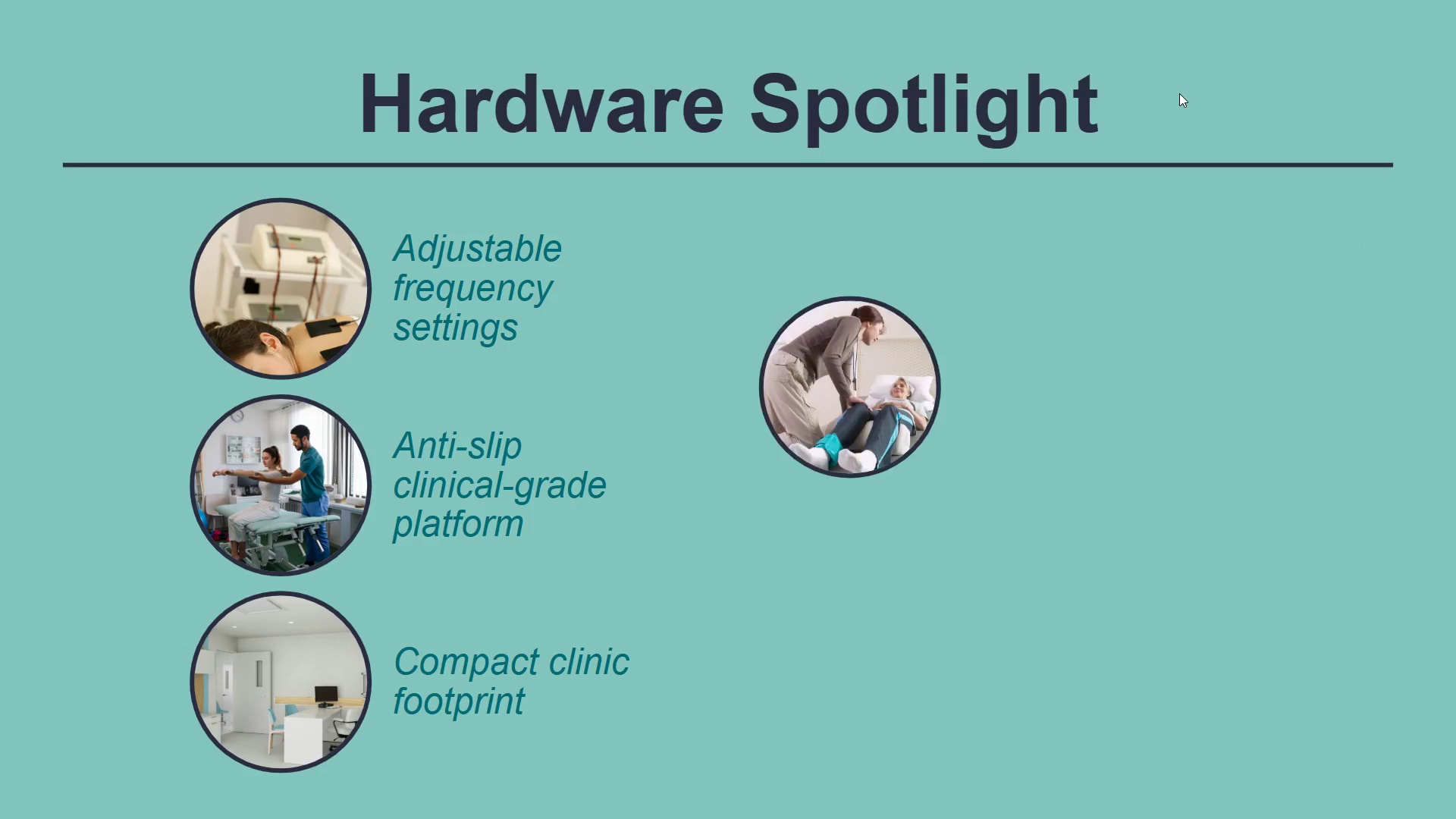 
key(ArrowRight)
 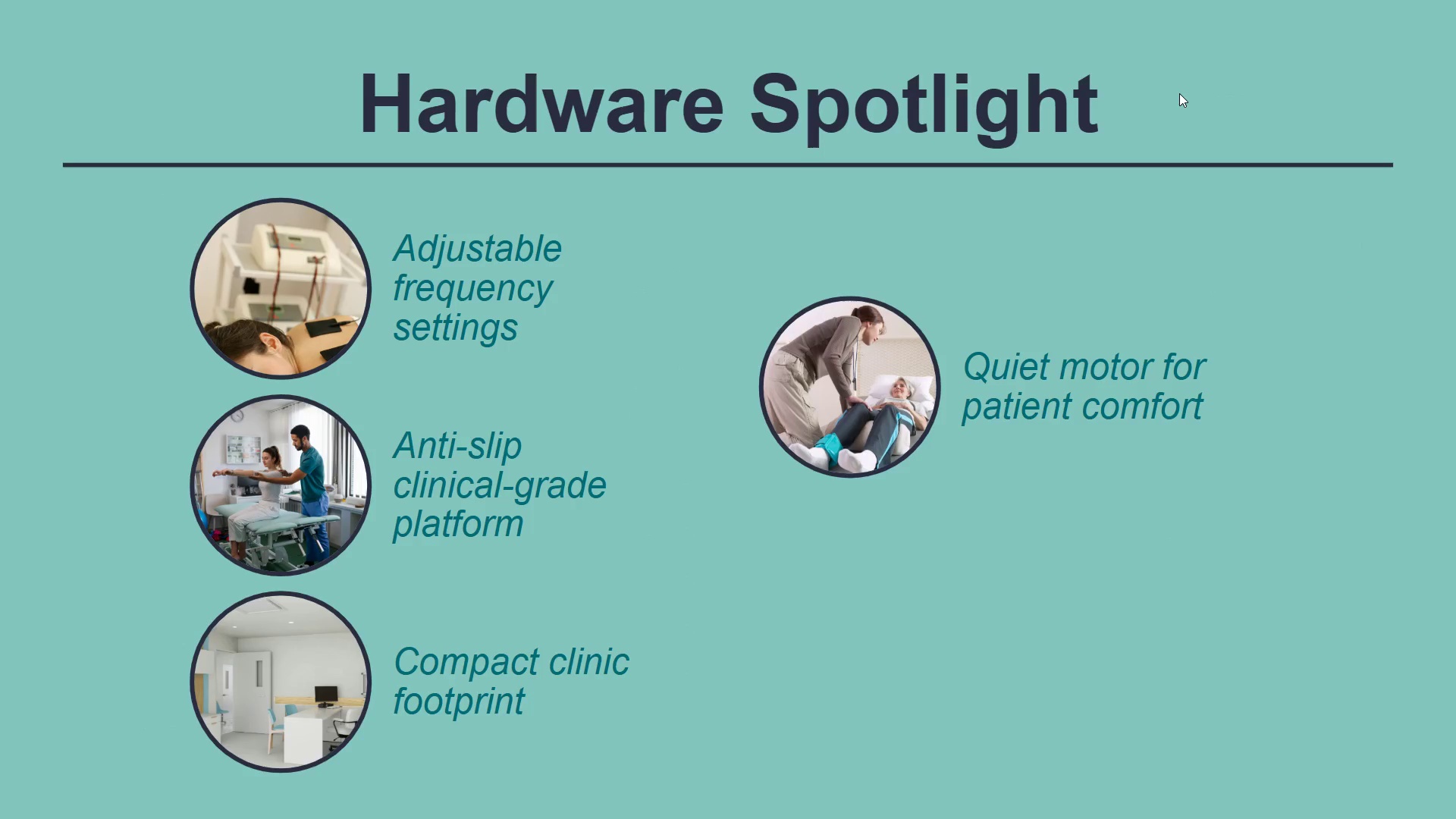 
key(ArrowRight)
 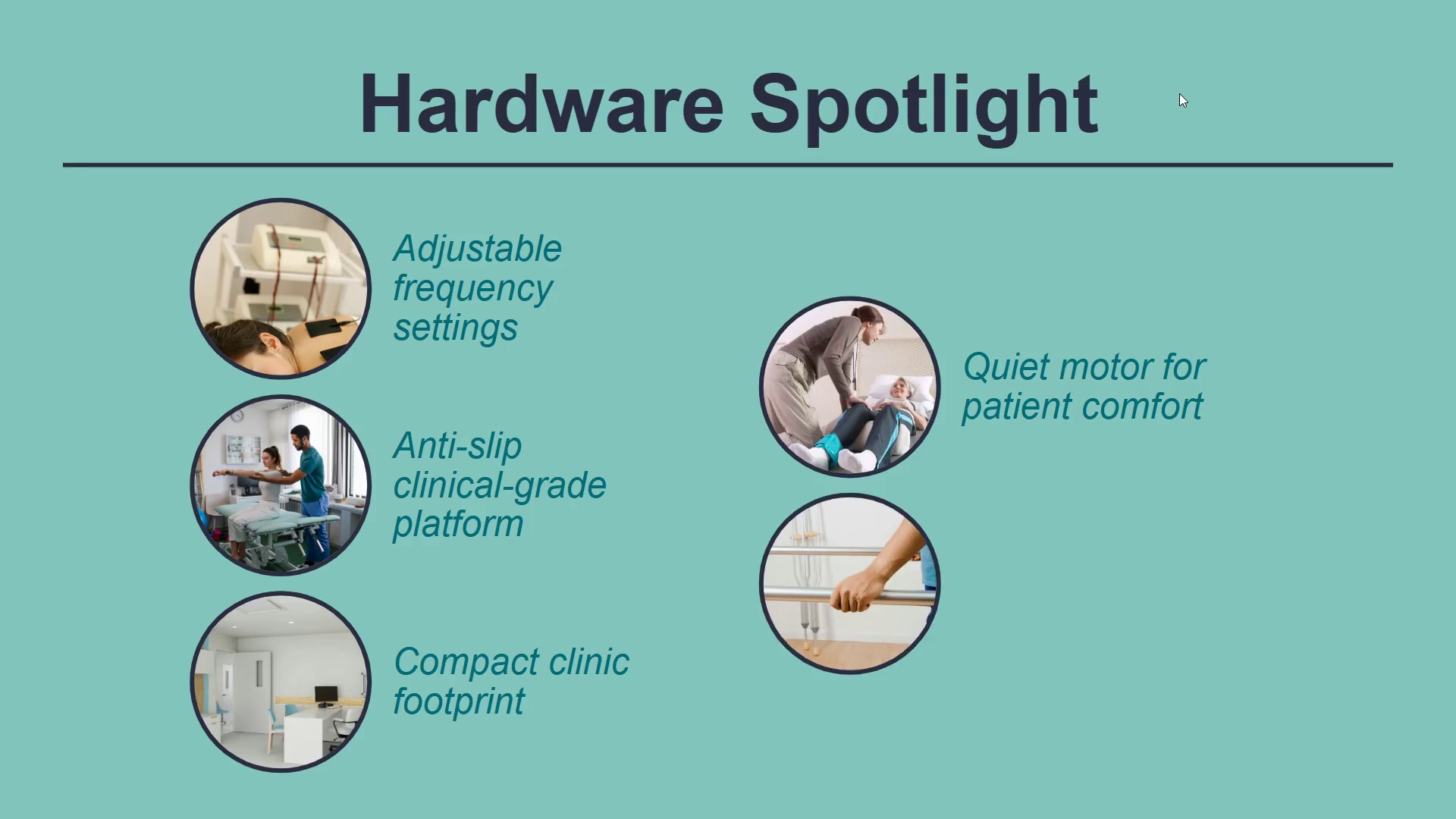 
key(ArrowRight)
 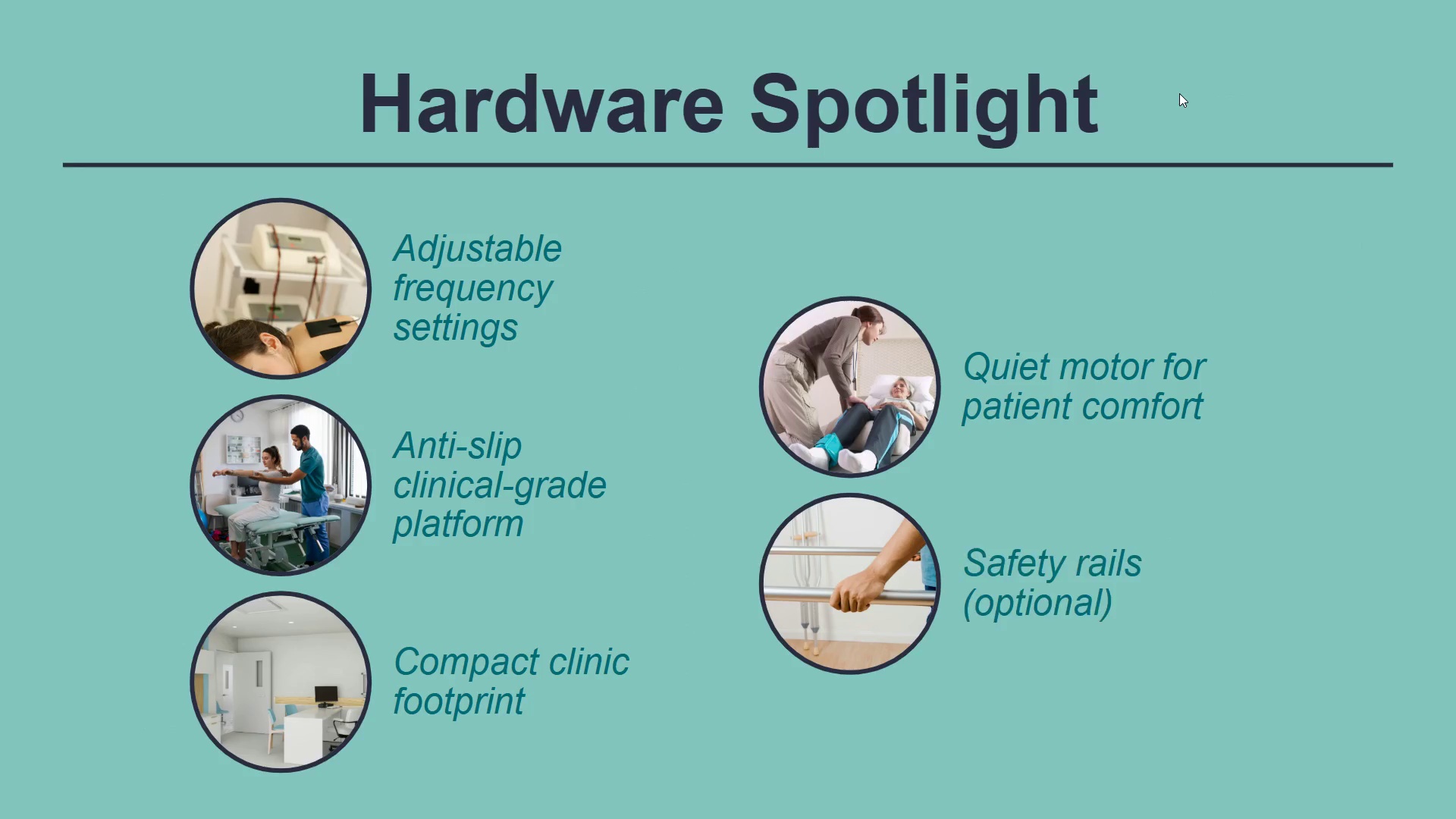 
key(ArrowRight)
 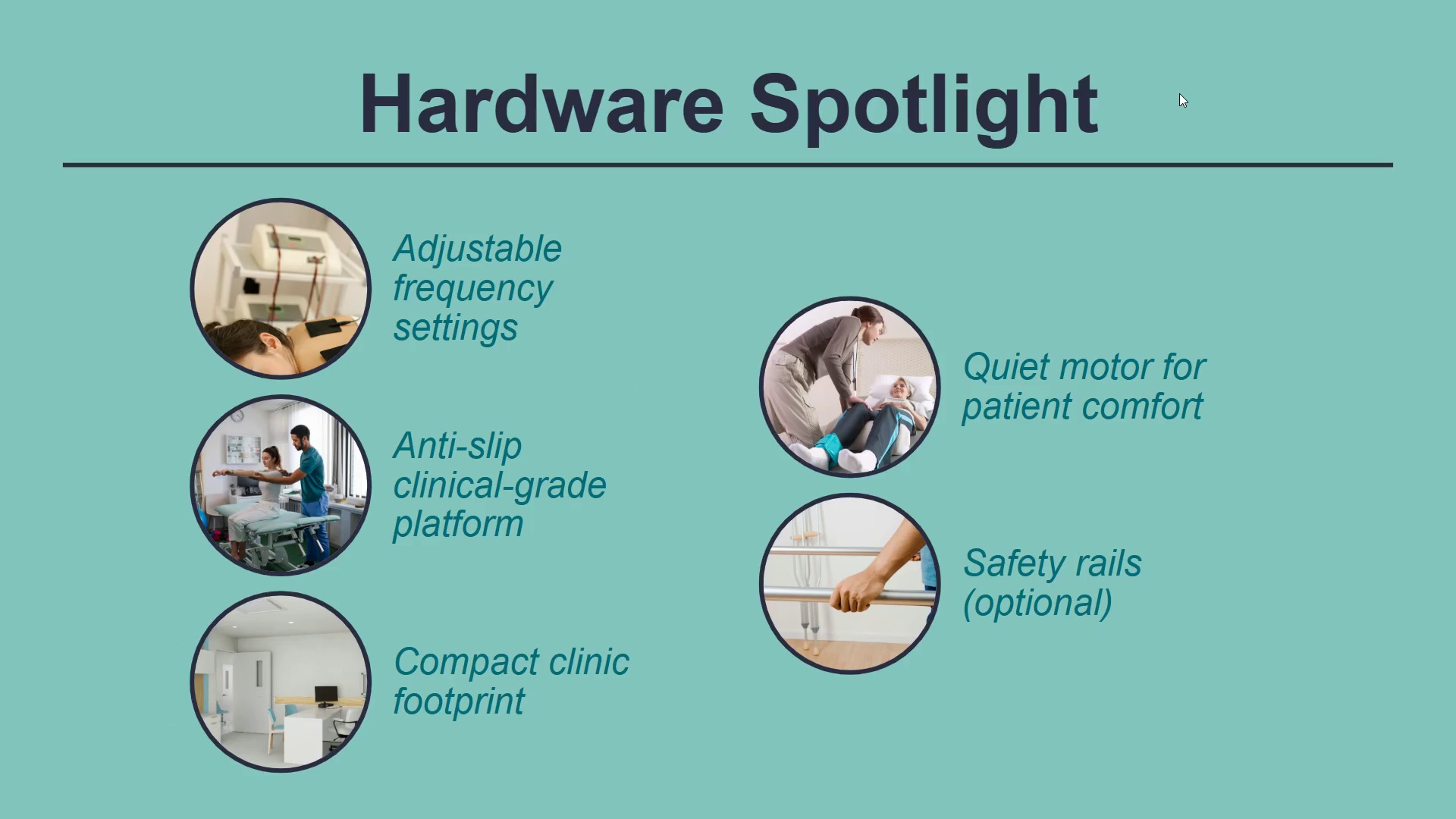 
key(ArrowRight)
 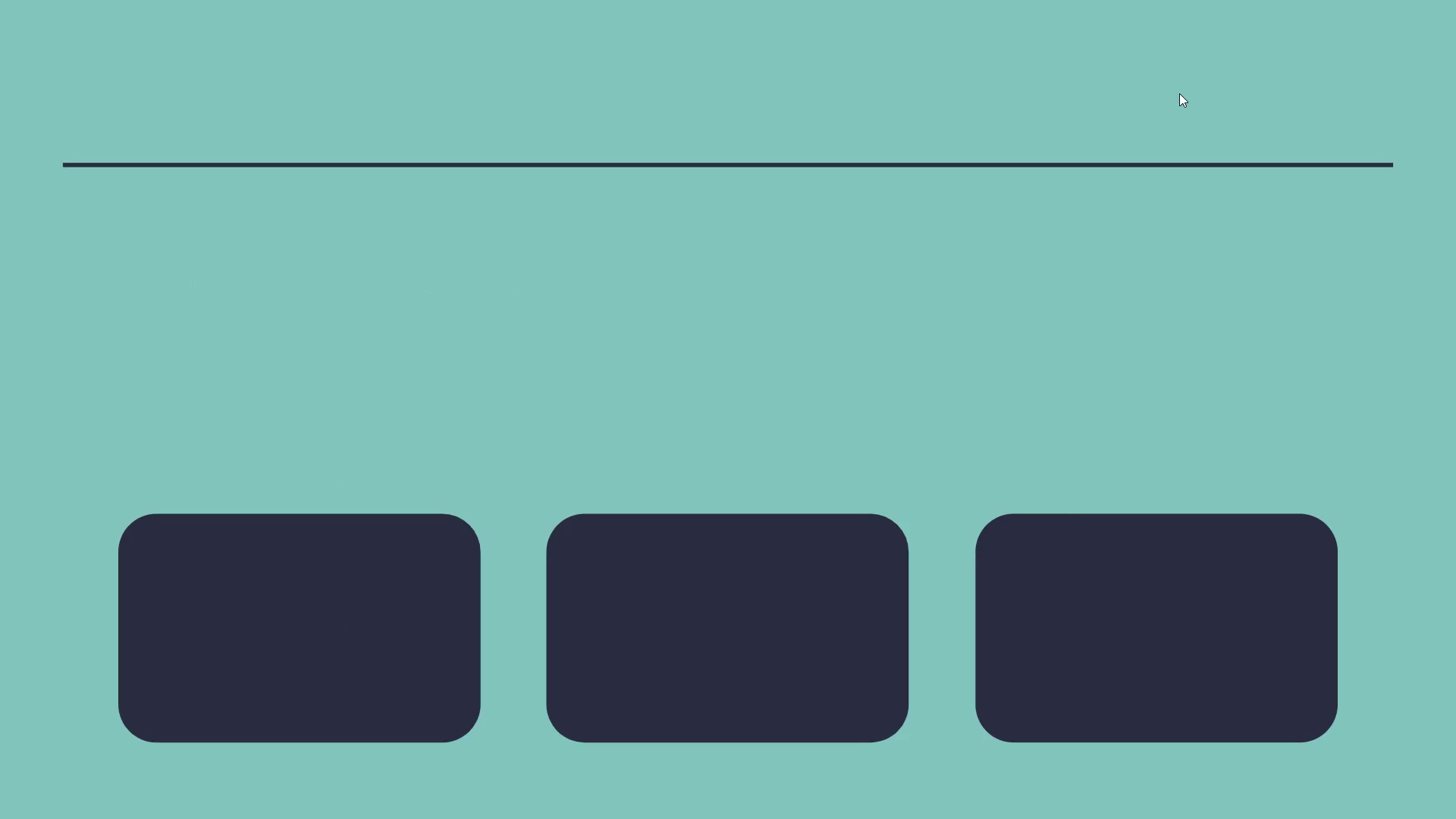 
key(Escape)
 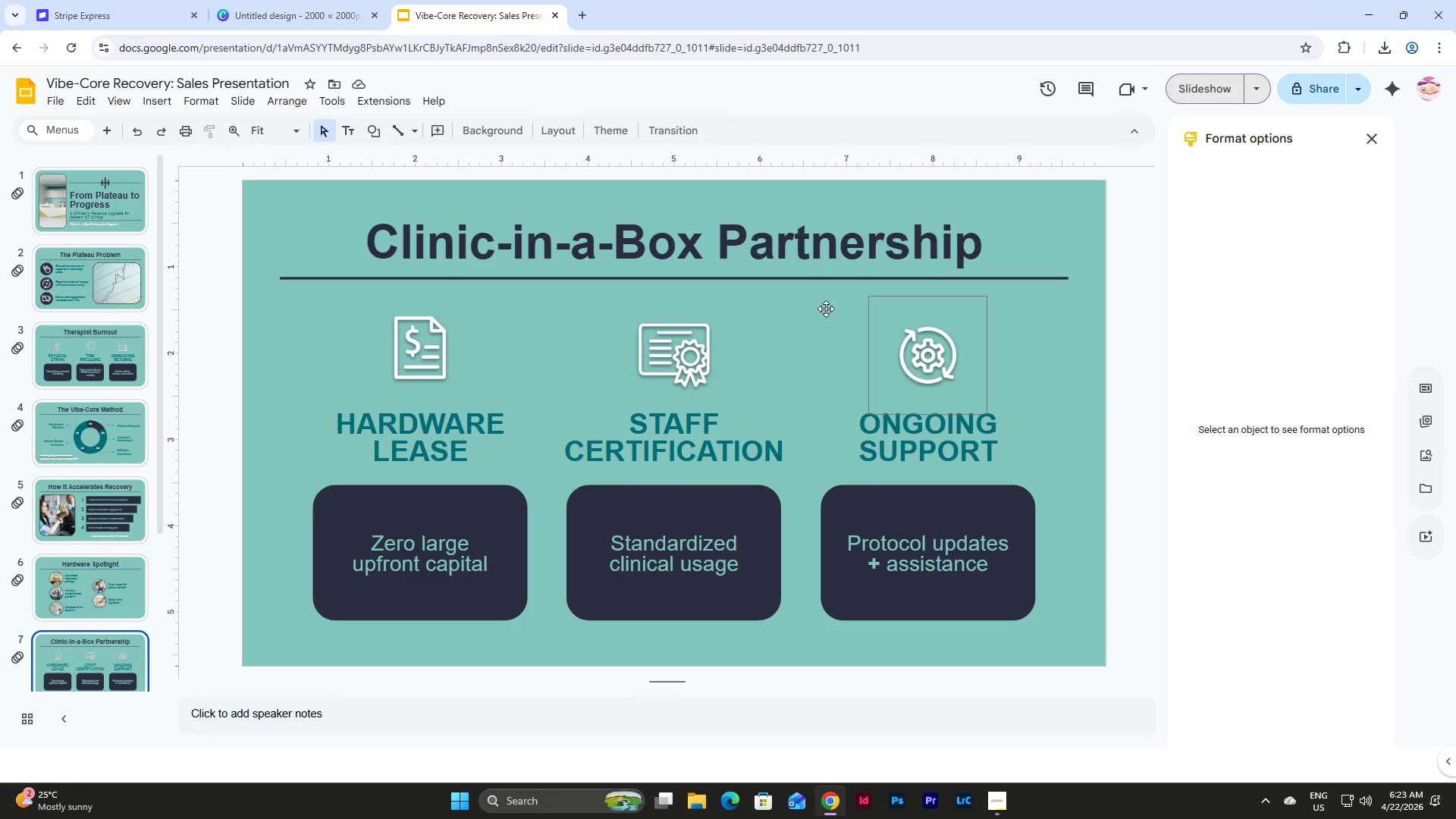 
left_click([58, 575])
 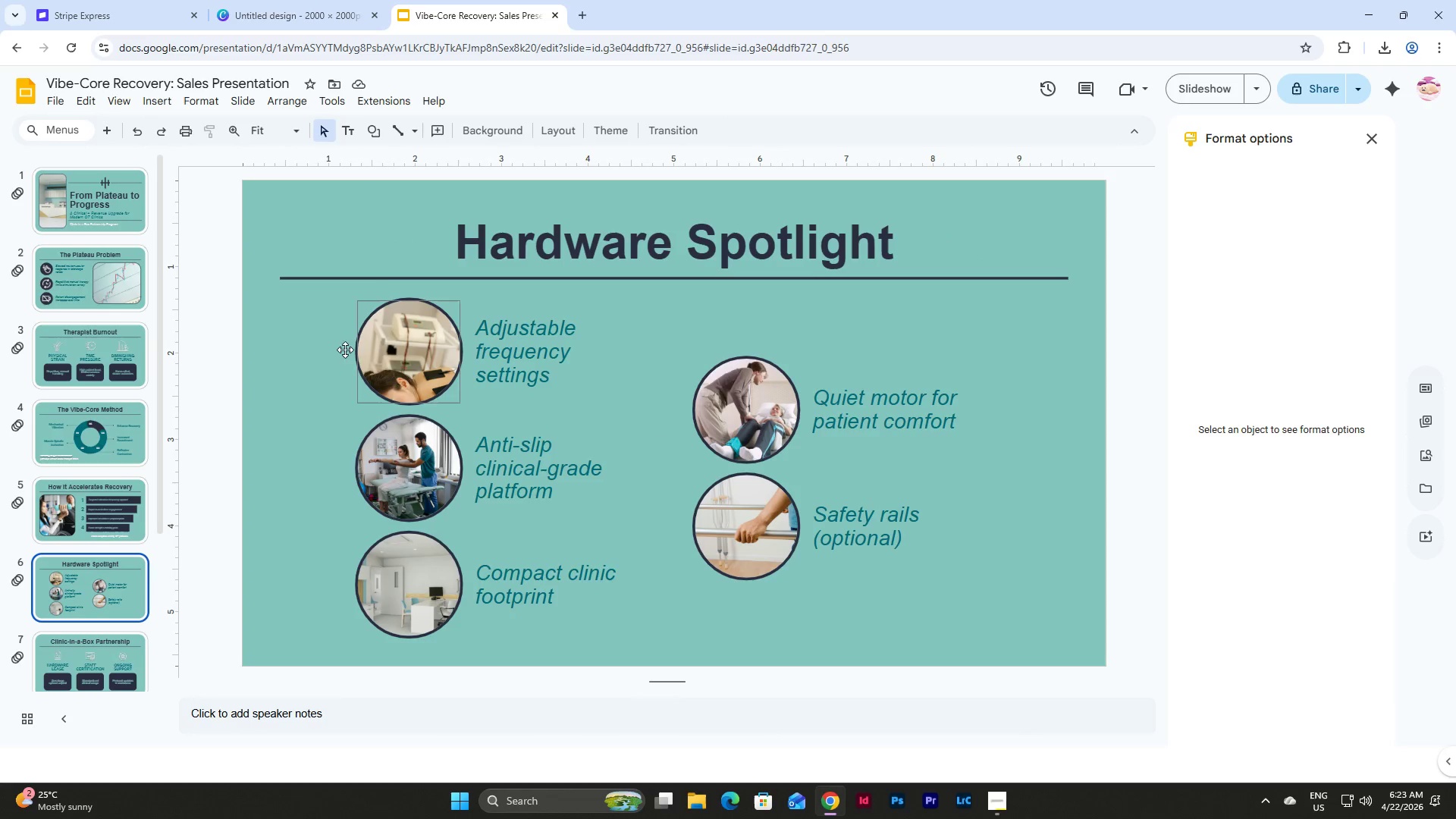 
left_click_drag(start_coordinate=[330, 325], to_coordinate=[418, 585])
 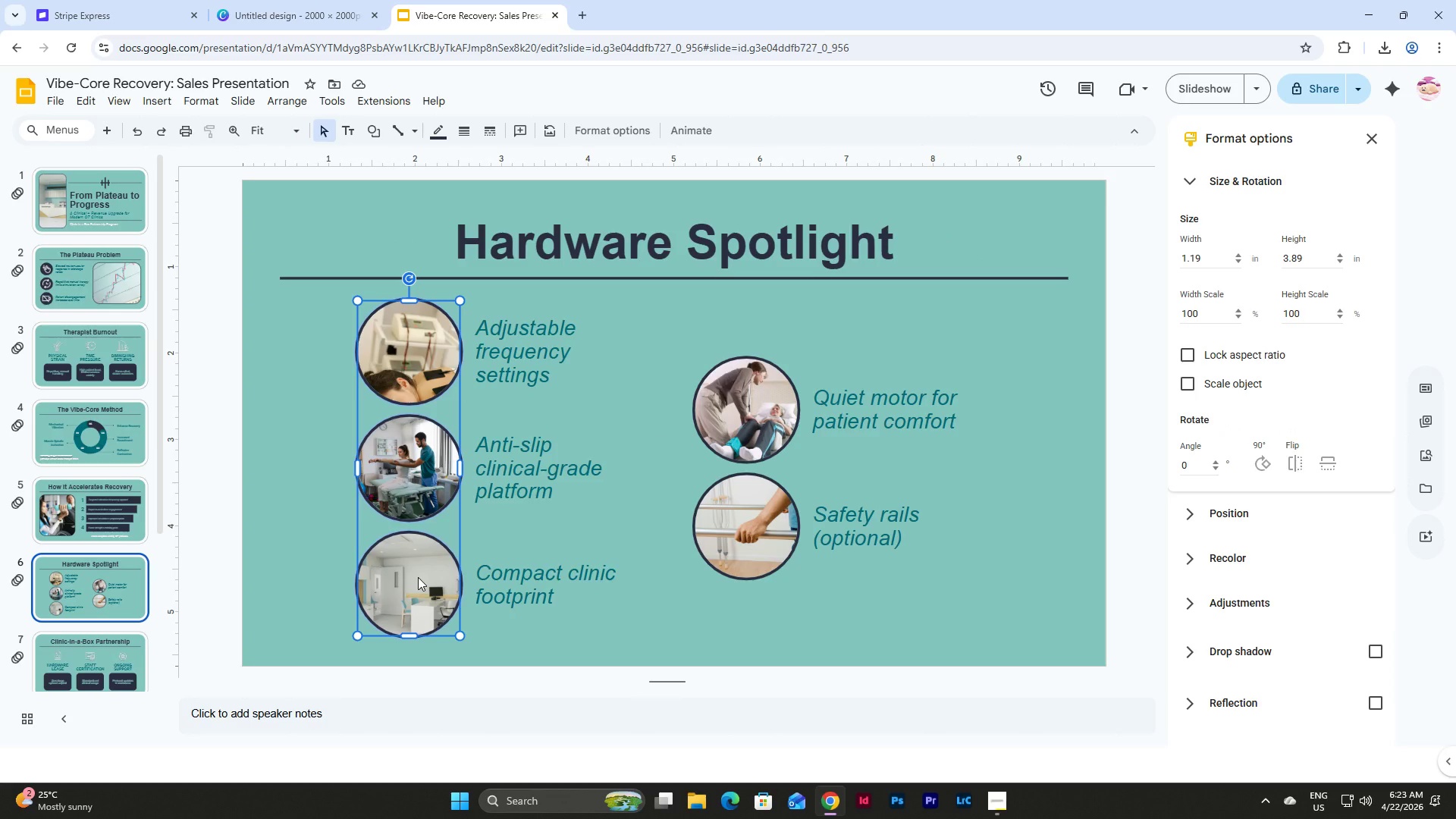 
key(Shift+ArrowLeft)
 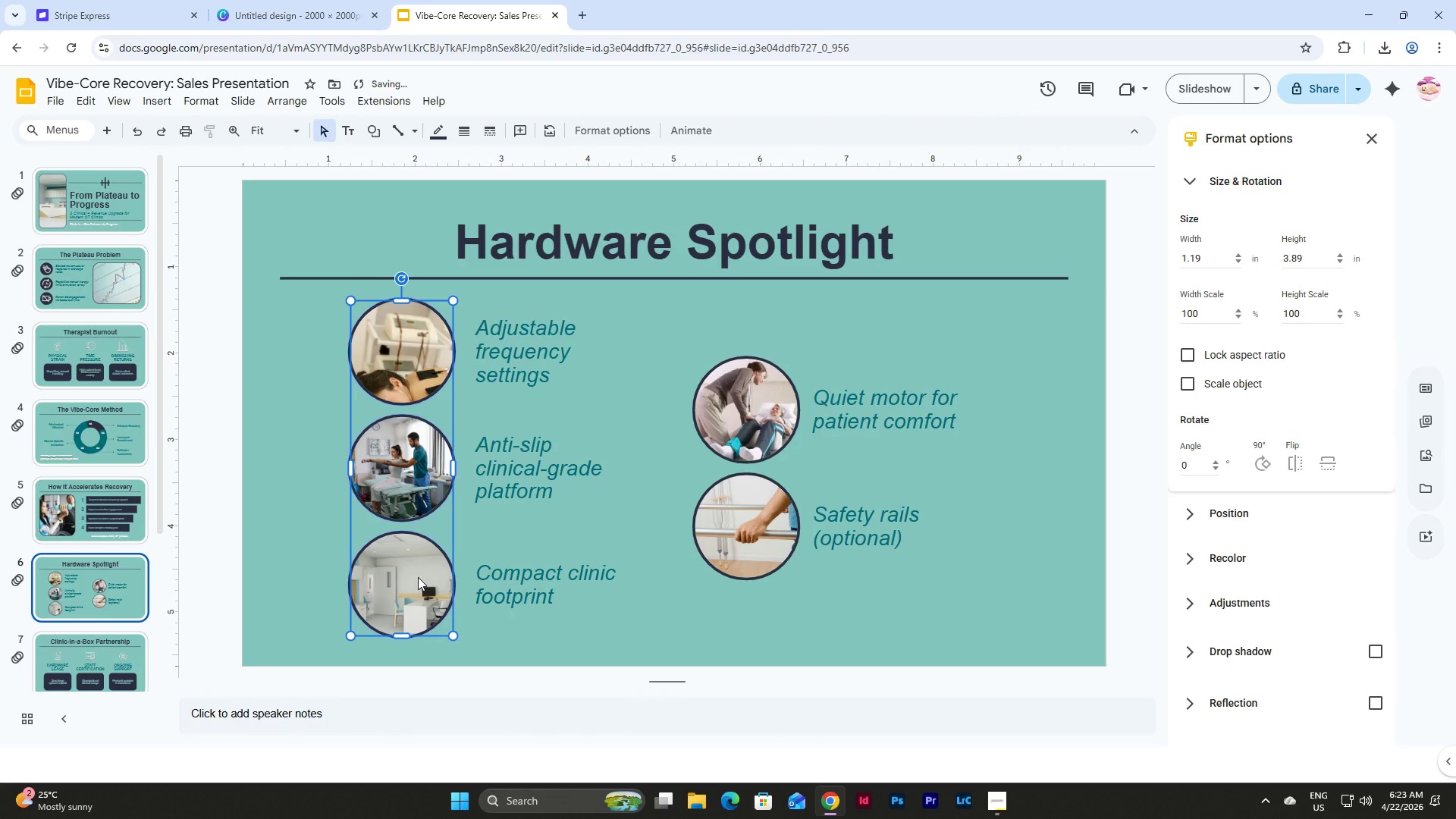 
key(Shift+ArrowLeft)
 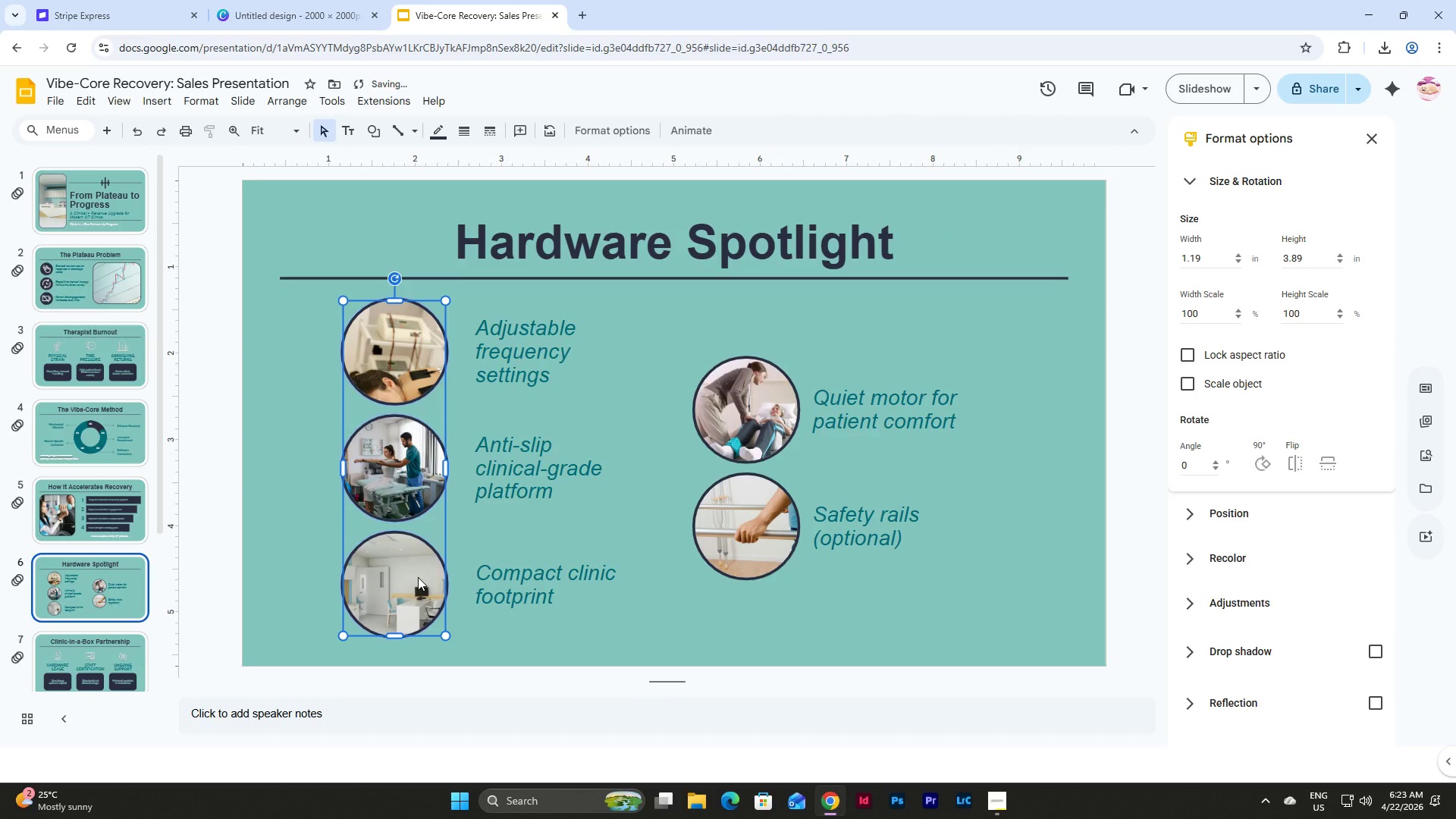 
key(Shift+ArrowLeft)
 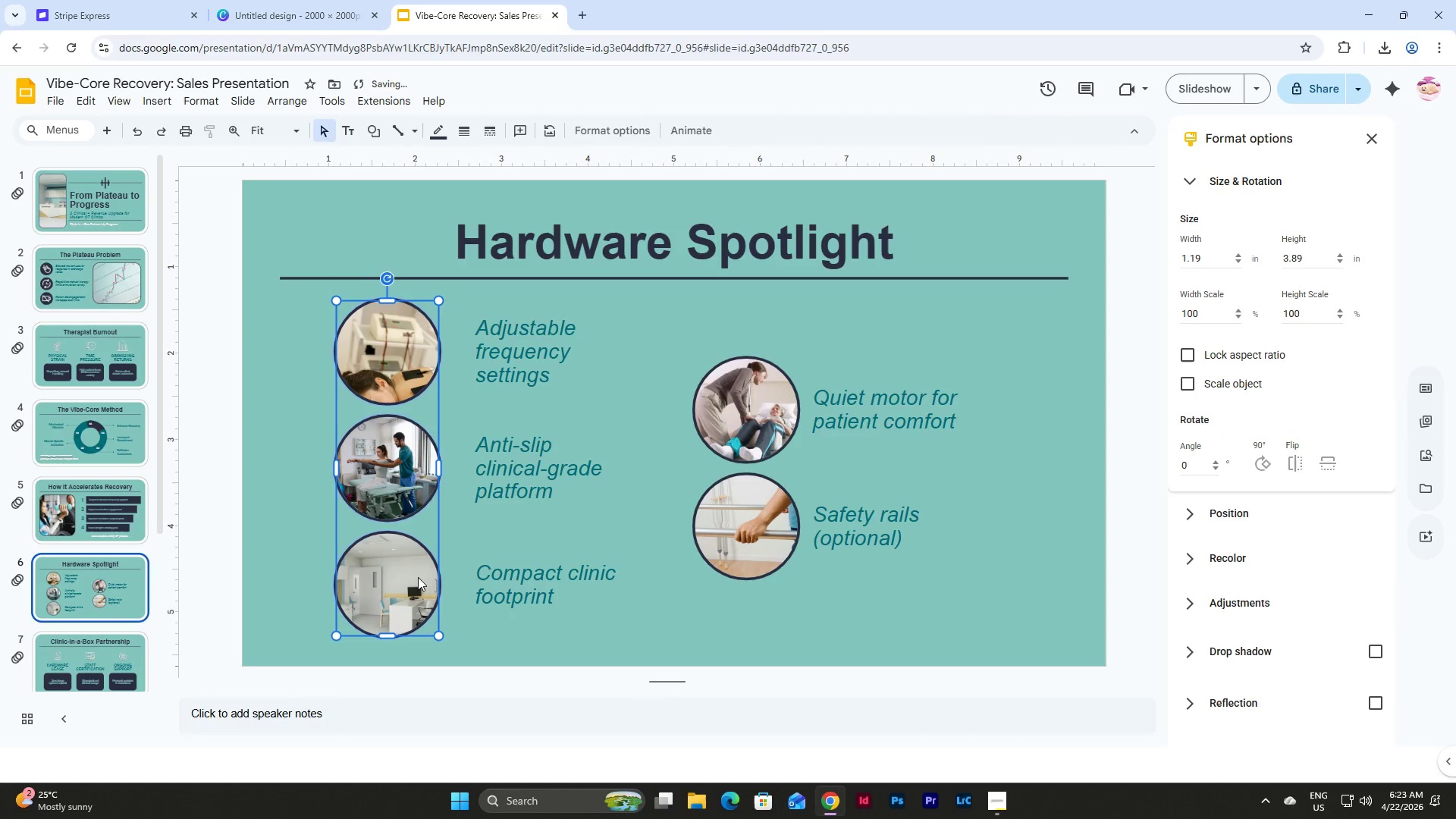 
key(Shift+ArrowLeft)
 